 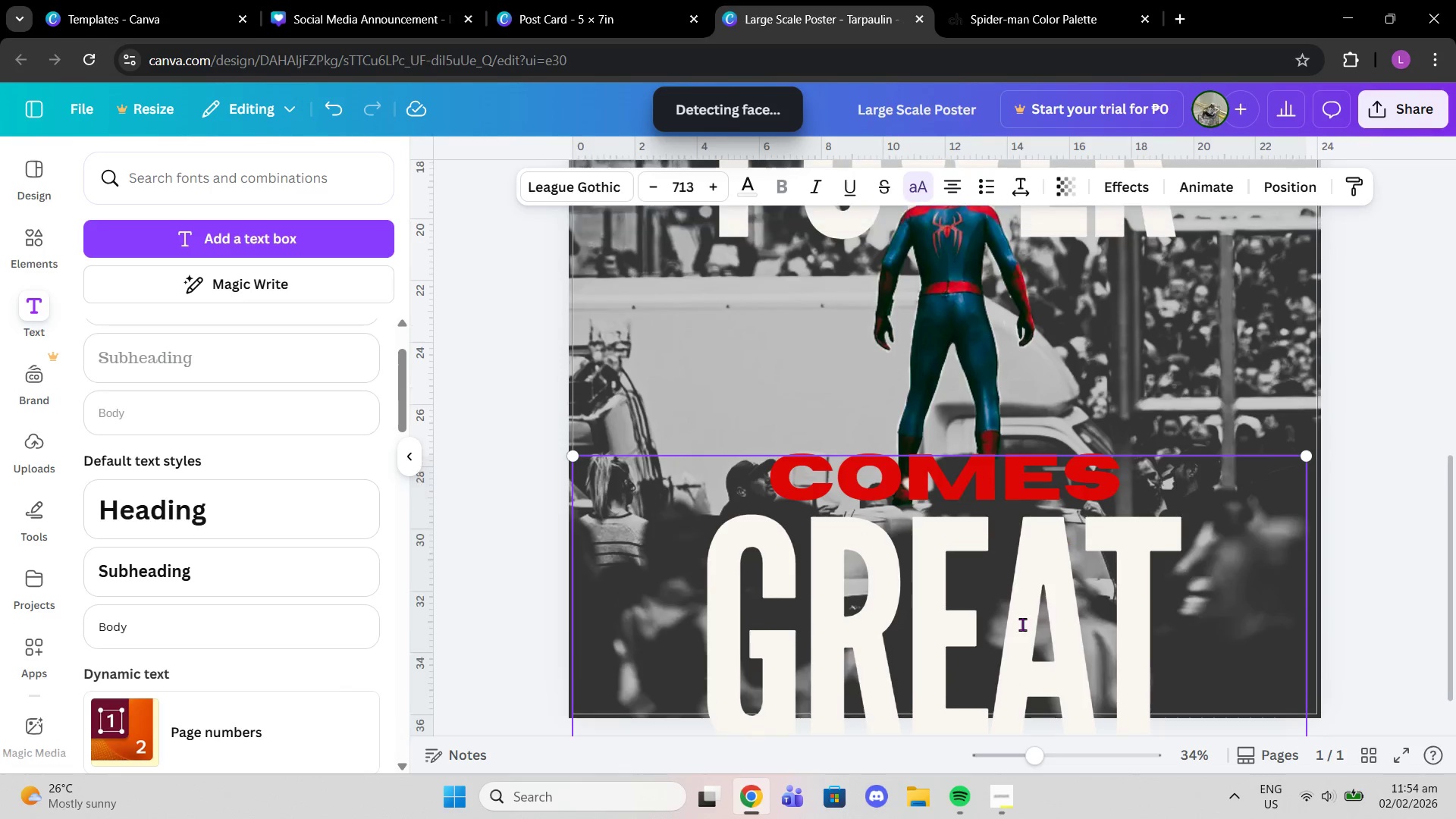 
double_click([1013, 688])
 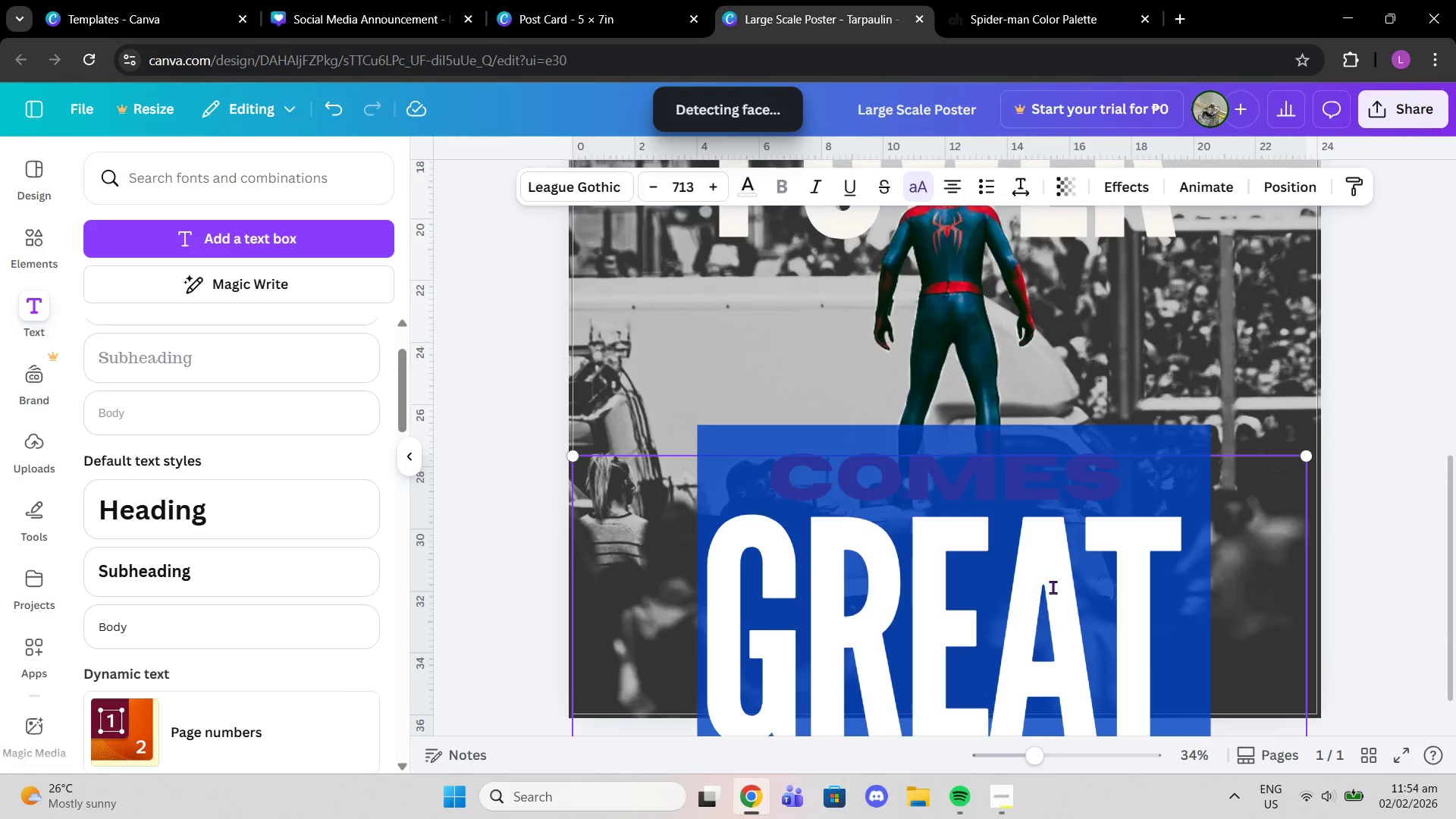 
scroll: coordinate [1053, 563], scroll_direction: down, amount: 7.0
 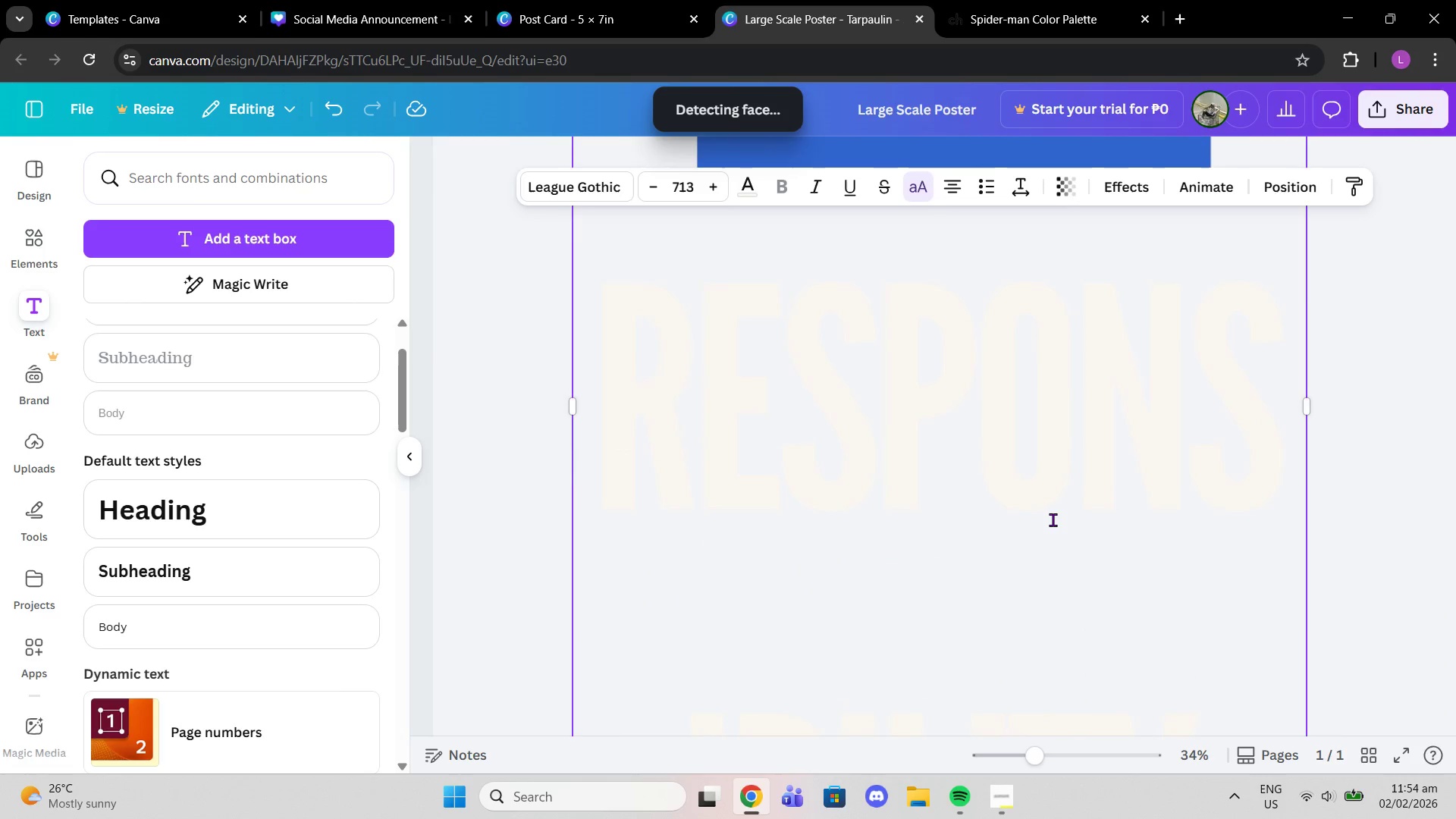 
key(Backspace)
 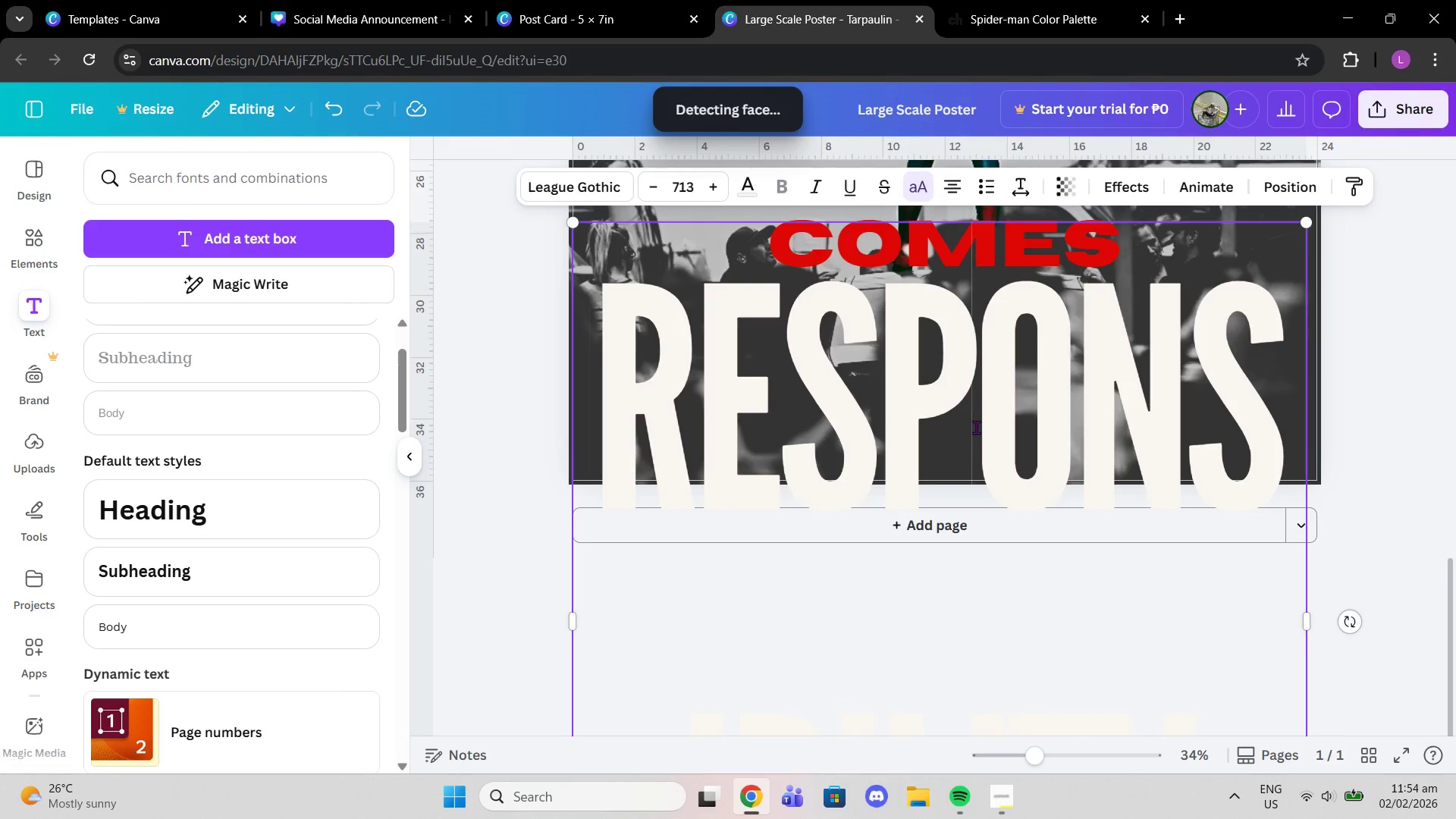 
double_click([976, 427])
 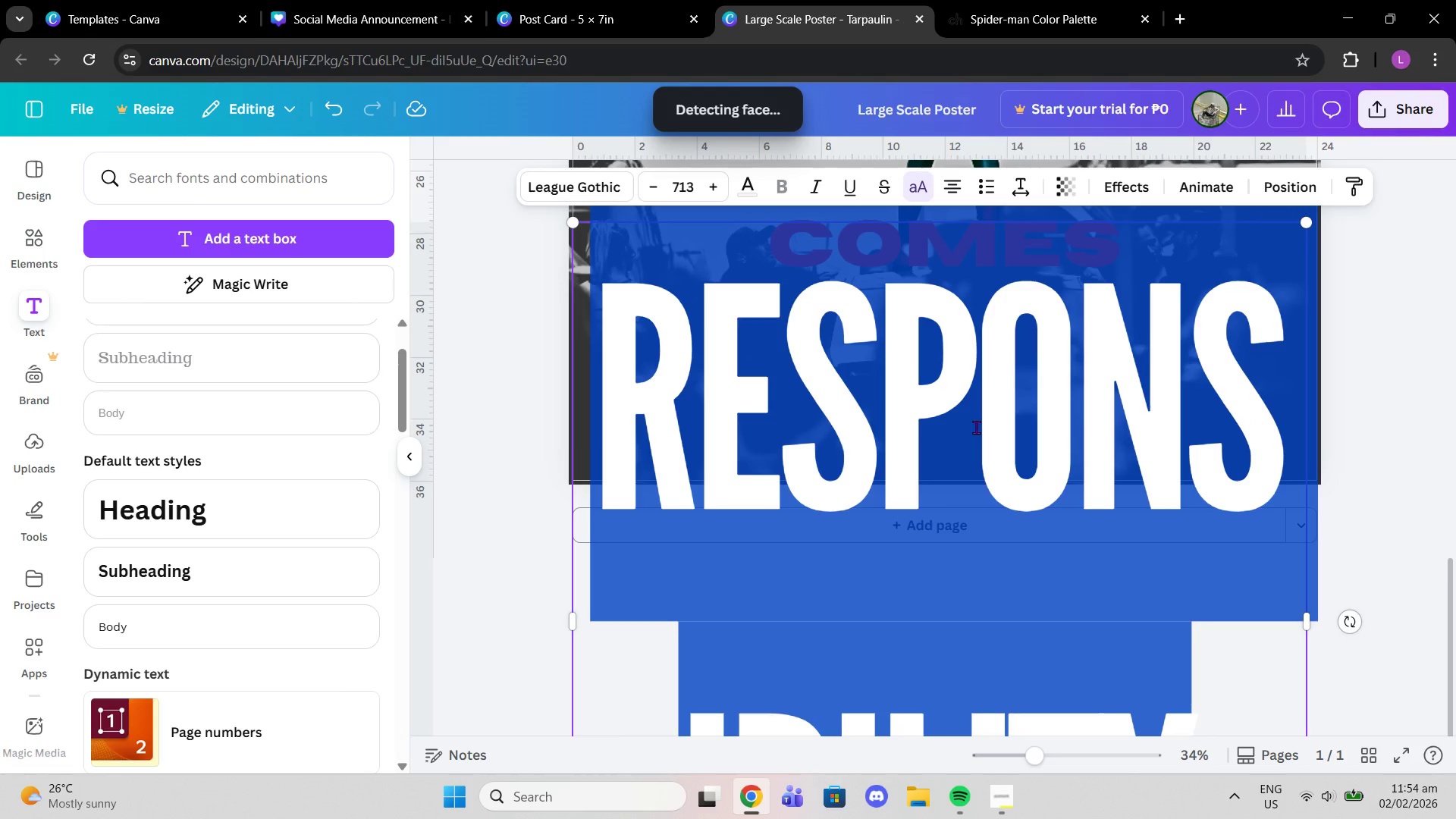 
key(Backspace)
 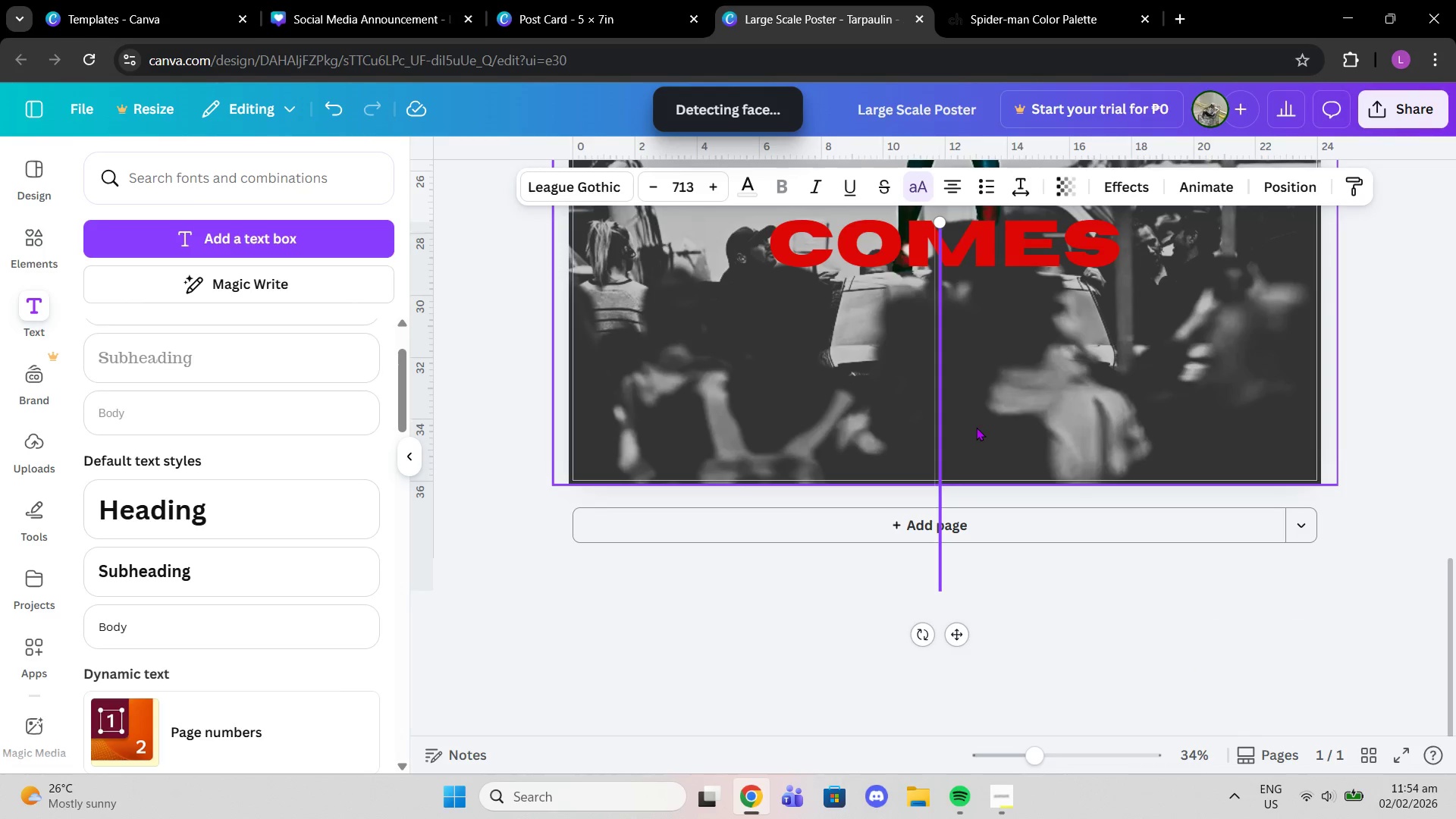 
key(Control+Shift+V)
 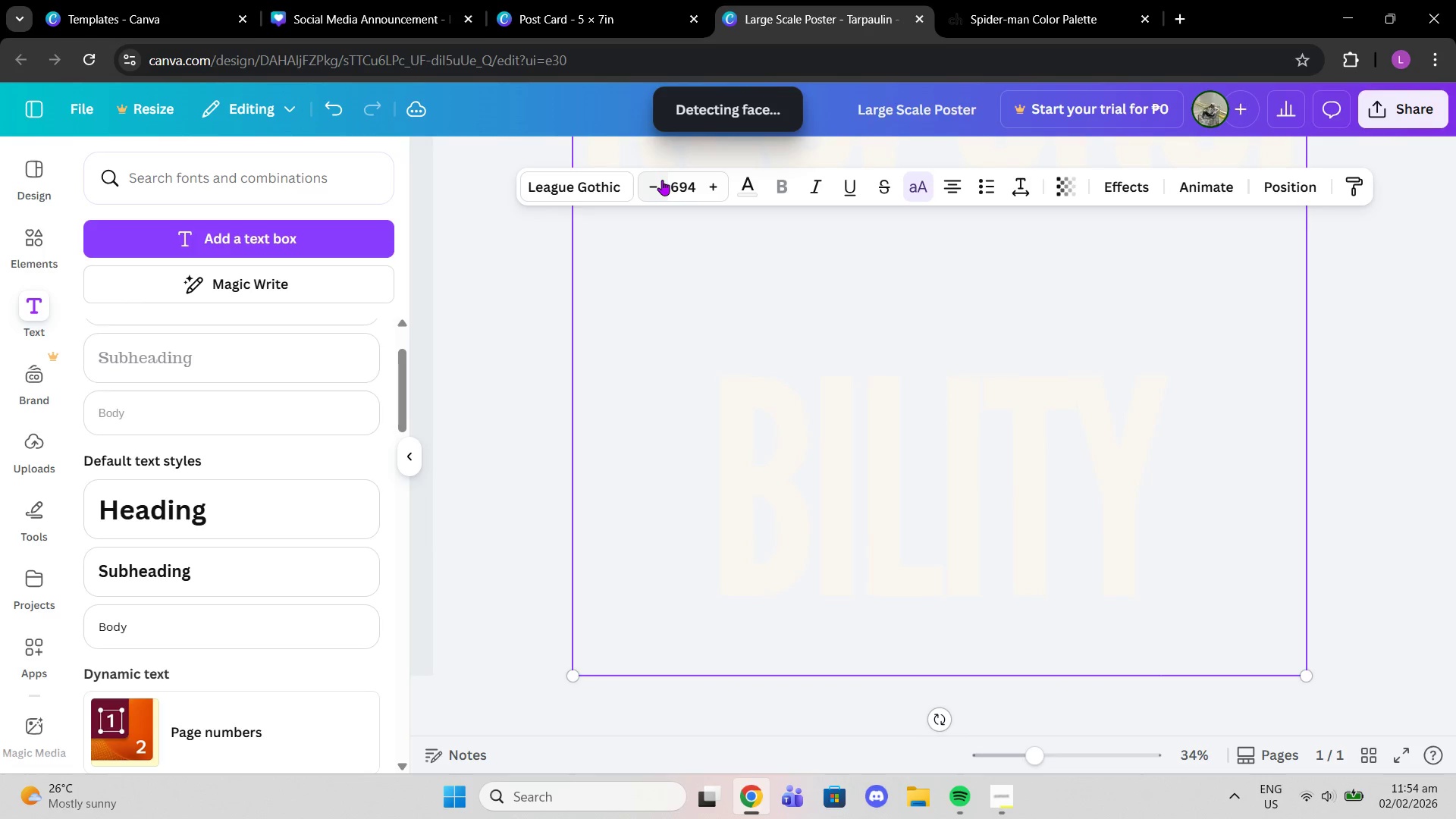 
wait(6.12)
 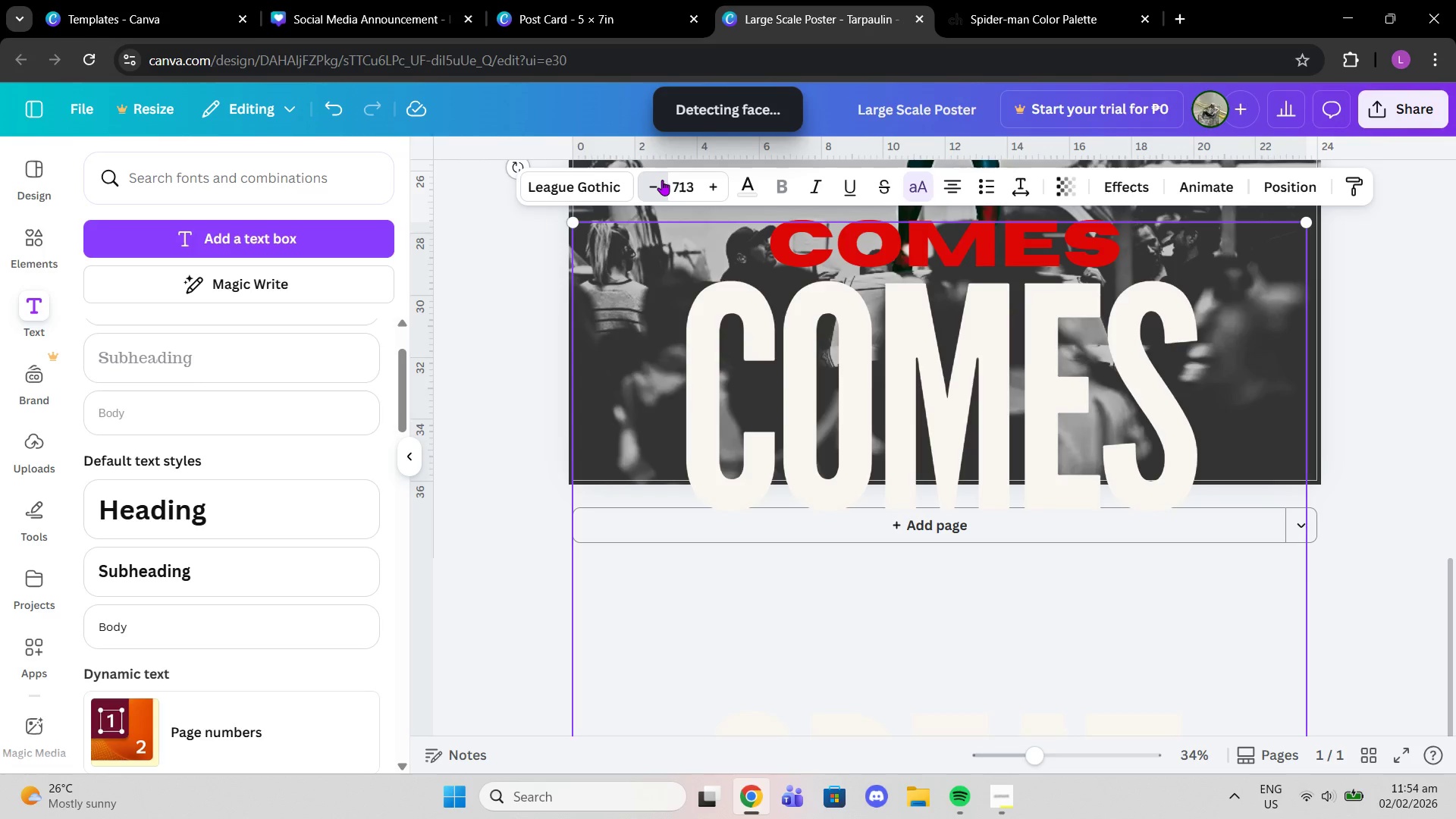 
left_click([662, 180])
 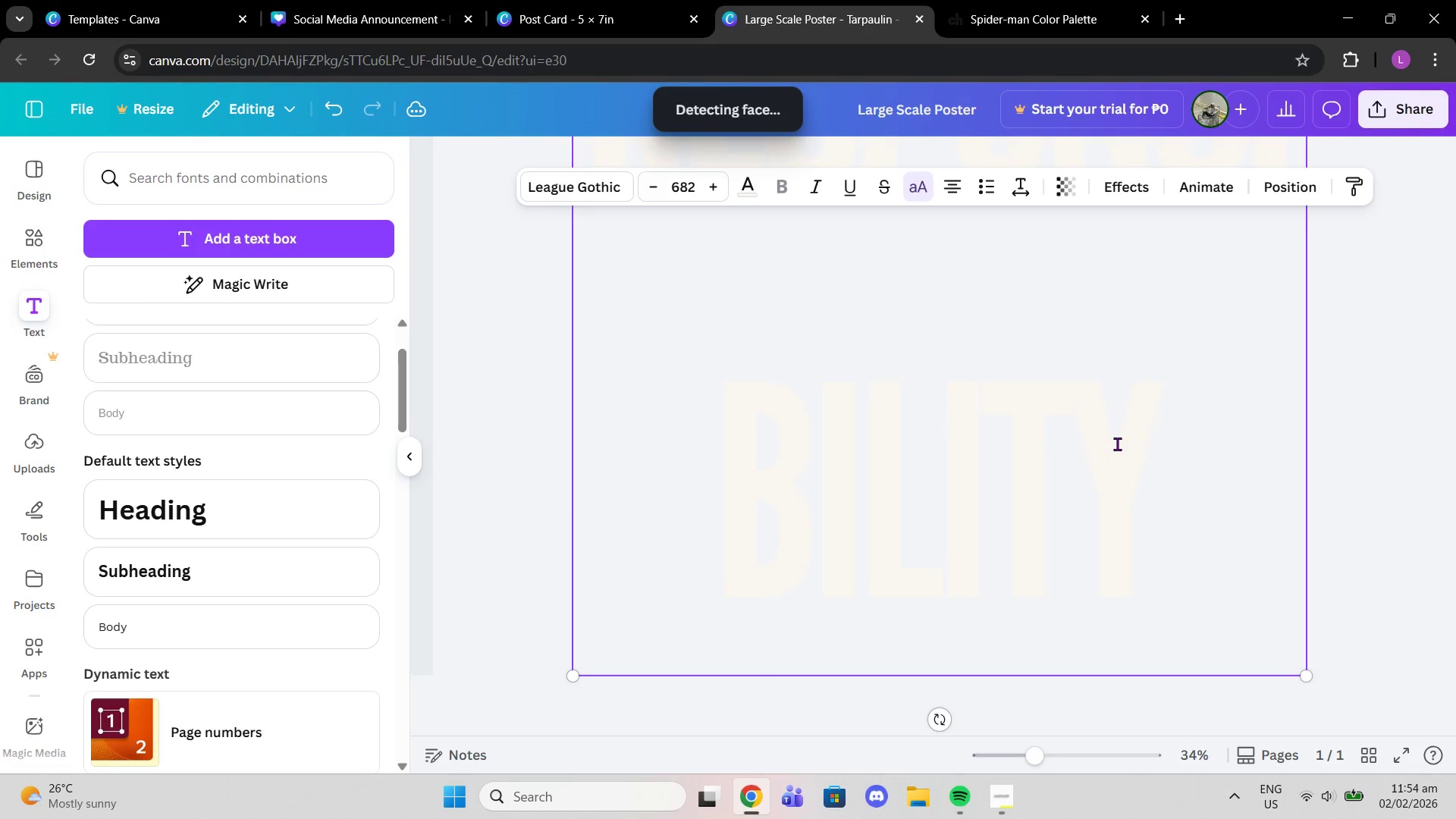 
left_click([1109, 431])
 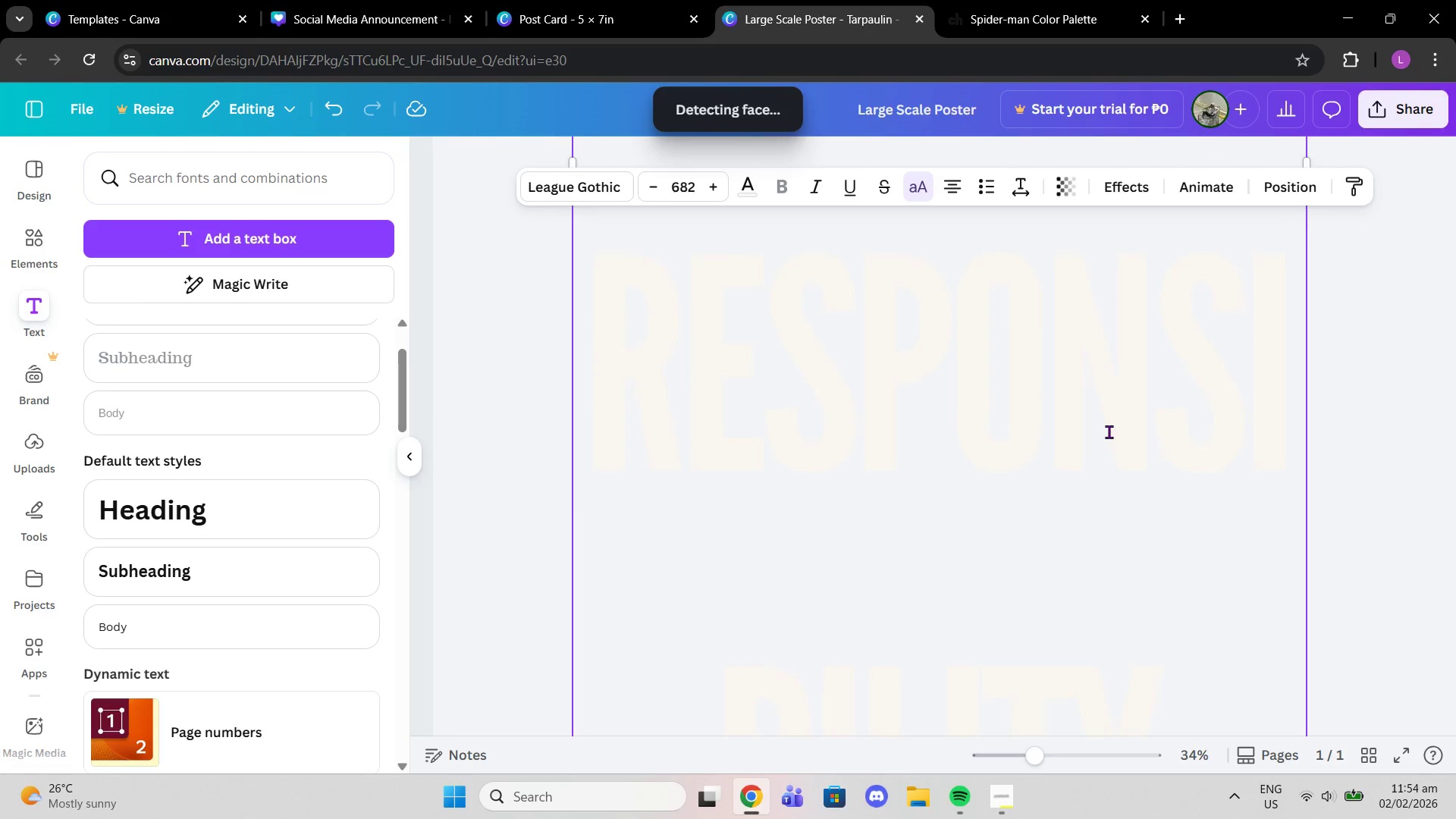 
scroll: coordinate [1117, 444], scroll_direction: up, amount: 3.0
 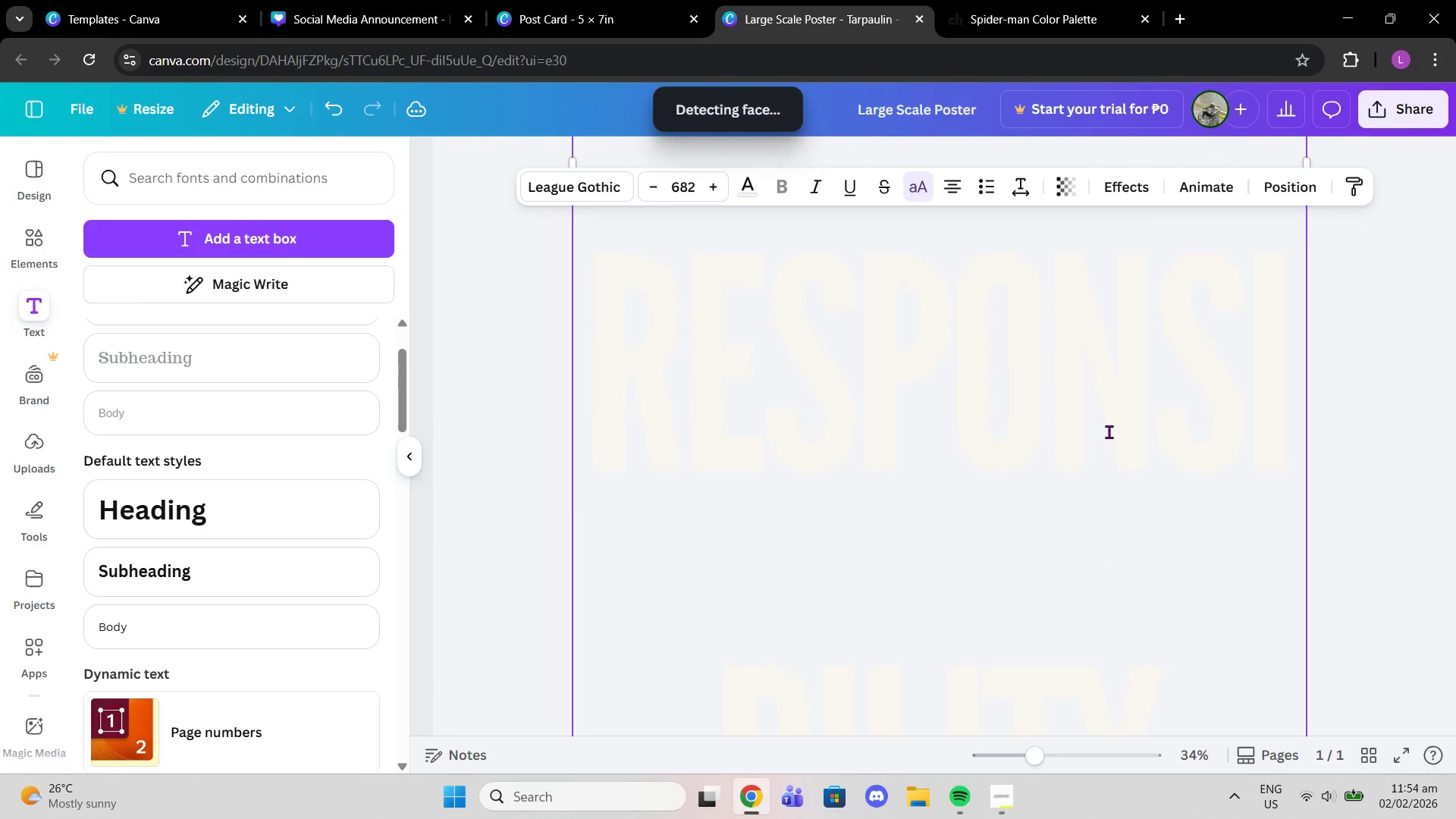 
scroll: coordinate [1293, 660], scroll_direction: down, amount: 4.0
 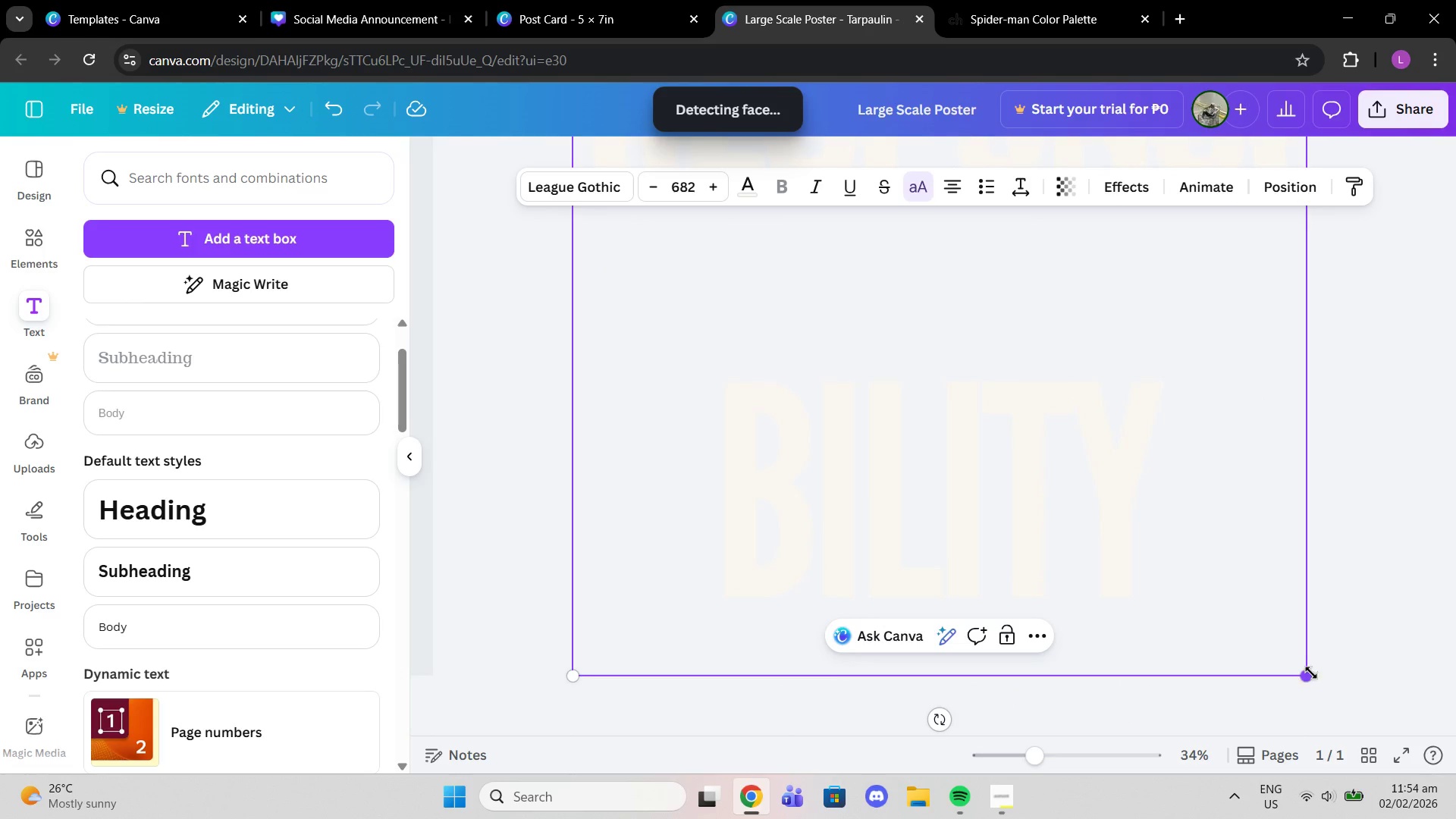 
left_click_drag(start_coordinate=[1308, 674], to_coordinate=[997, 497])
 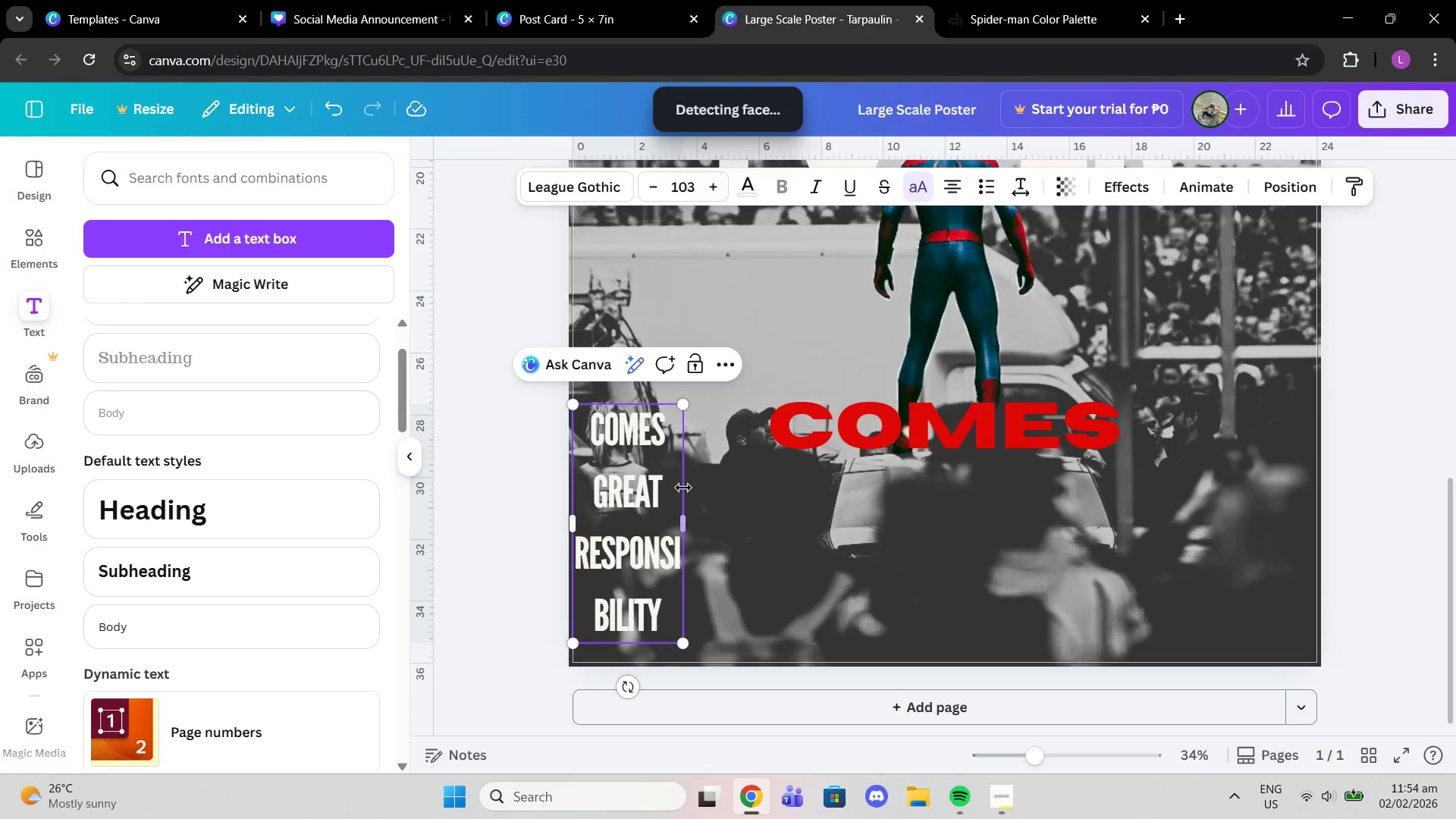 
scroll: coordinate [902, 366], scroll_direction: up, amount: 13.0
 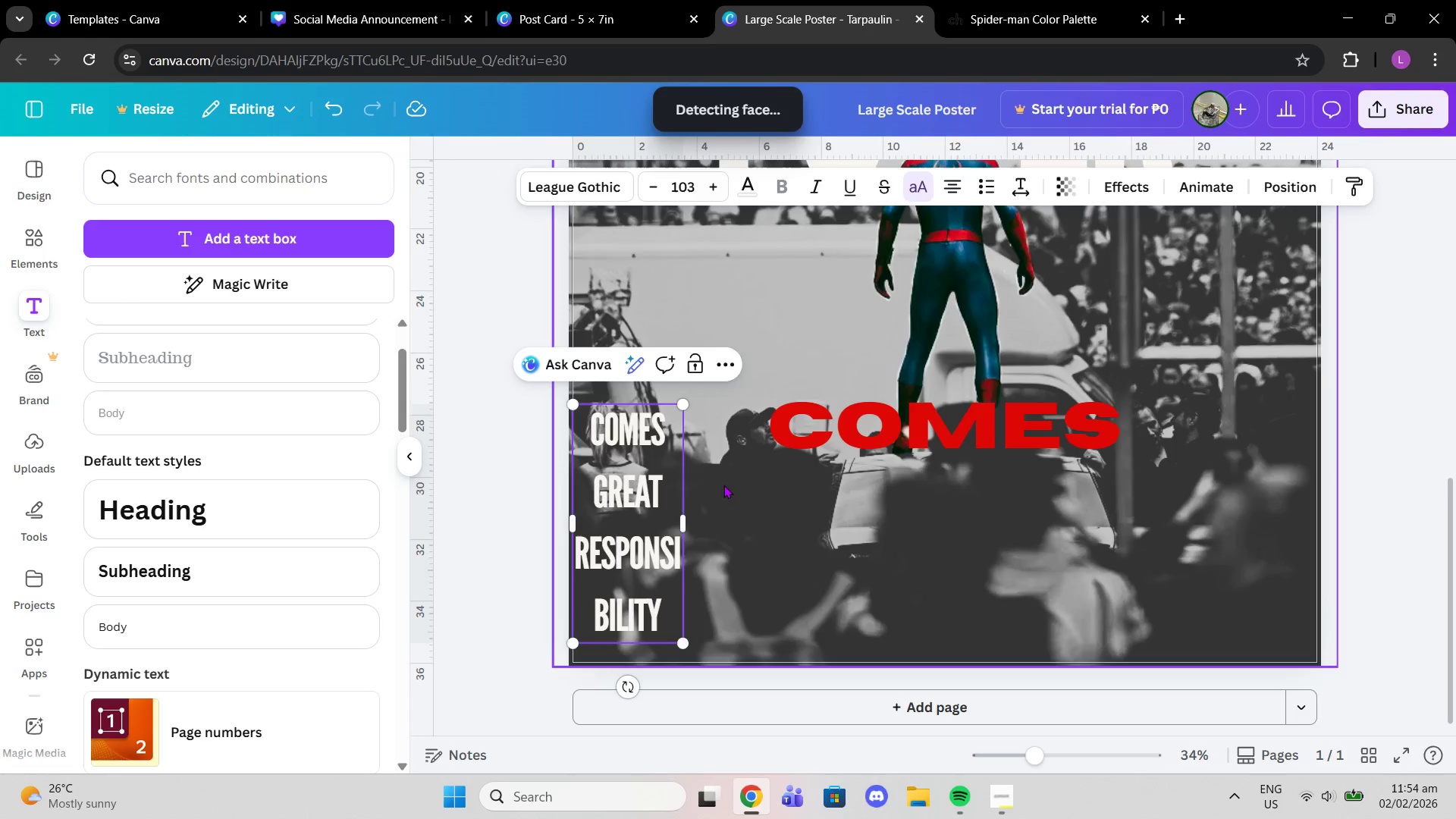 
left_click_drag(start_coordinate=[686, 526], to_coordinate=[909, 471])
 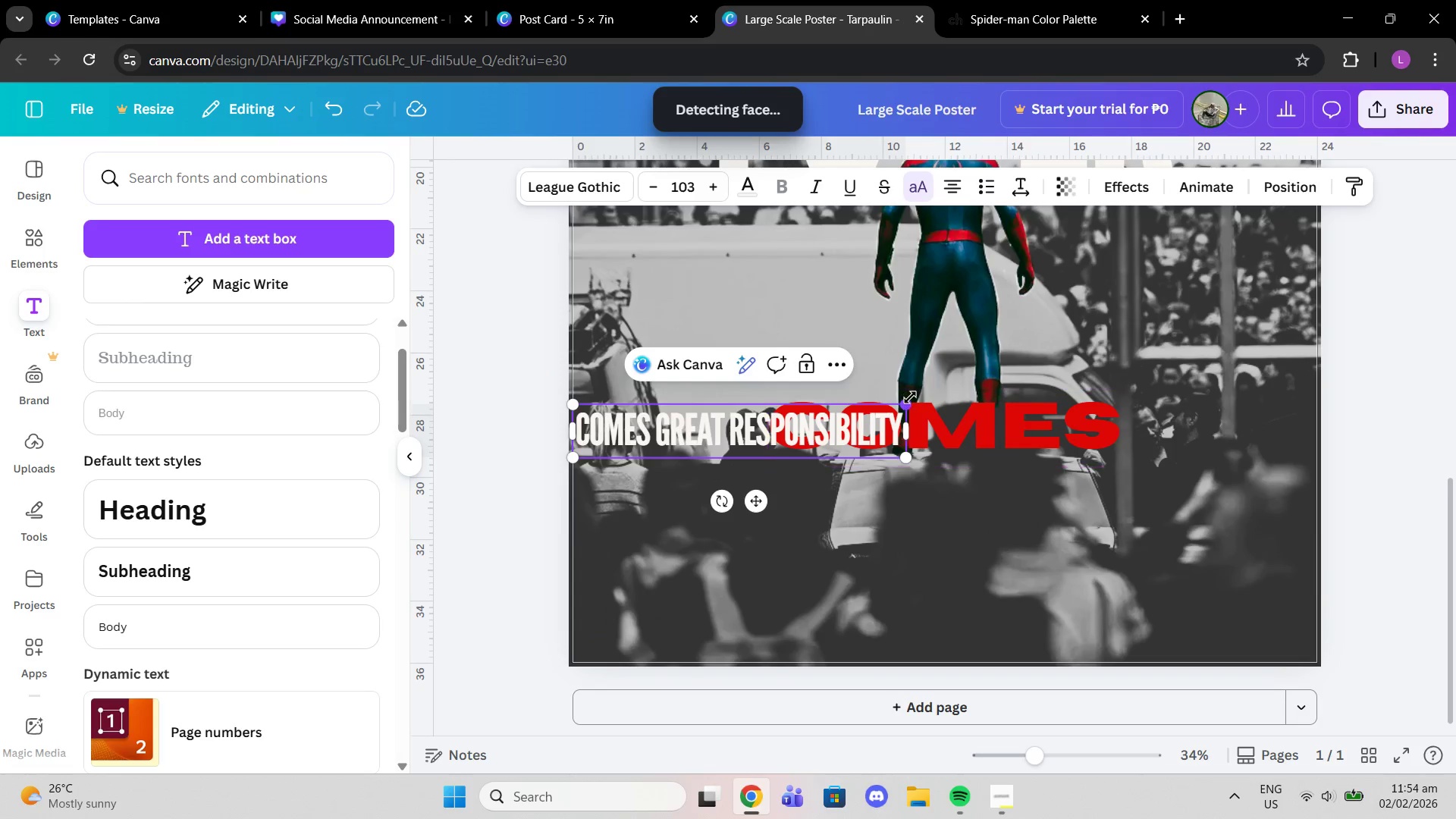 
left_click_drag(start_coordinate=[910, 397], to_coordinate=[1379, 219])
 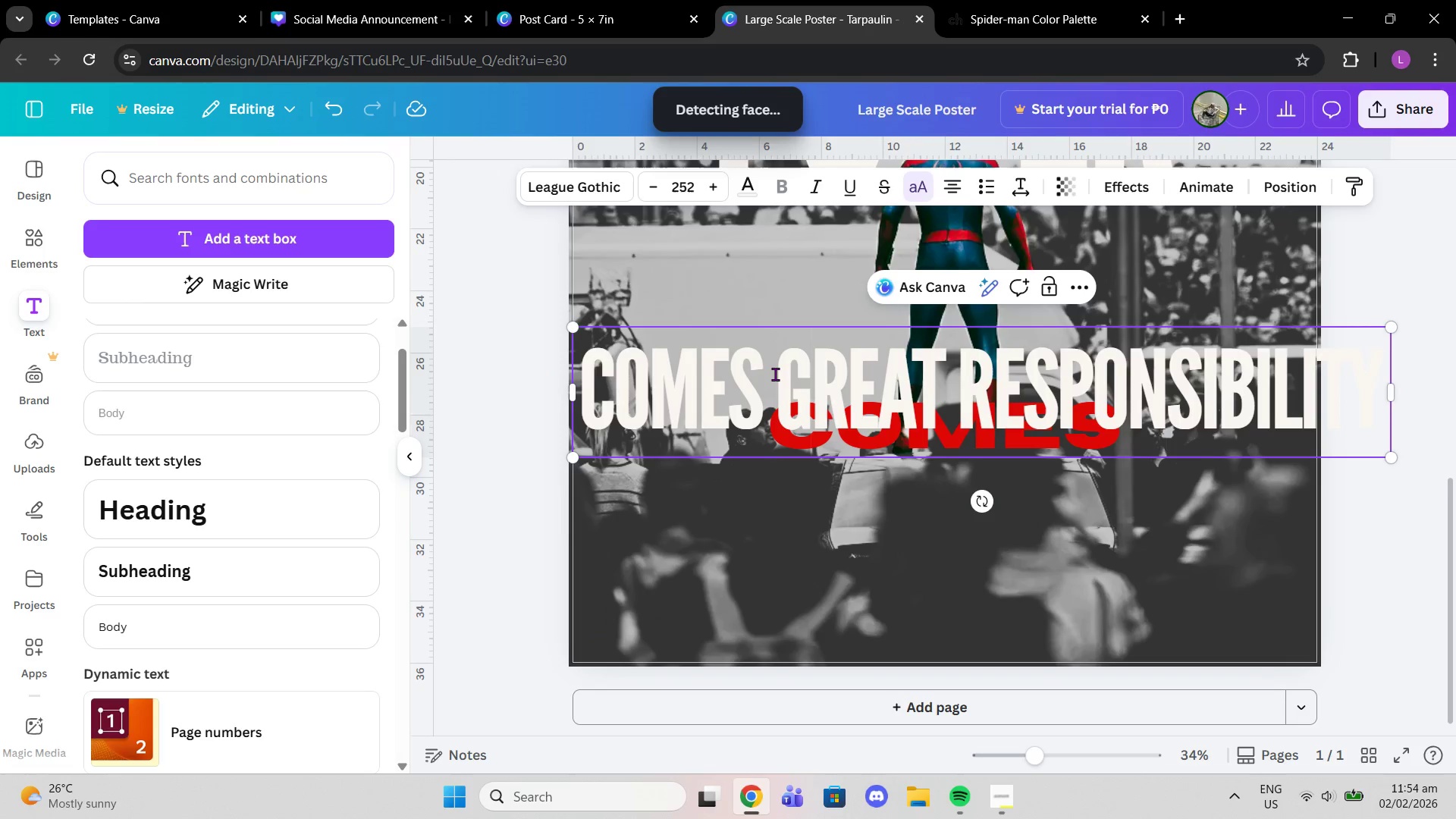 
double_click([771, 374])
 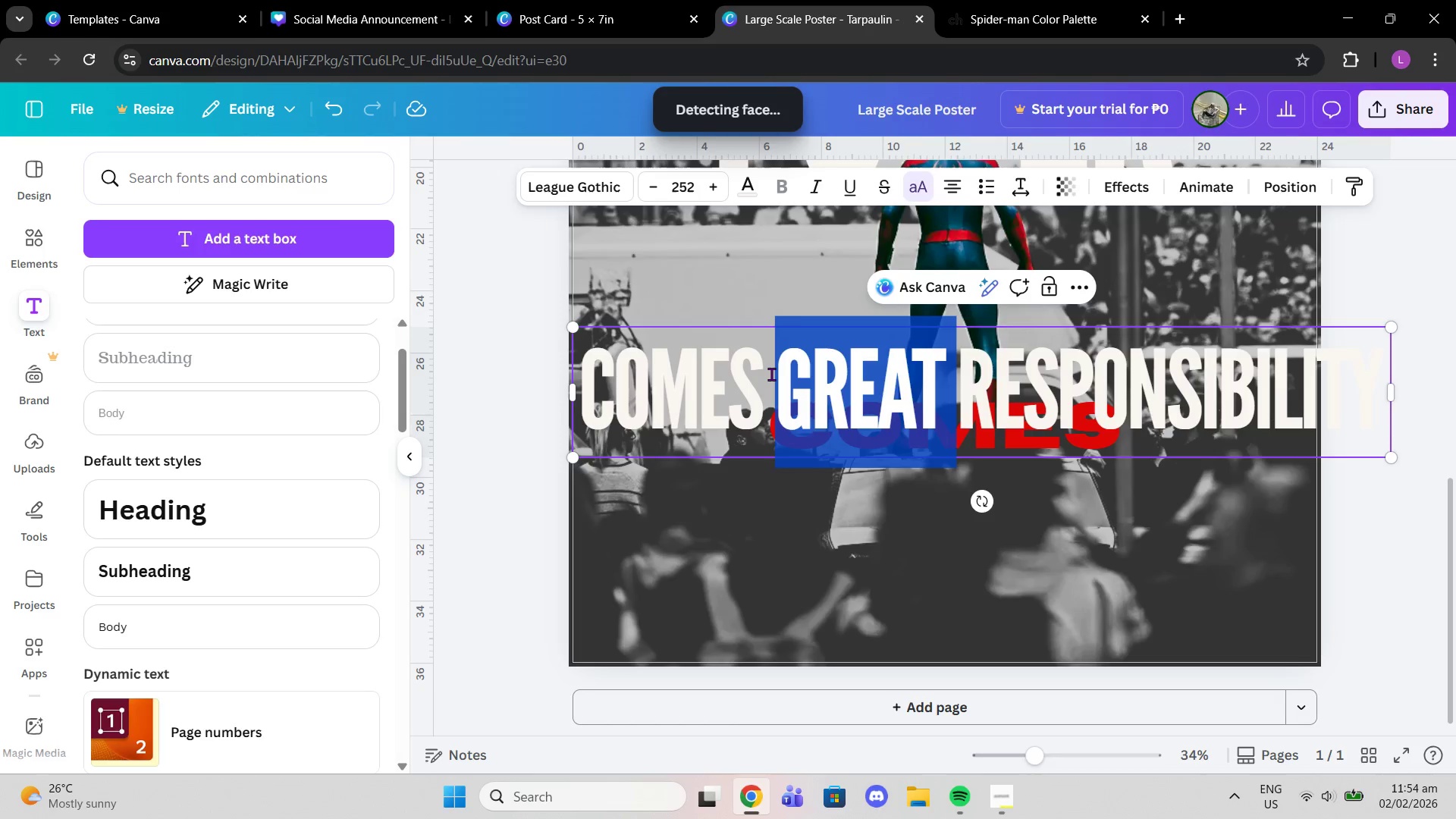 
triple_click([771, 374])
 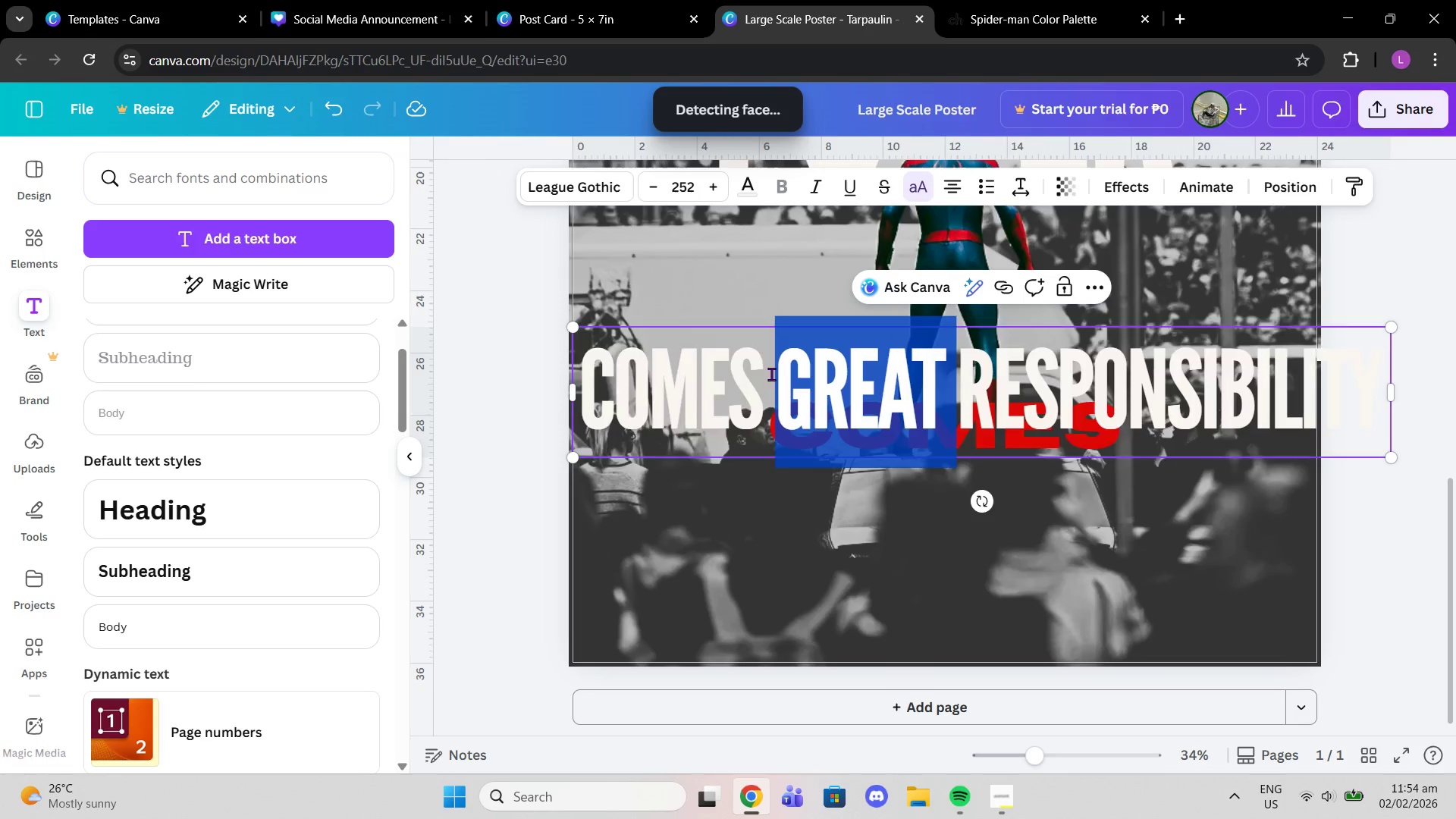 
triple_click([771, 374])
 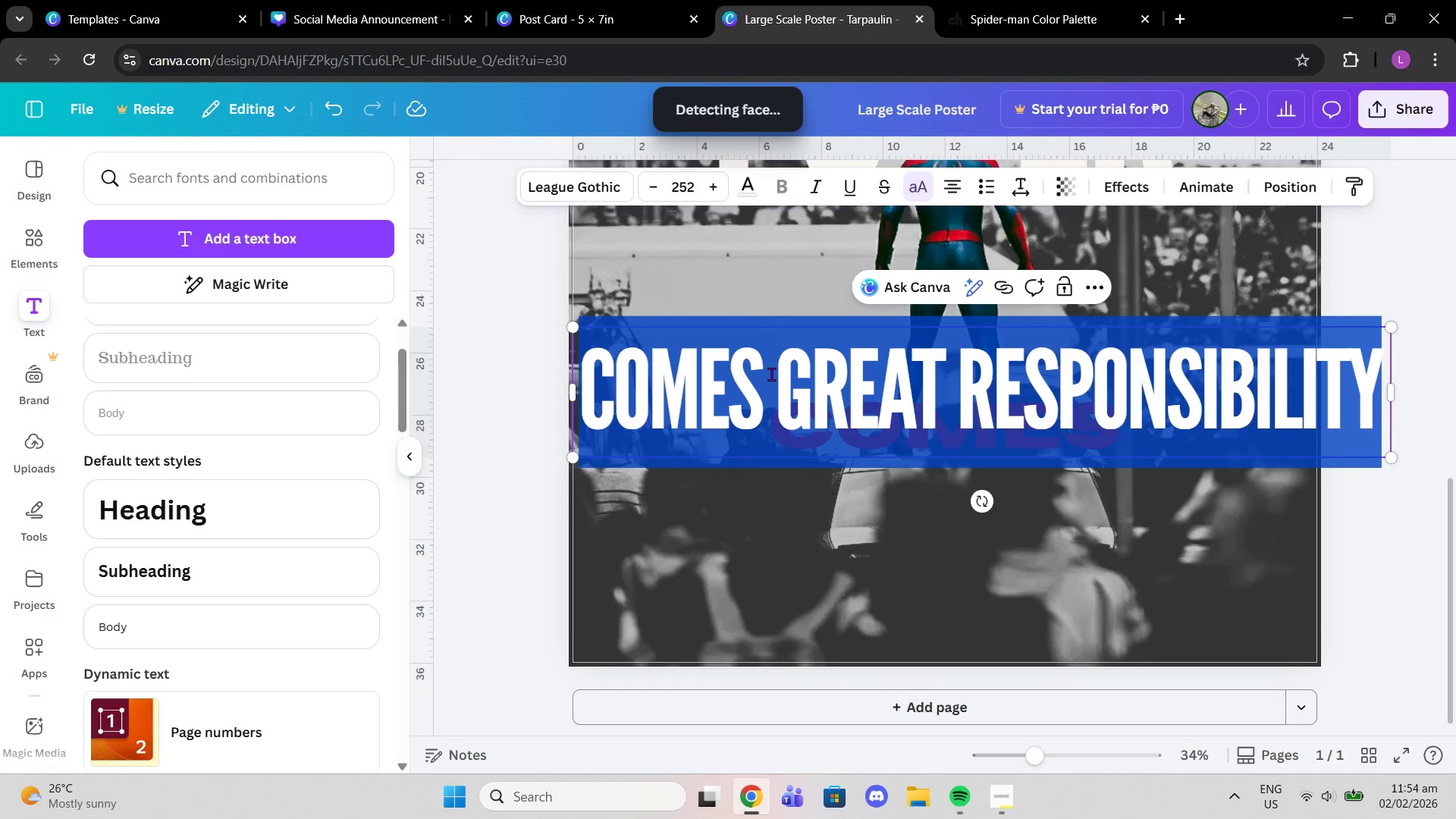 
triple_click([771, 374])
 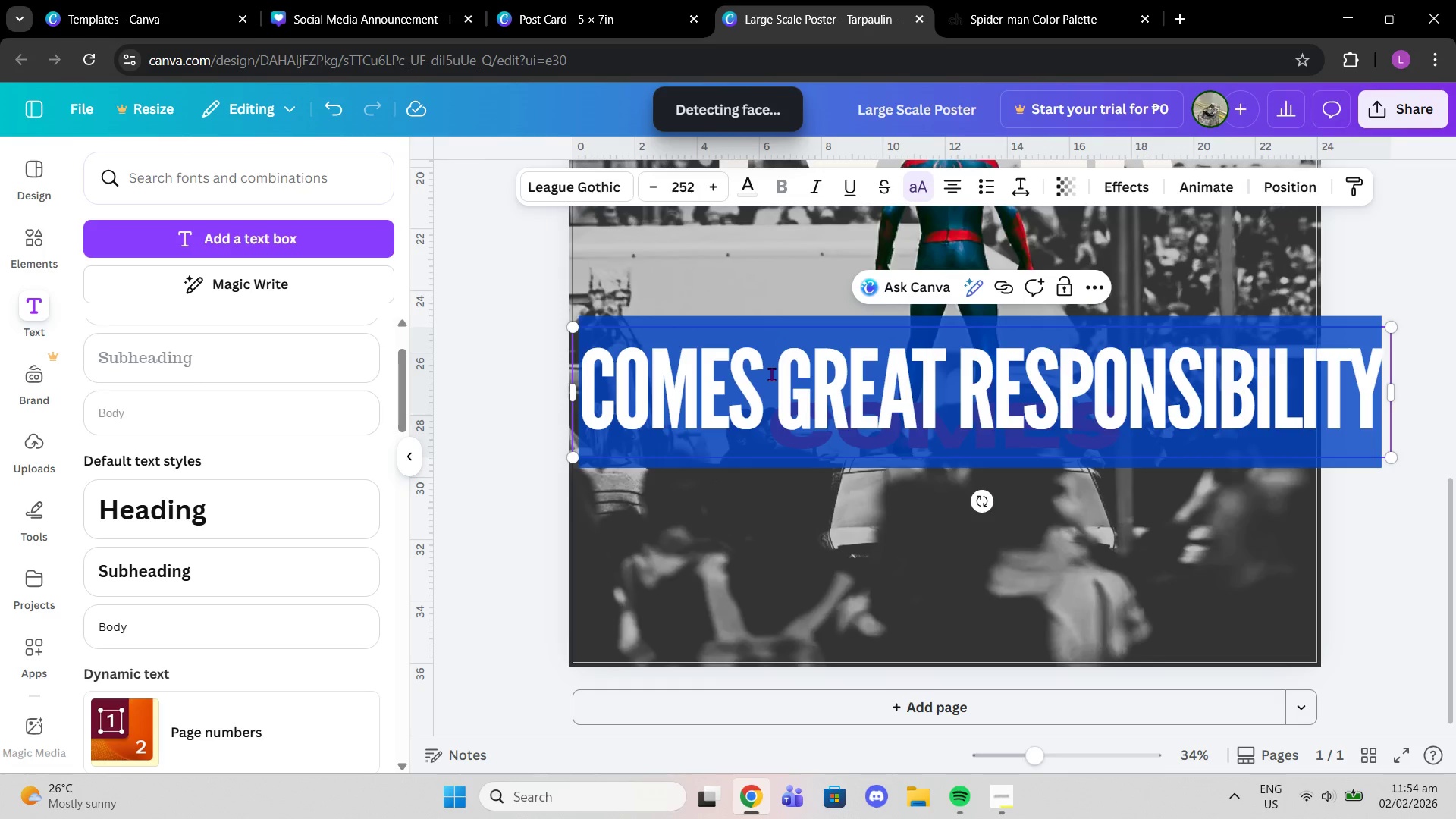 
left_click([771, 374])
 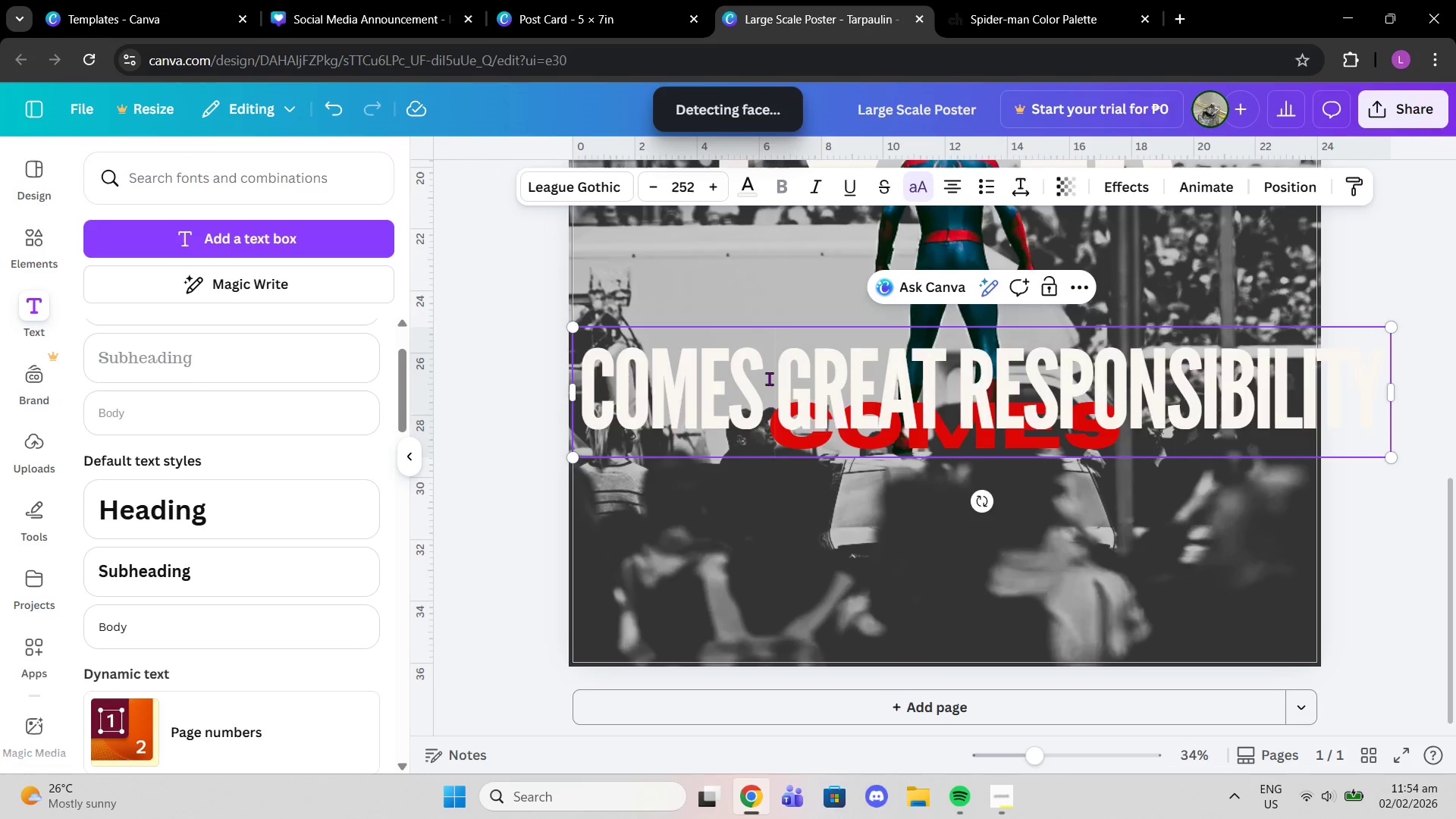 
hold_key(key=Backspace, duration=1.22)
 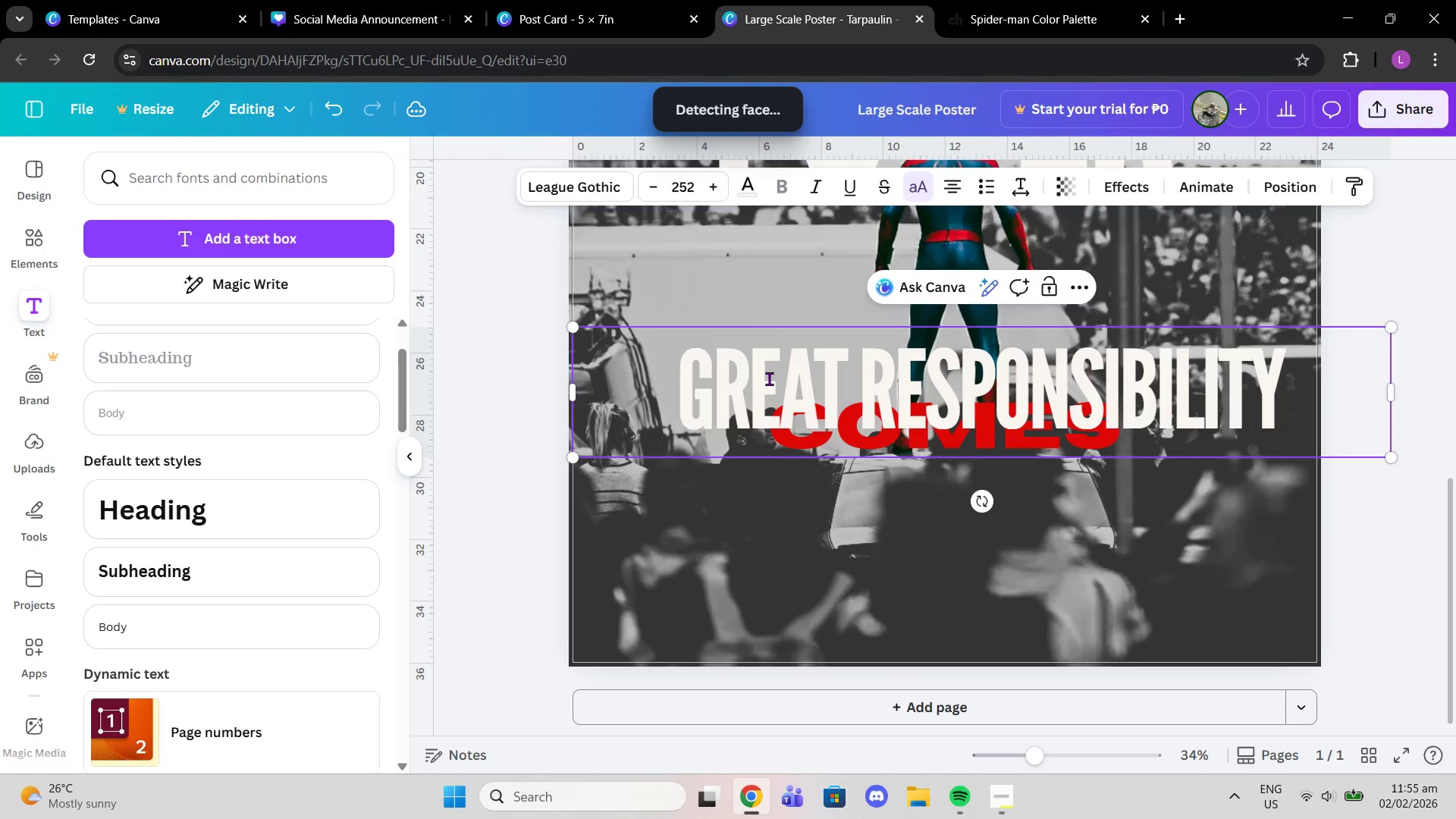 
key(Backspace)
 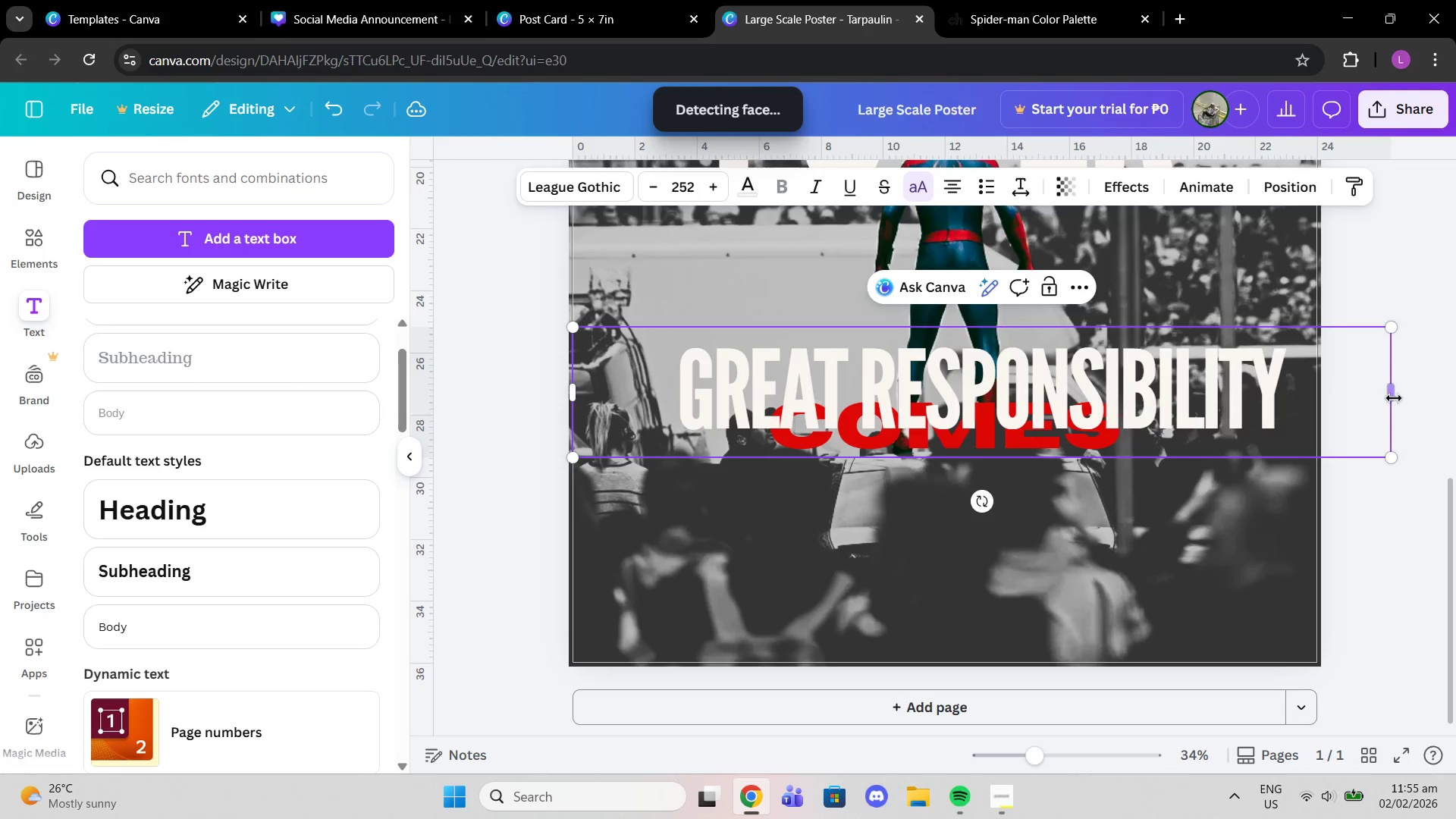 
left_click_drag(start_coordinate=[1394, 398], to_coordinate=[1190, 391])
 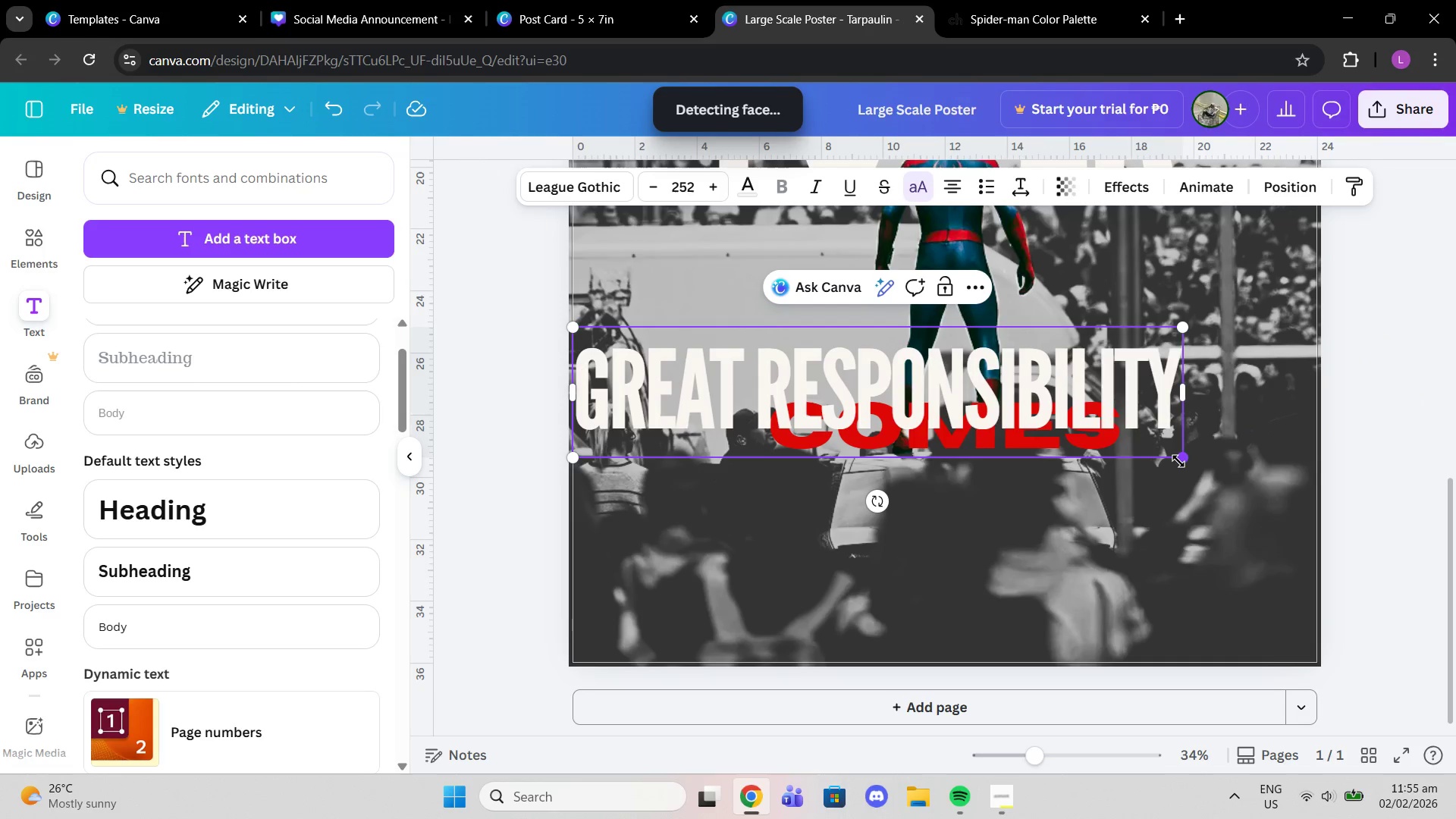 
left_click_drag(start_coordinate=[1178, 461], to_coordinate=[1274, 519])
 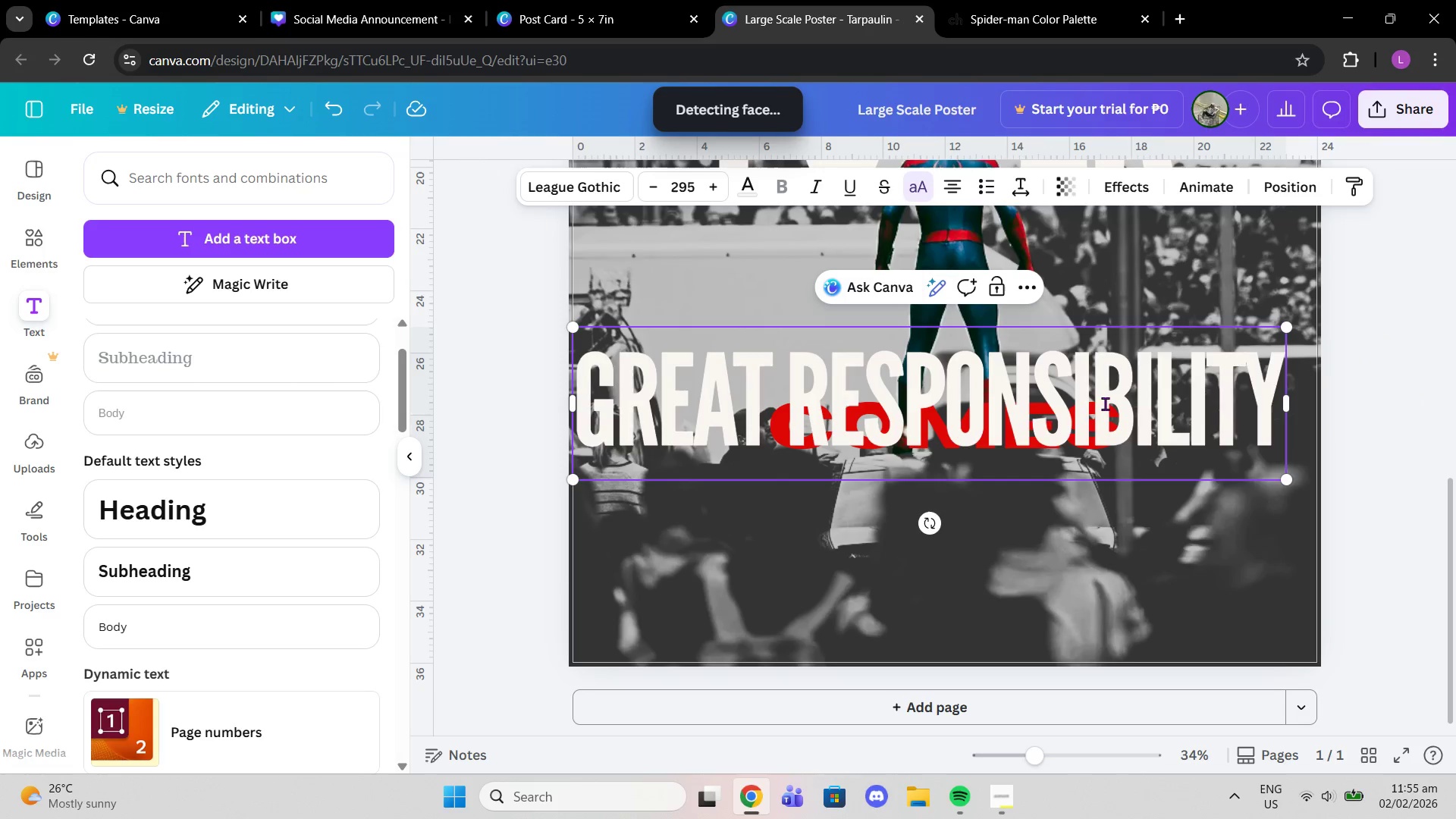 
left_click_drag(start_coordinate=[1105, 403], to_coordinate=[1150, 532])
 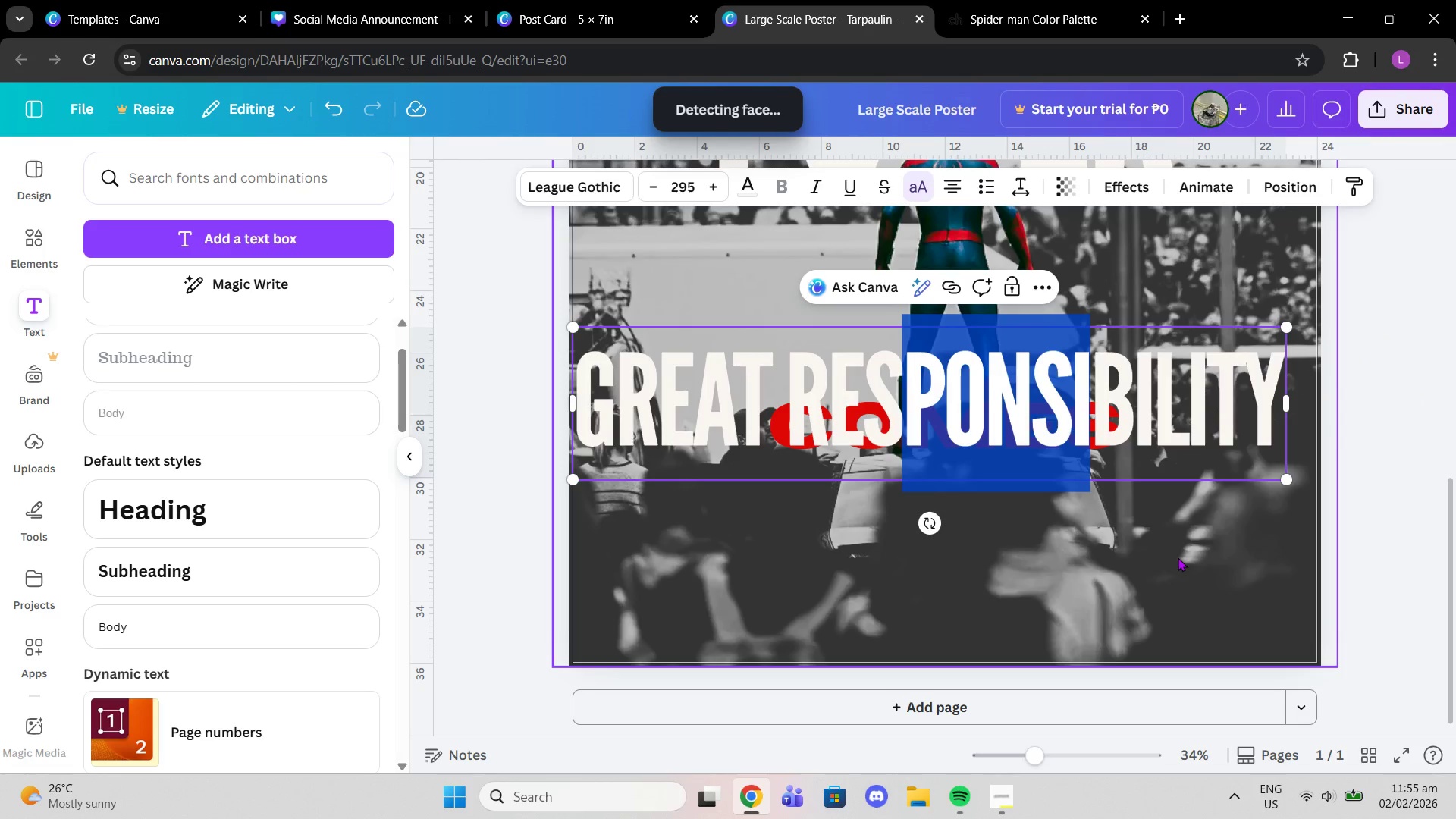 
left_click([1178, 557])
 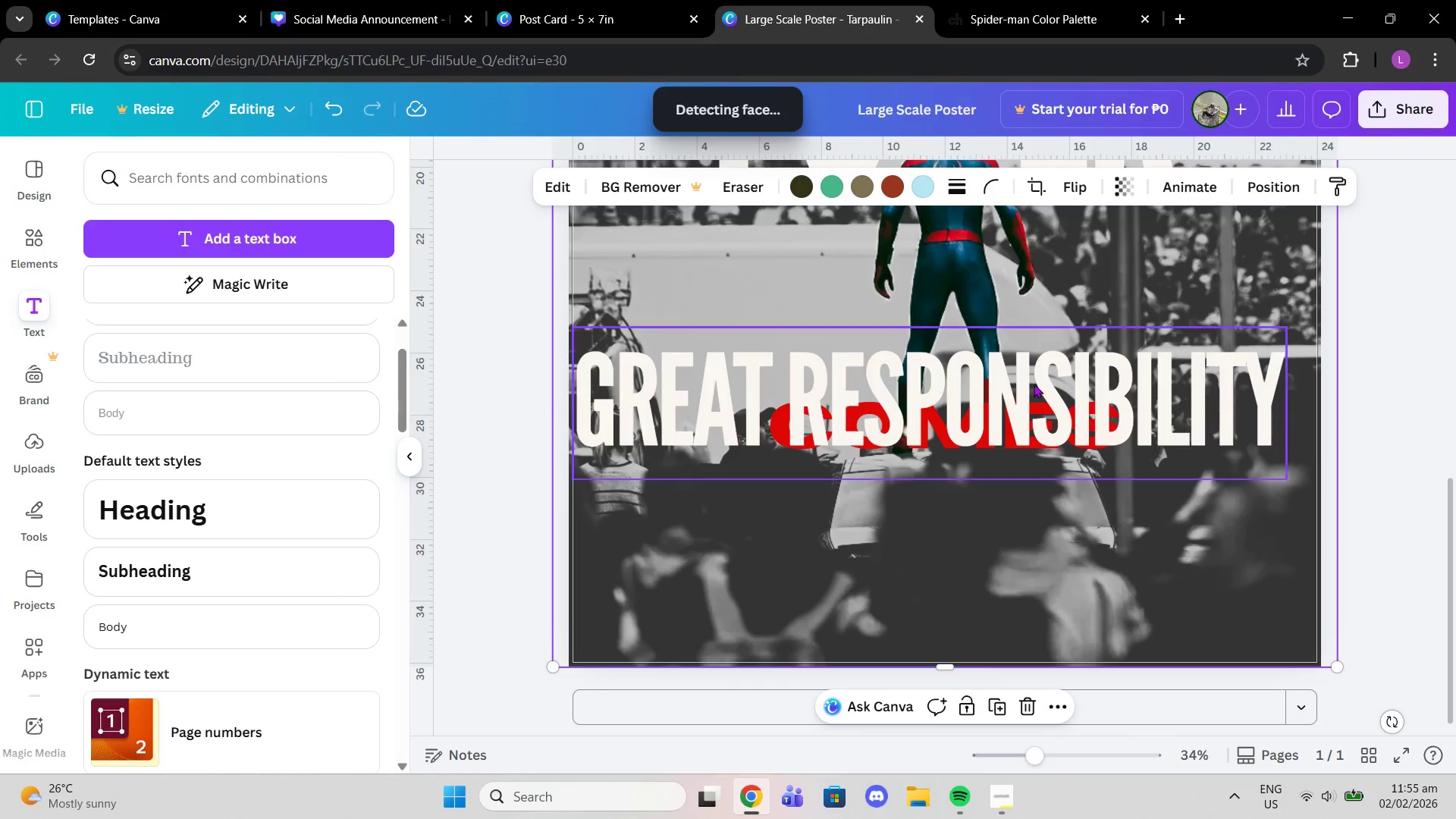 
left_click_drag(start_coordinate=[1034, 384], to_coordinate=[1058, 497])
 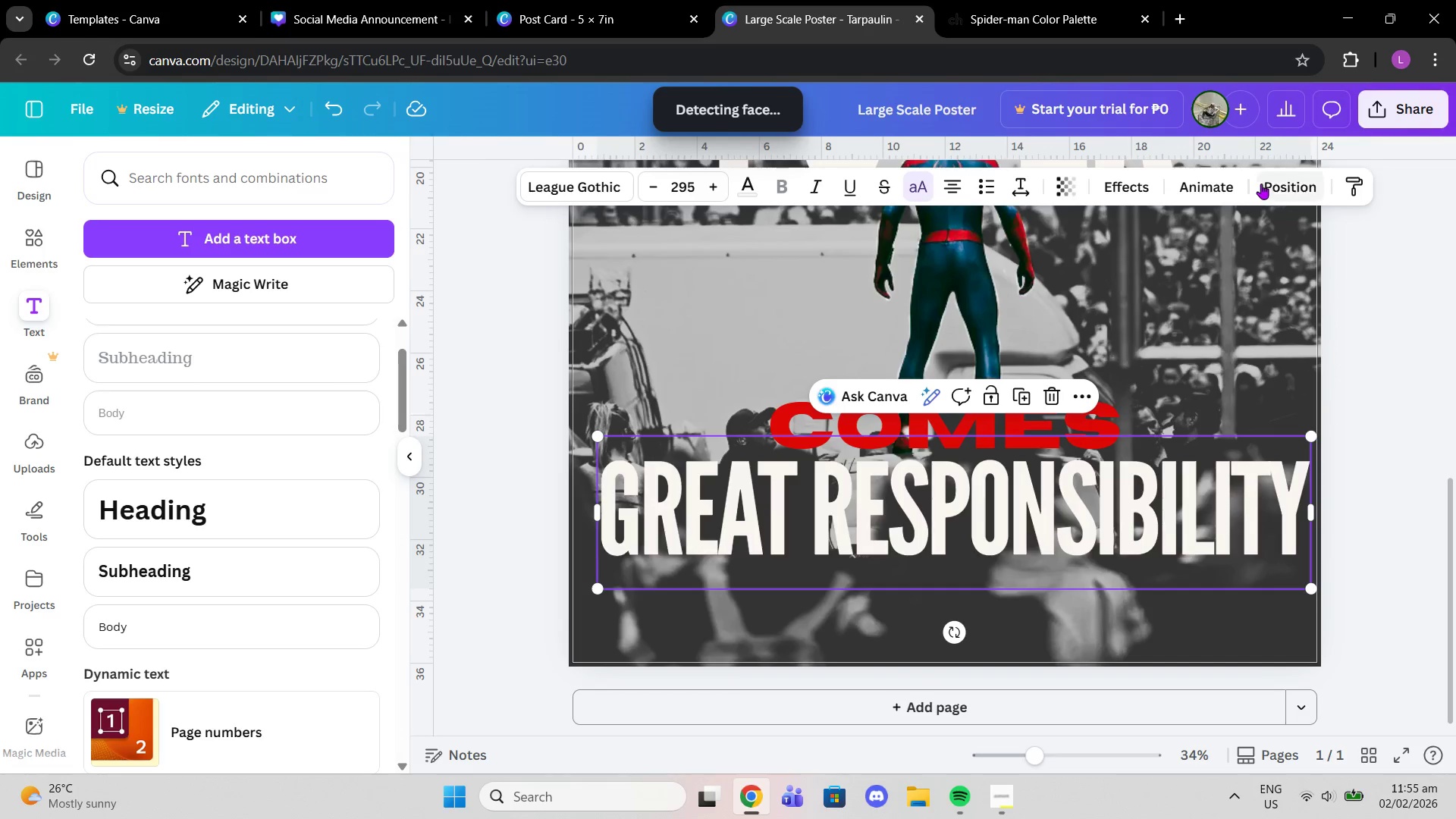 
left_click([1266, 179])
 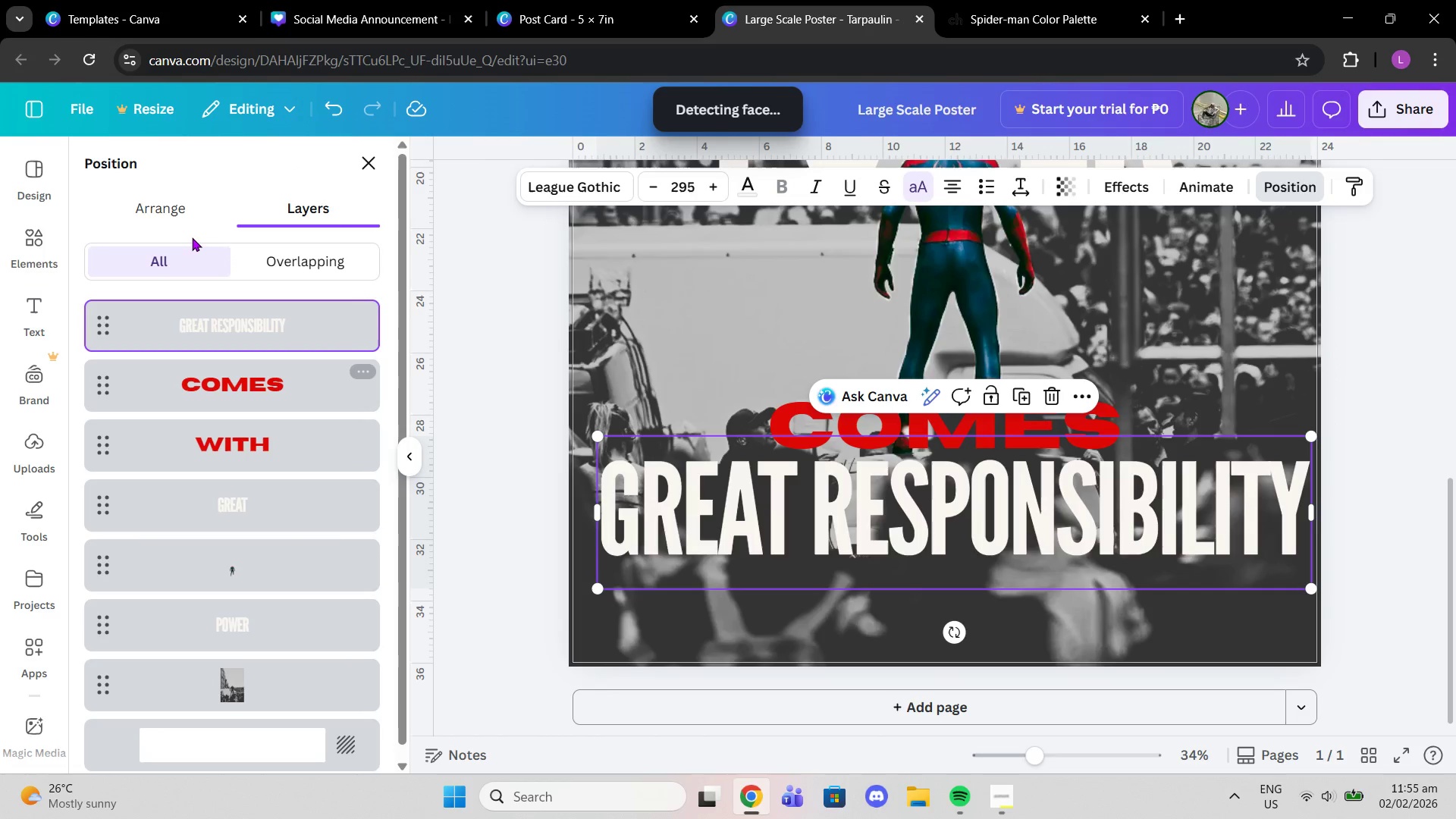 
left_click([177, 204])
 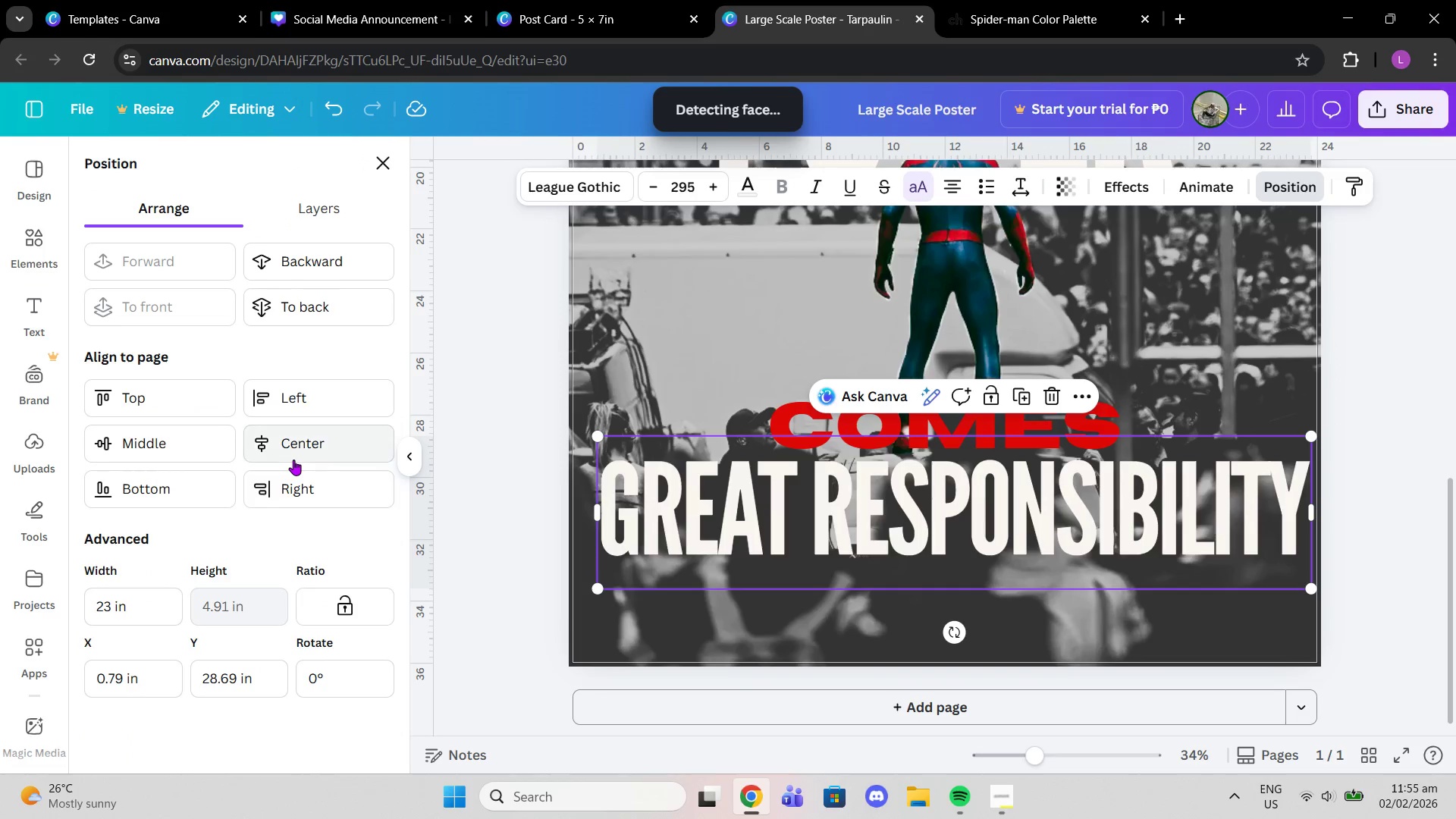 
left_click([288, 427])
 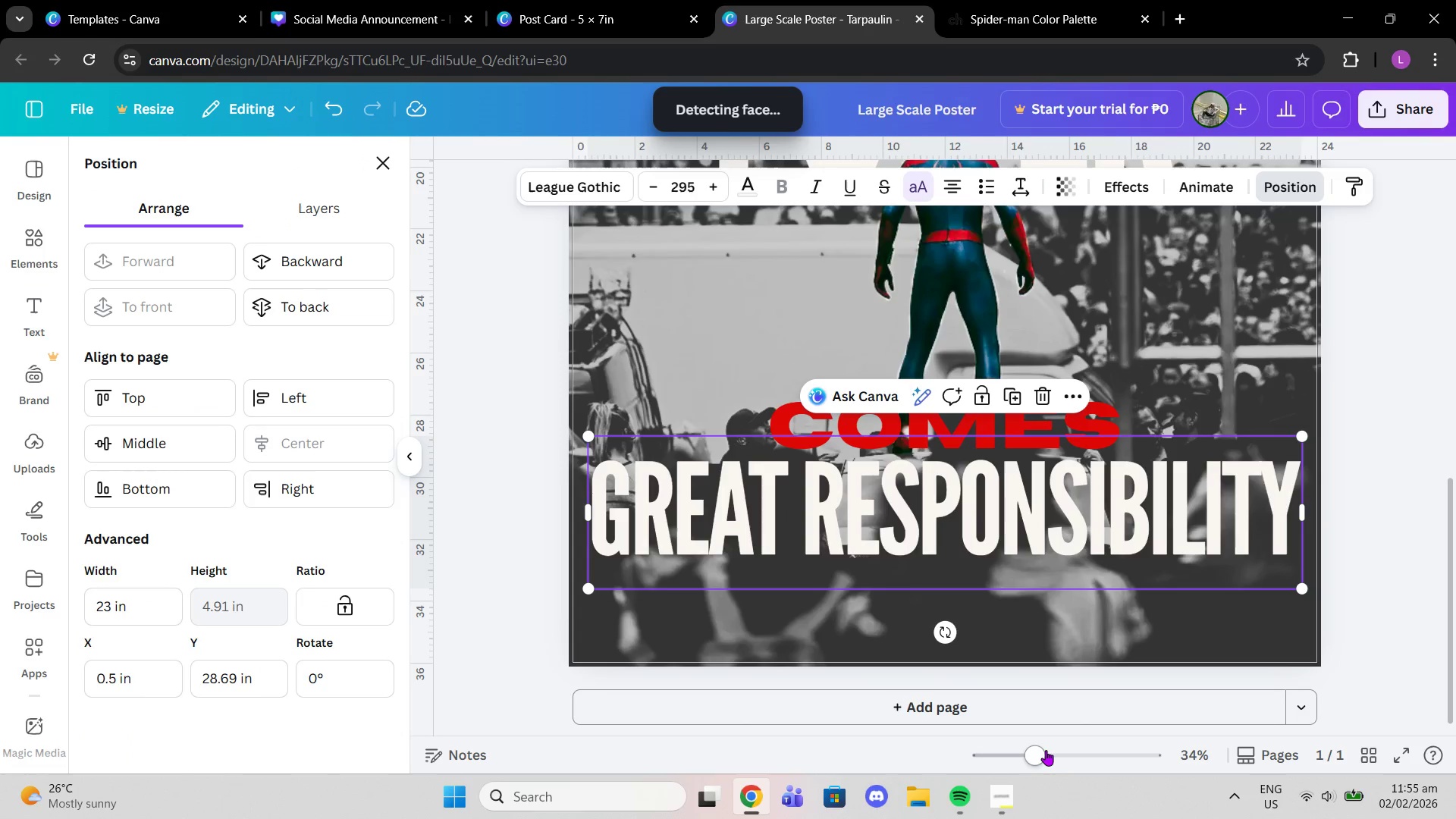 
left_click_drag(start_coordinate=[1042, 755], to_coordinate=[1008, 752])
 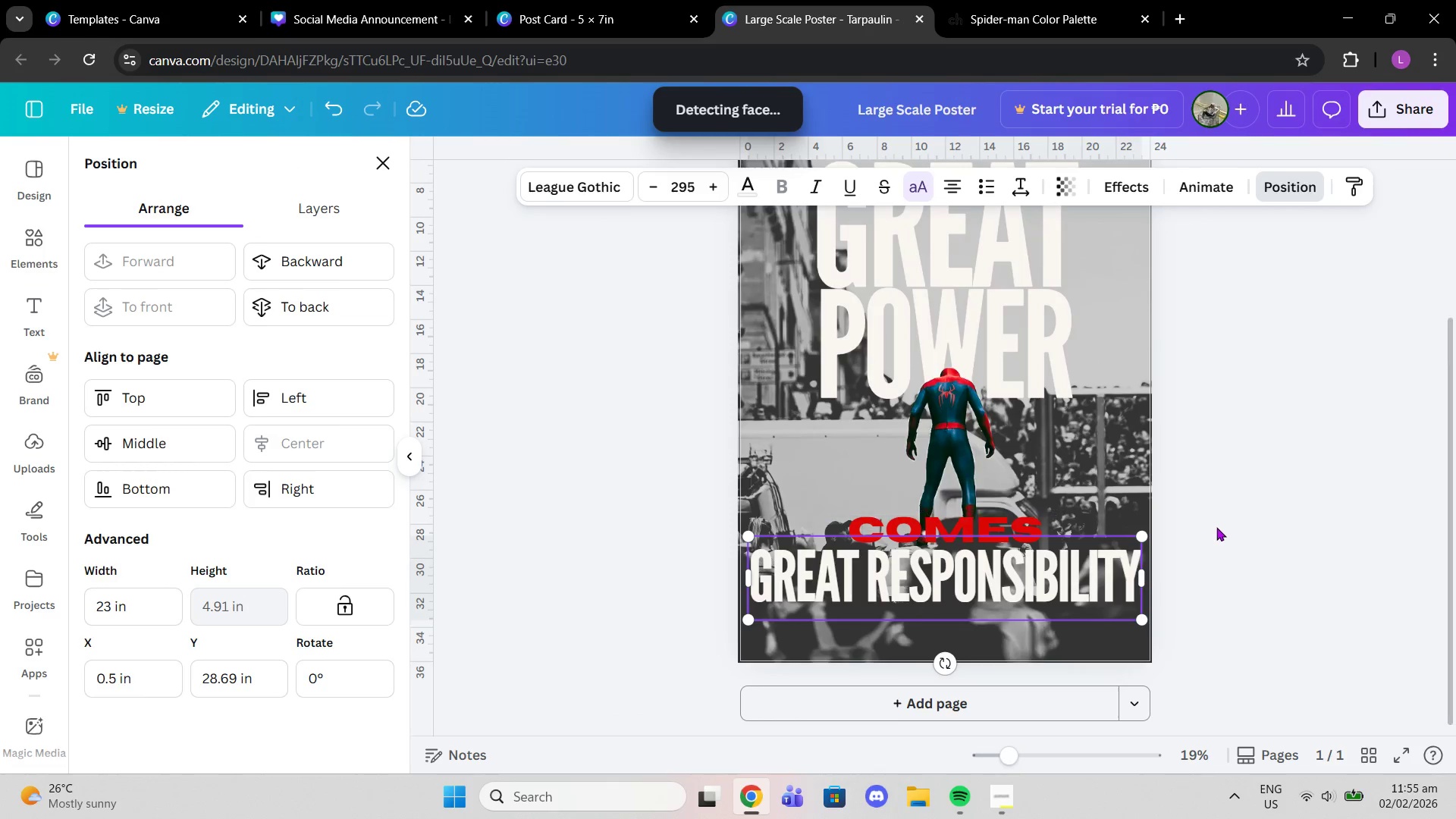 
left_click([1228, 526])
 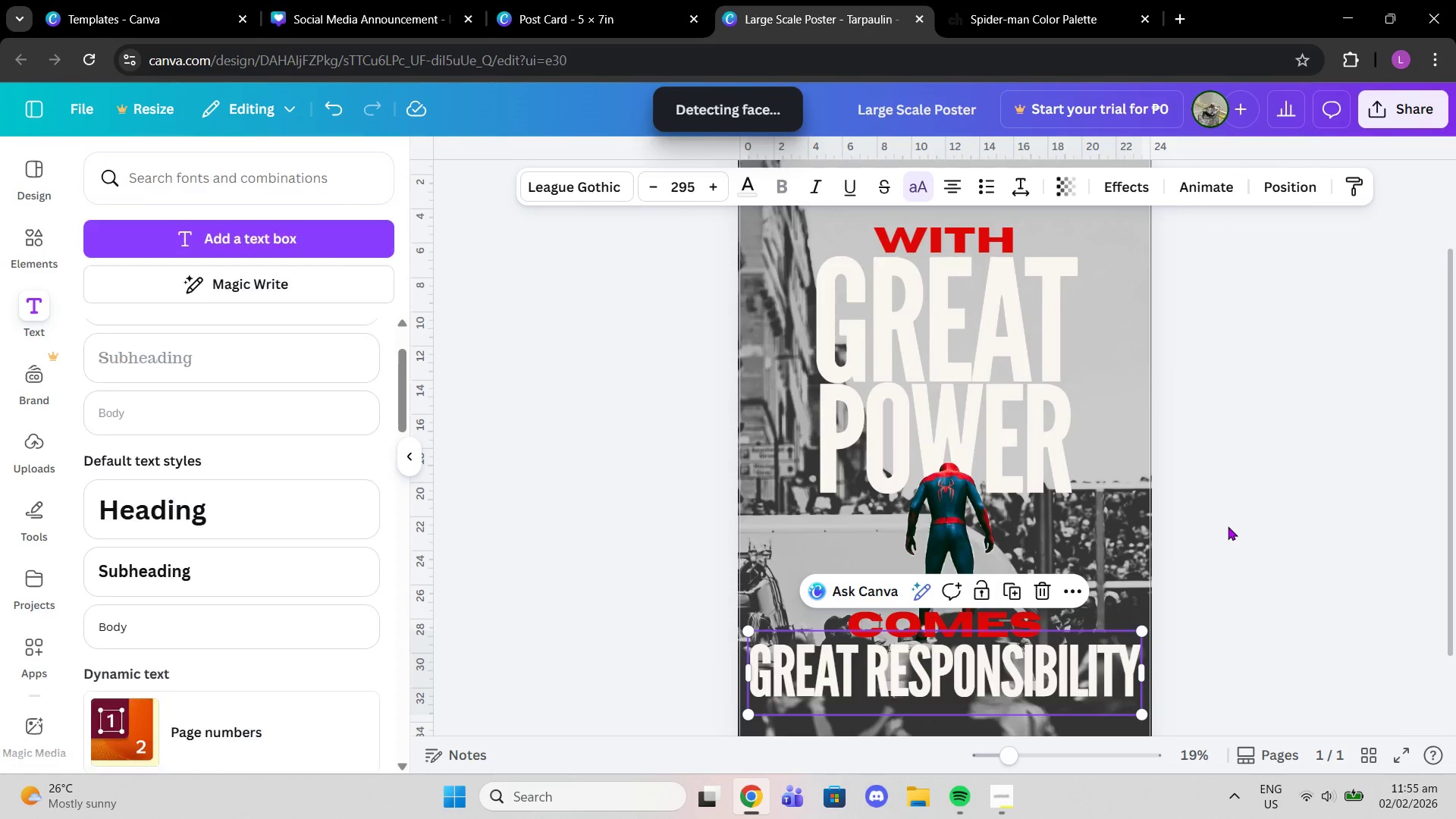 
scroll: coordinate [1216, 527], scroll_direction: up, amount: 1.0
 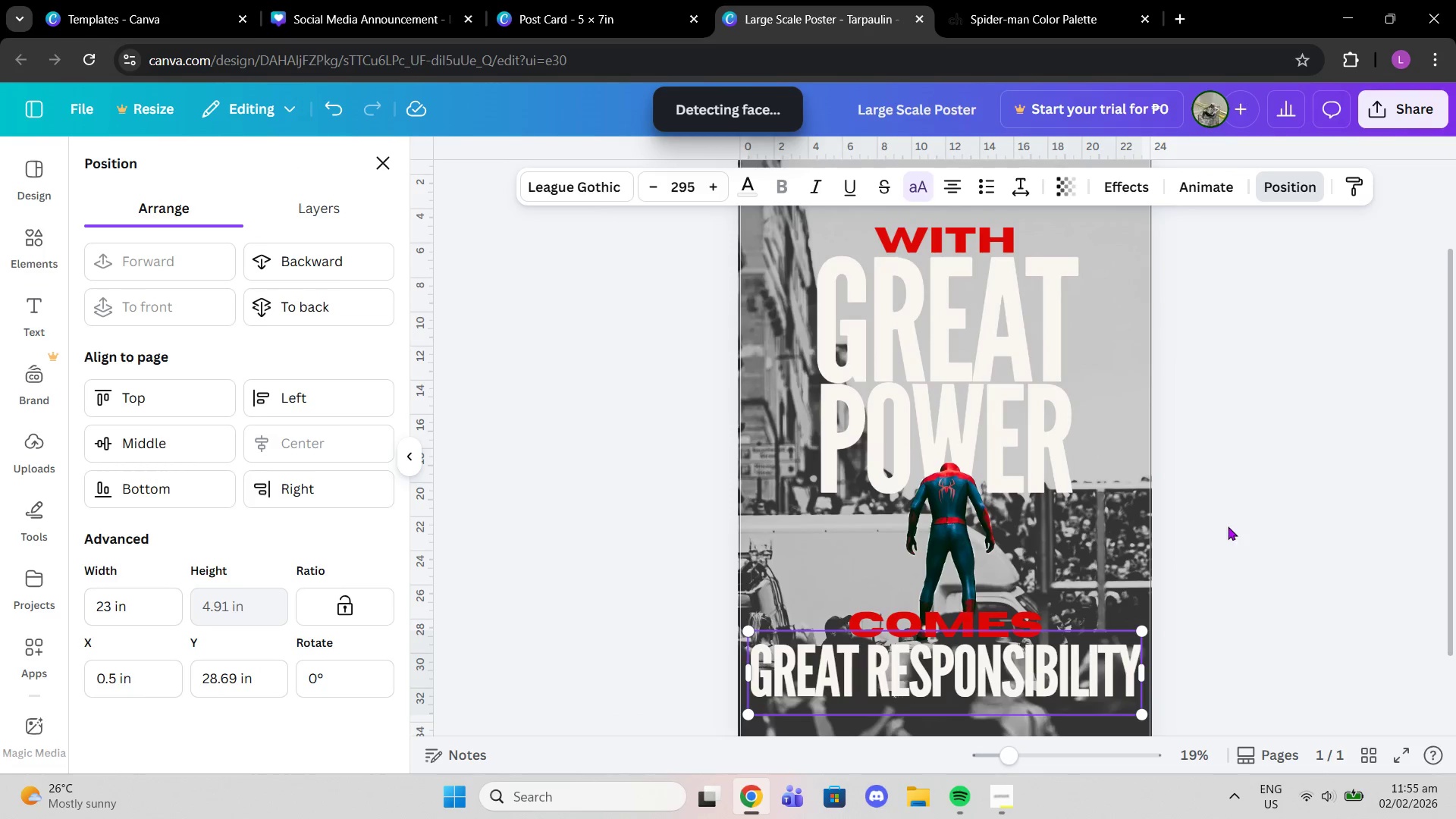 
left_click([1228, 526])
 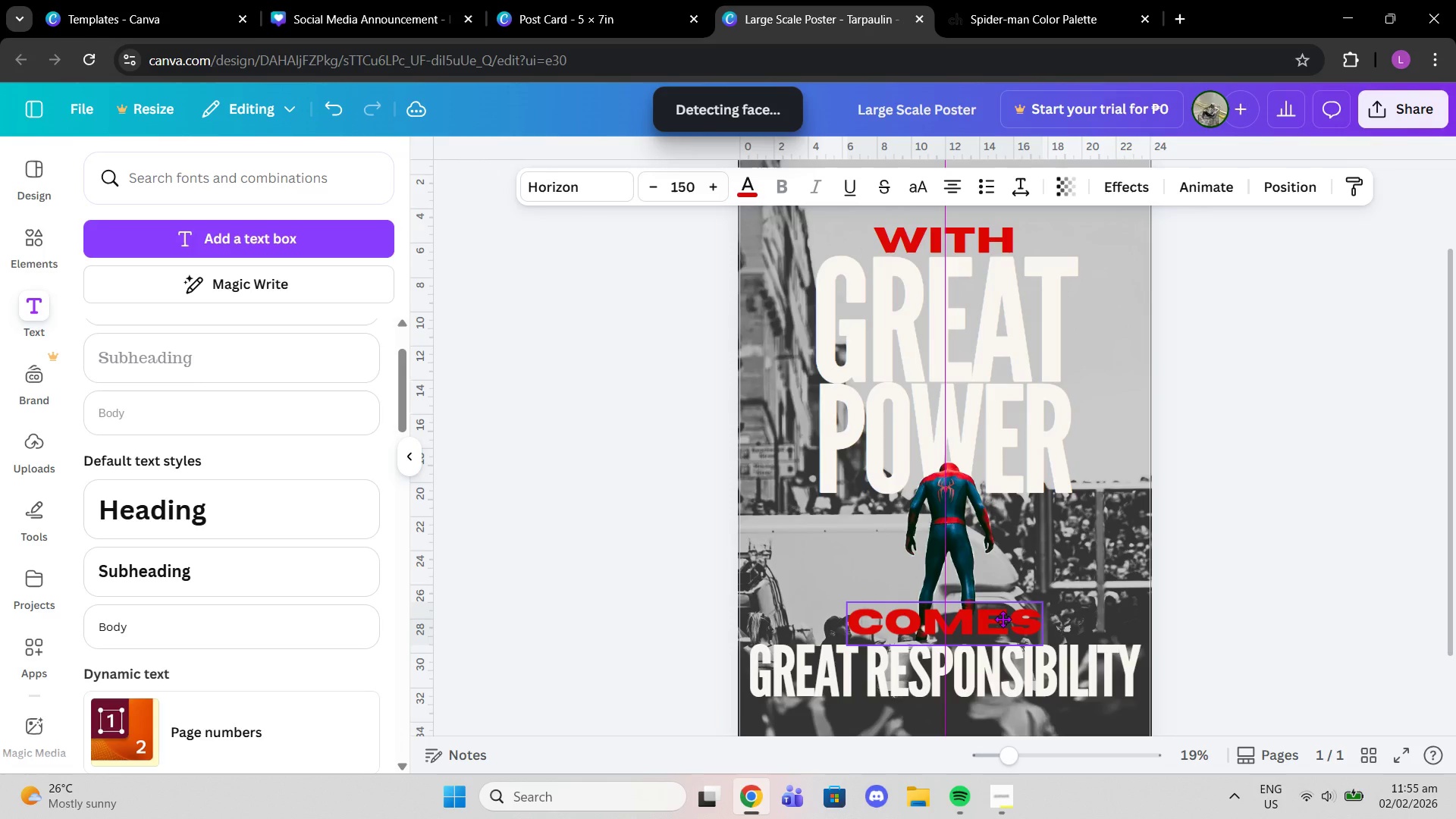 
wait(6.36)
 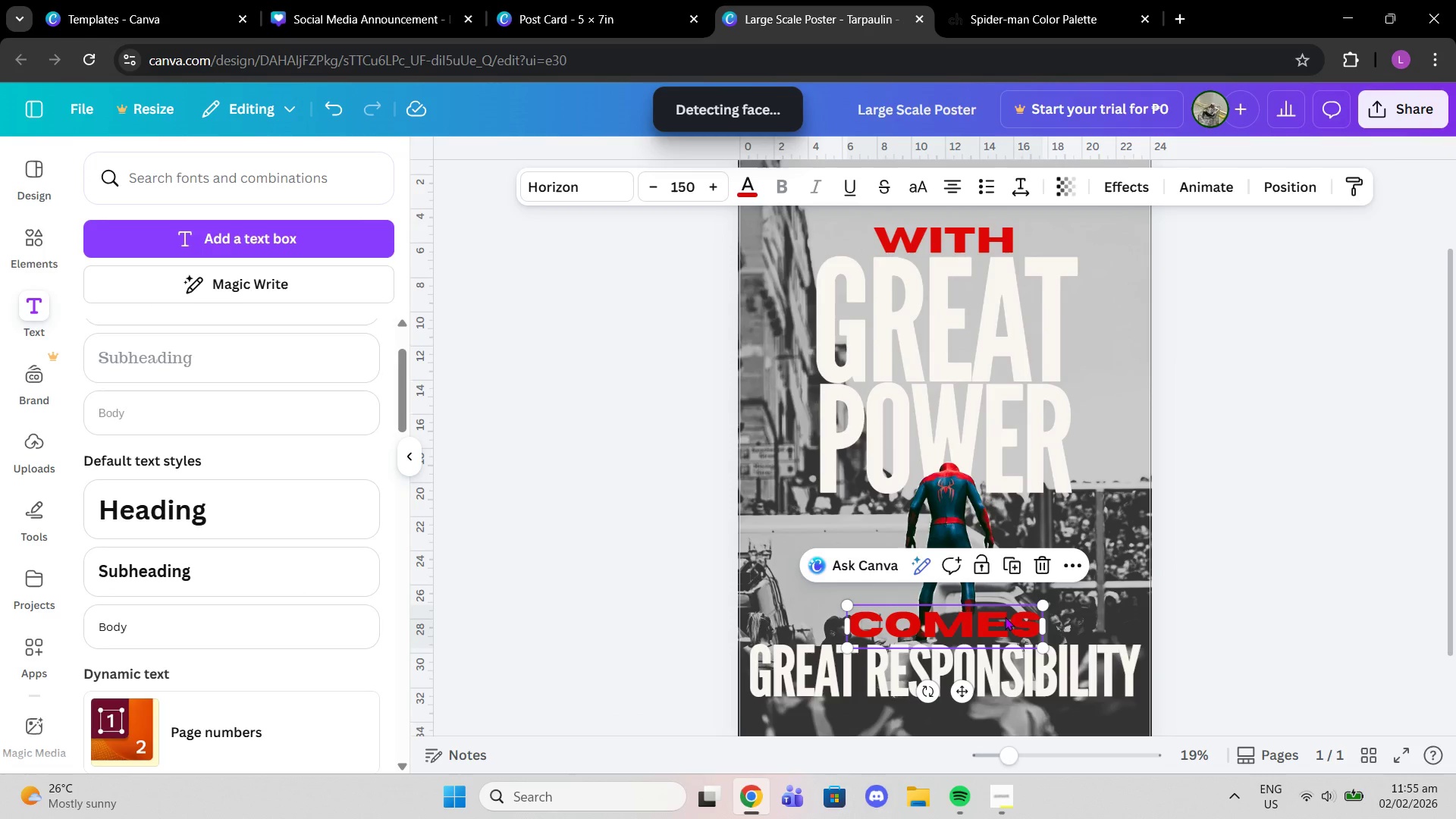 
left_click_drag(start_coordinate=[1022, 750], to_coordinate=[1009, 748])
 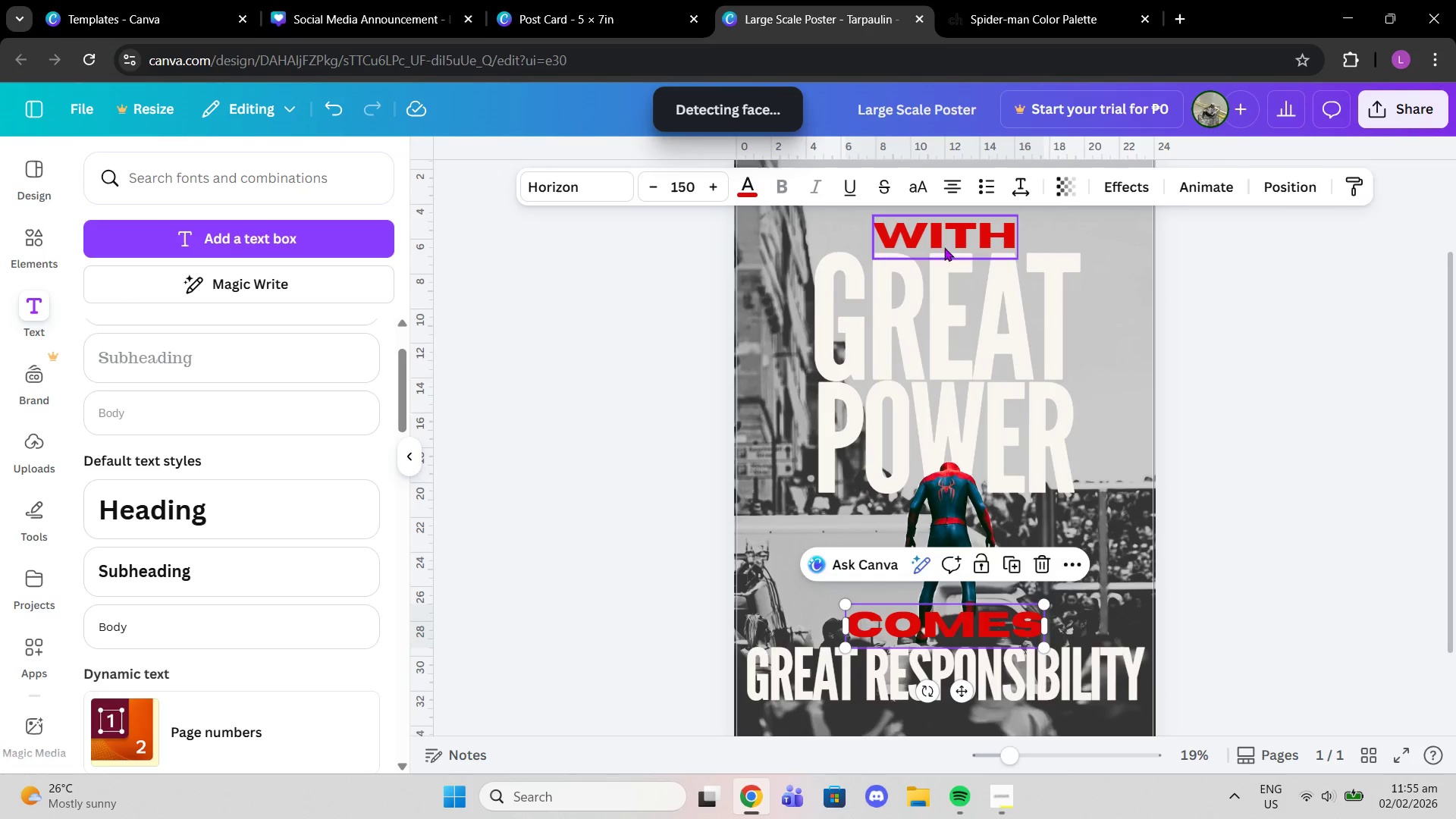 
left_click([938, 235])
 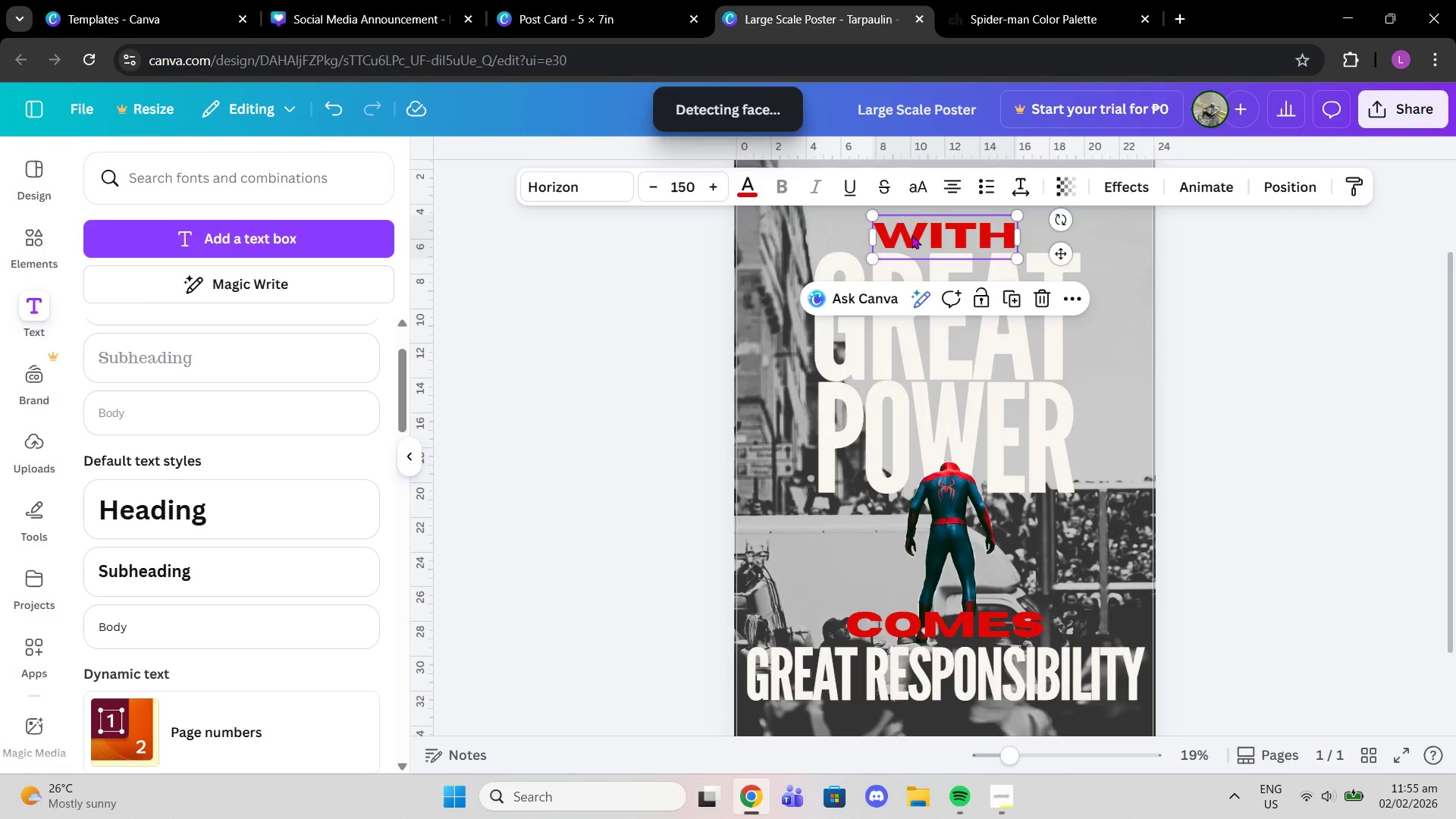 
left_click([1259, 190])
 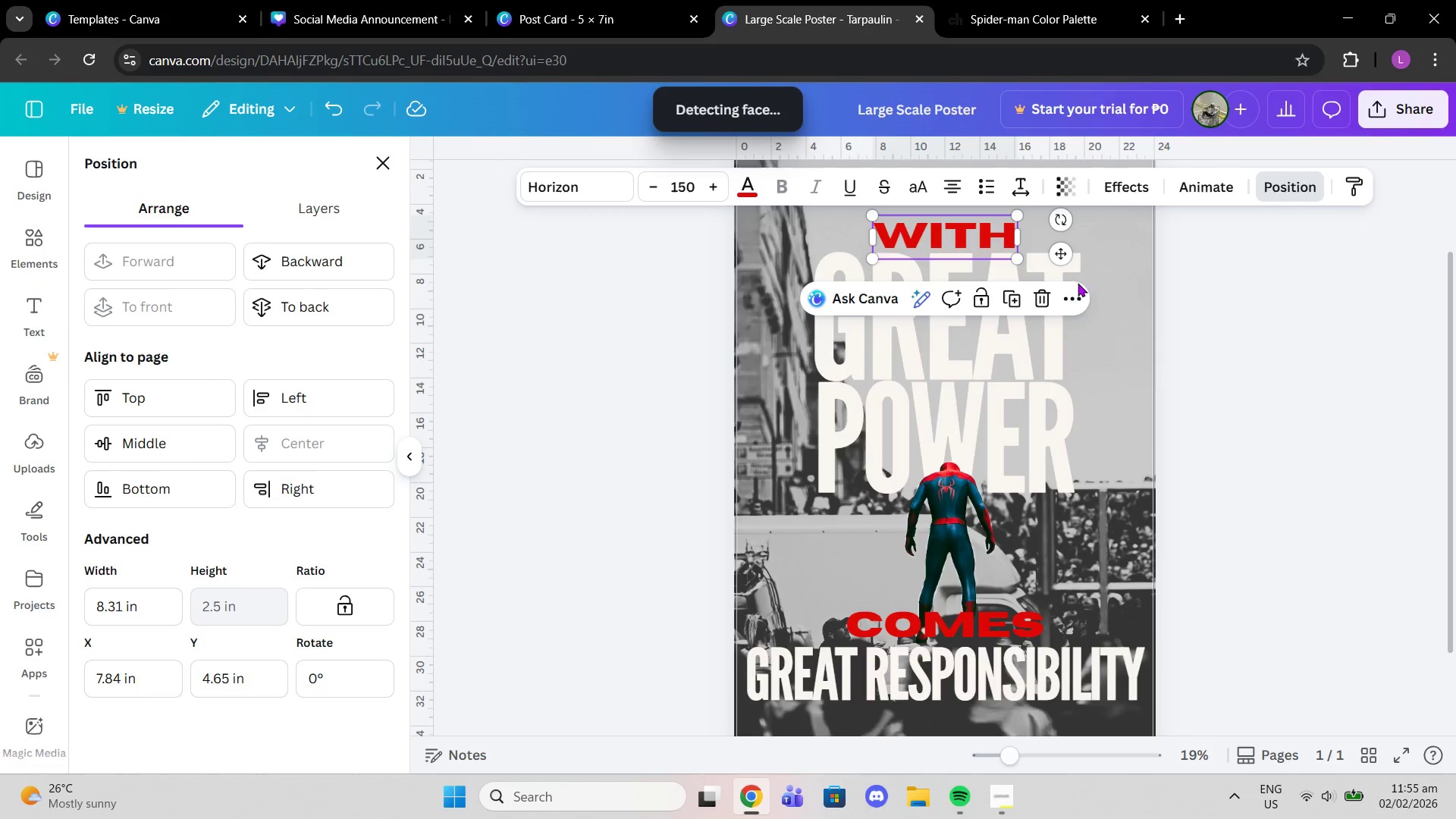 
wait(6.73)
 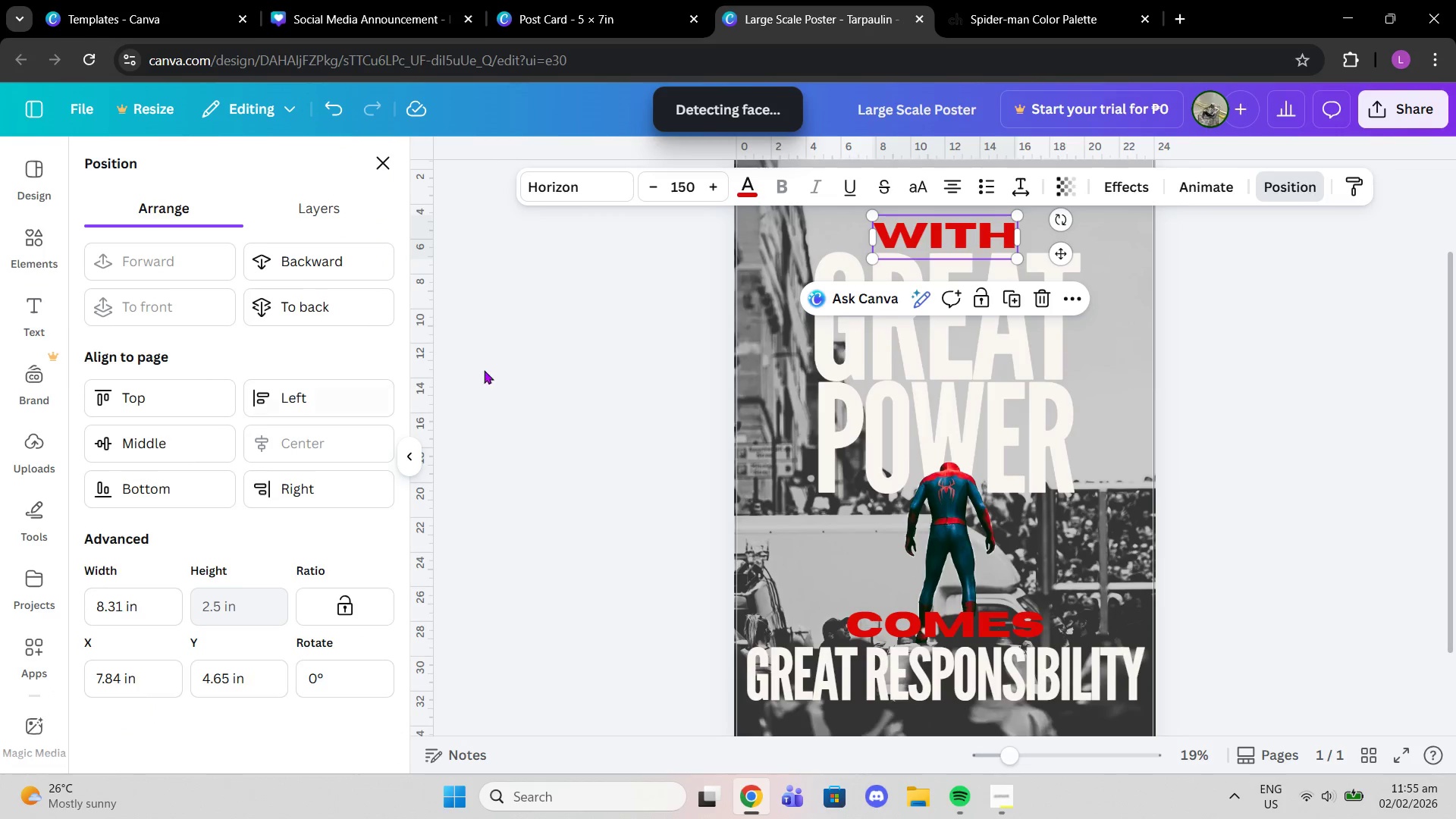 
double_click([942, 618])
 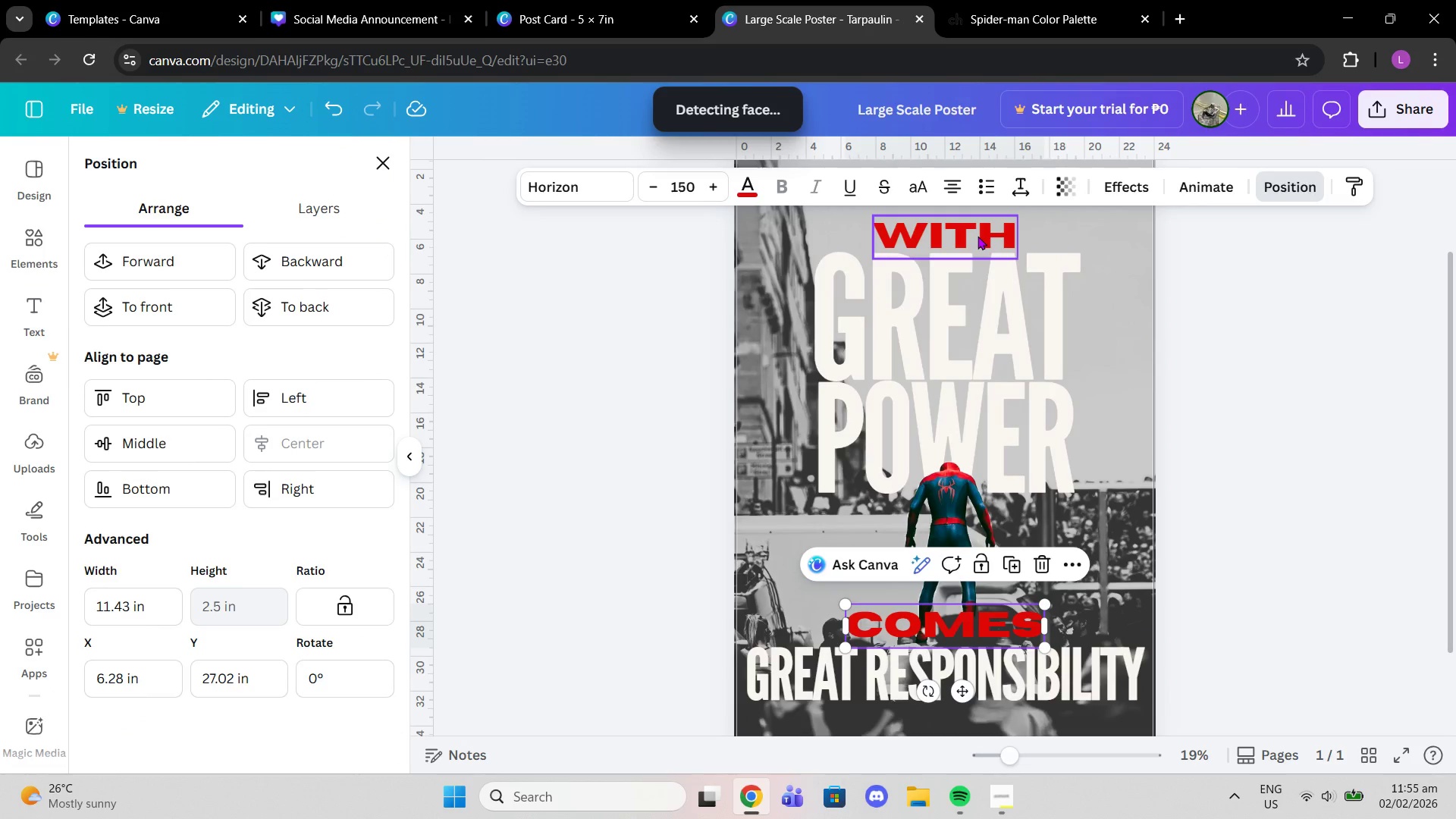 
left_click([974, 234])
 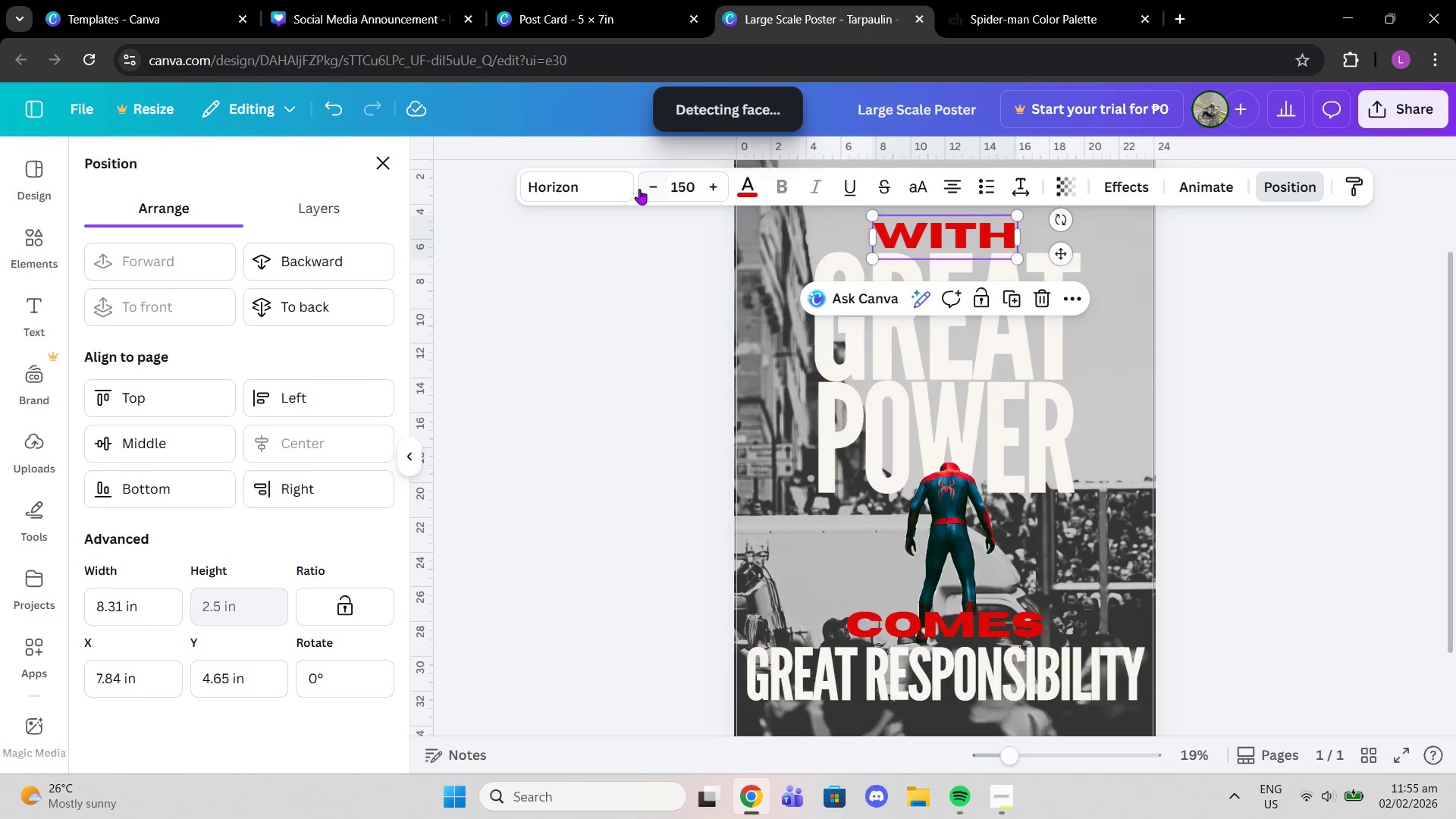 
left_click([650, 189])
 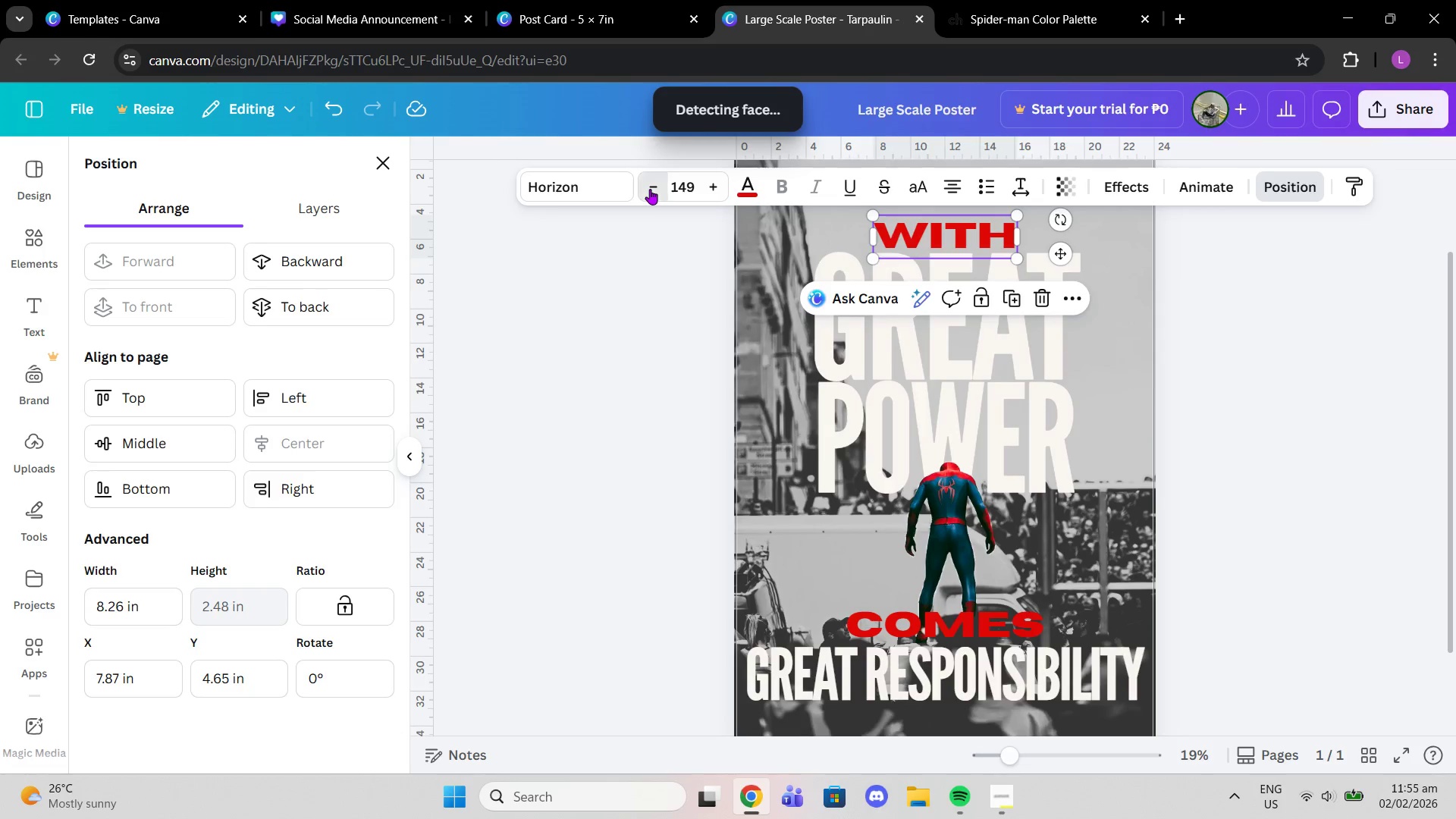 
double_click([650, 189])
 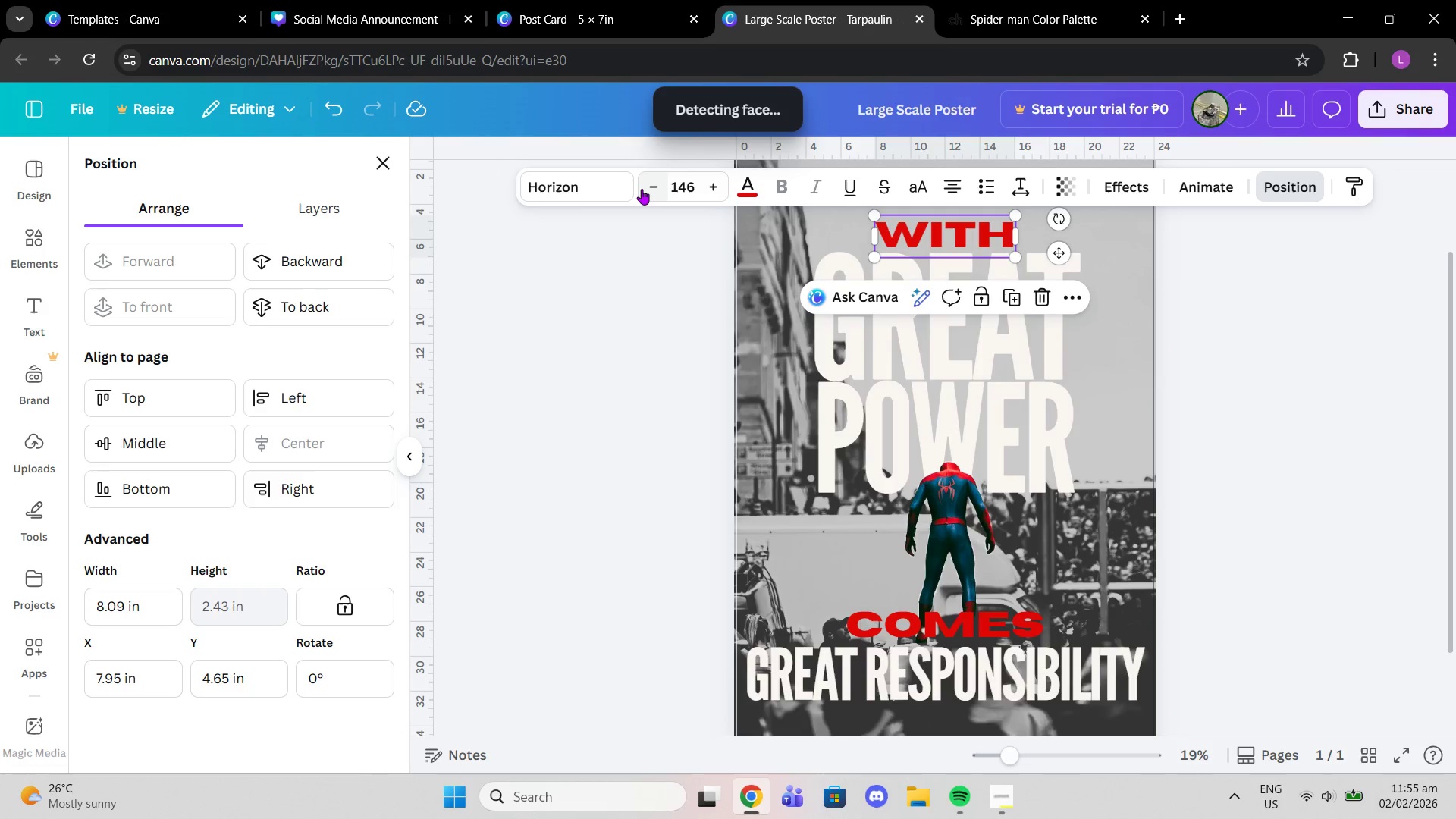 
triple_click([642, 189])
 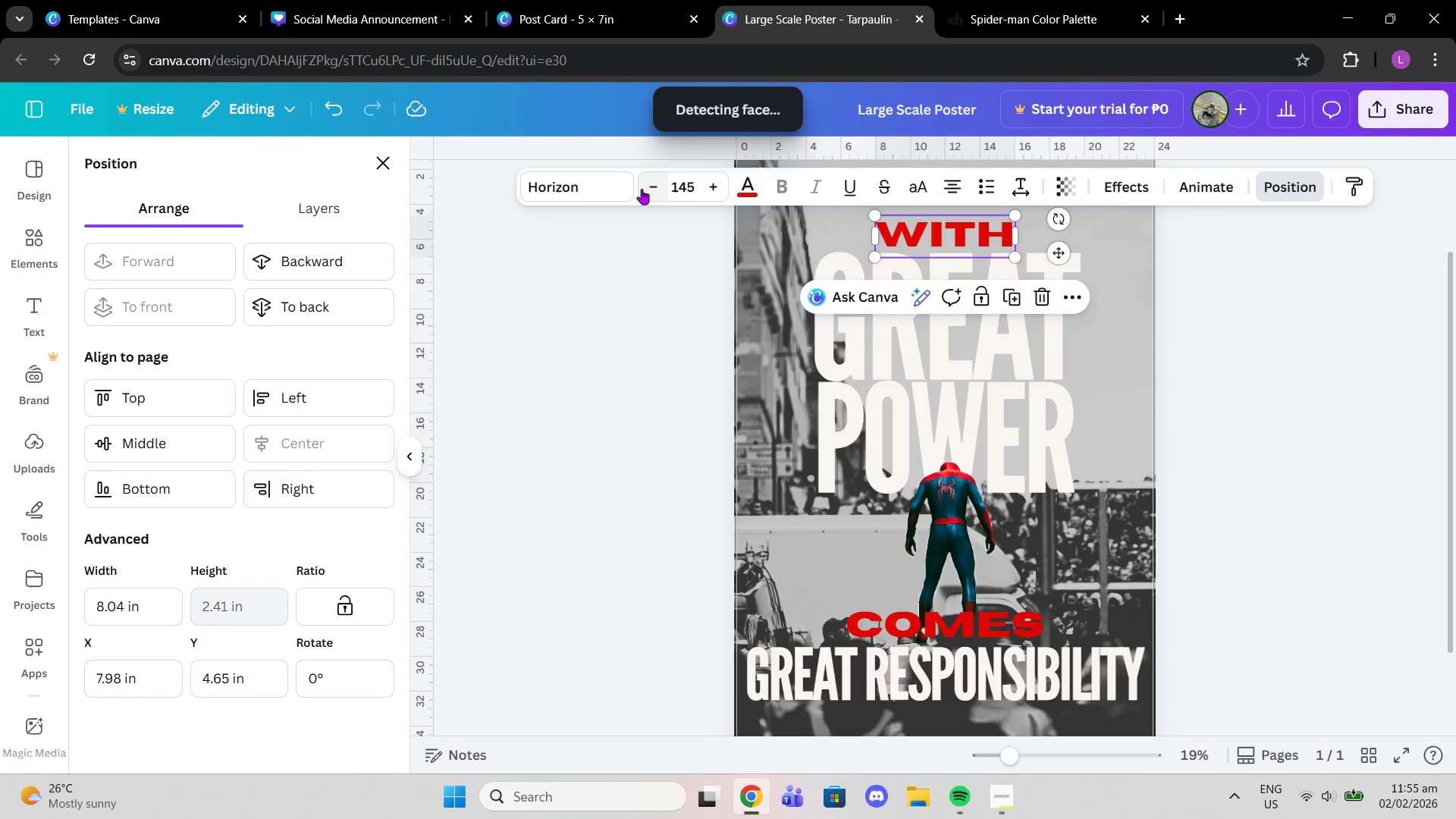 
triple_click([642, 189])
 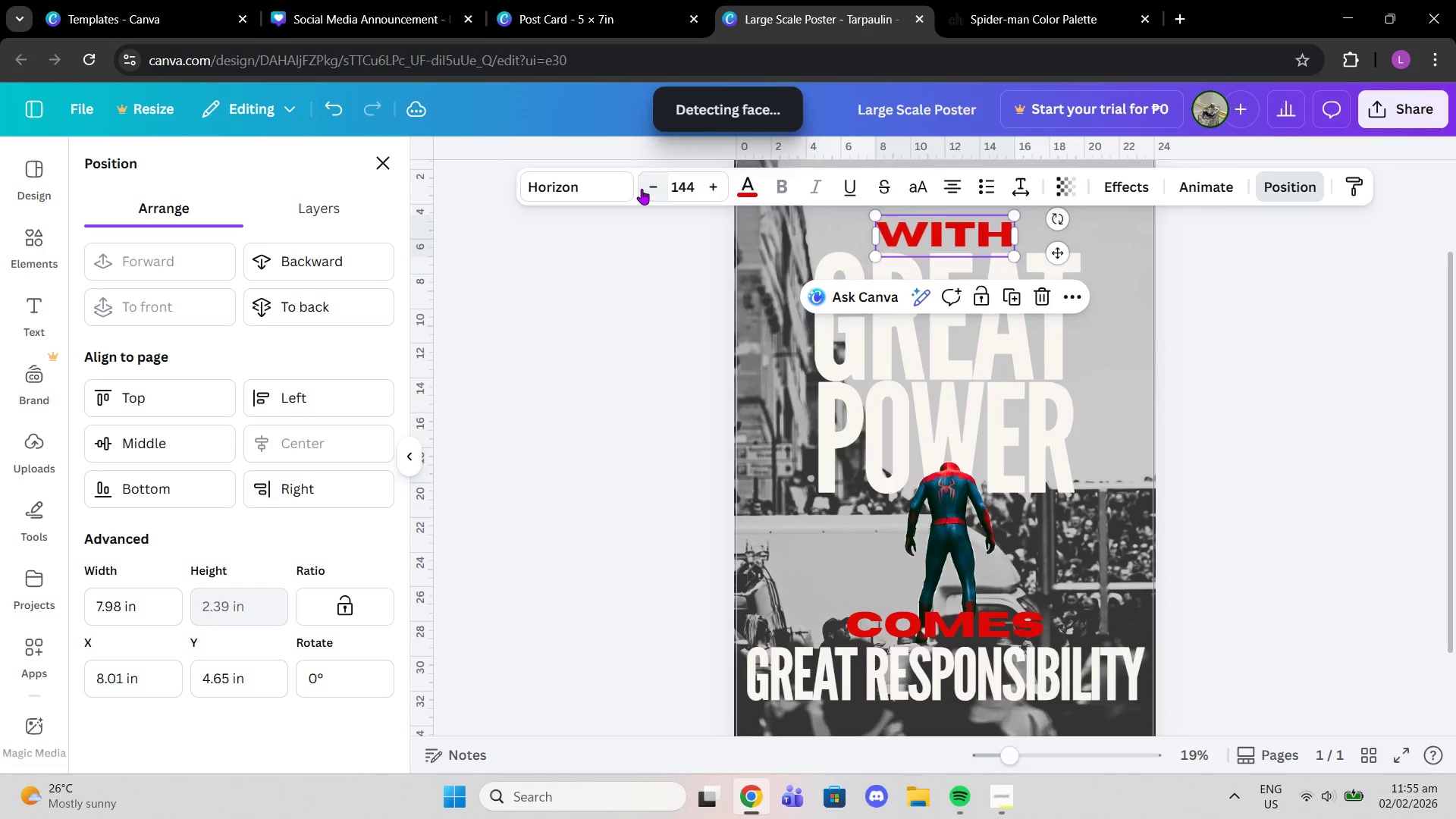 
triple_click([642, 189])
 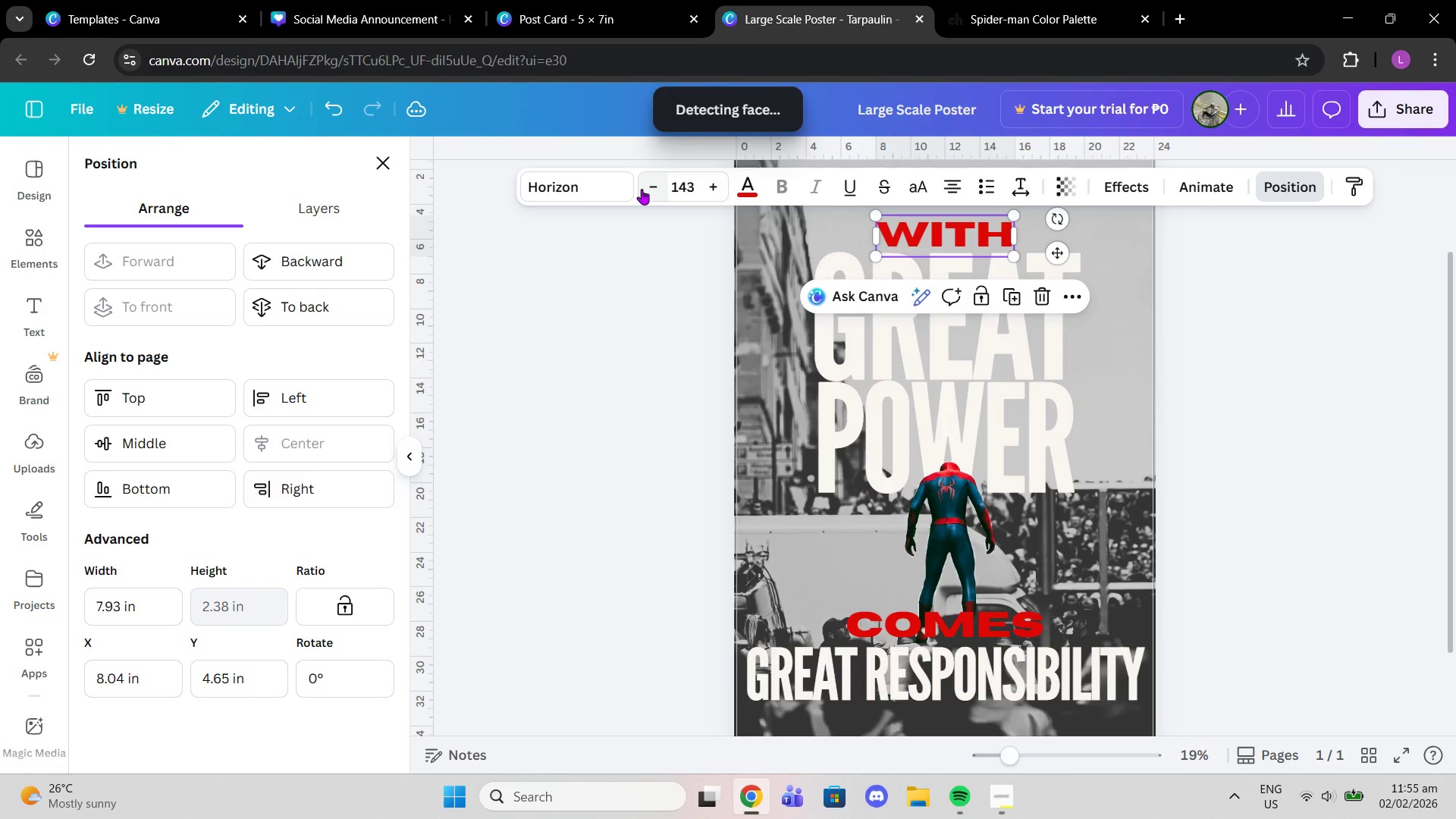 
triple_click([642, 189])
 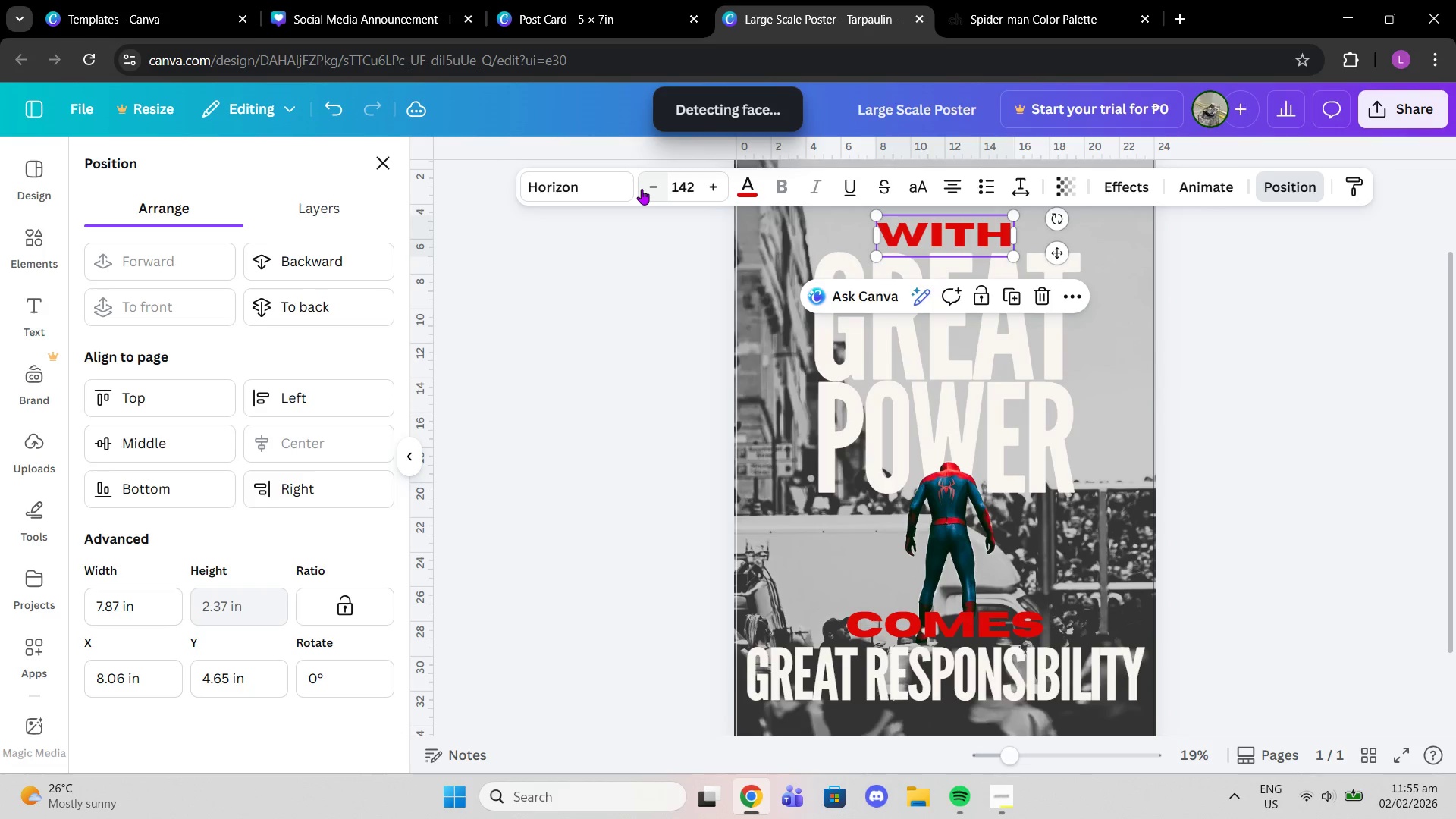 
triple_click([642, 189])
 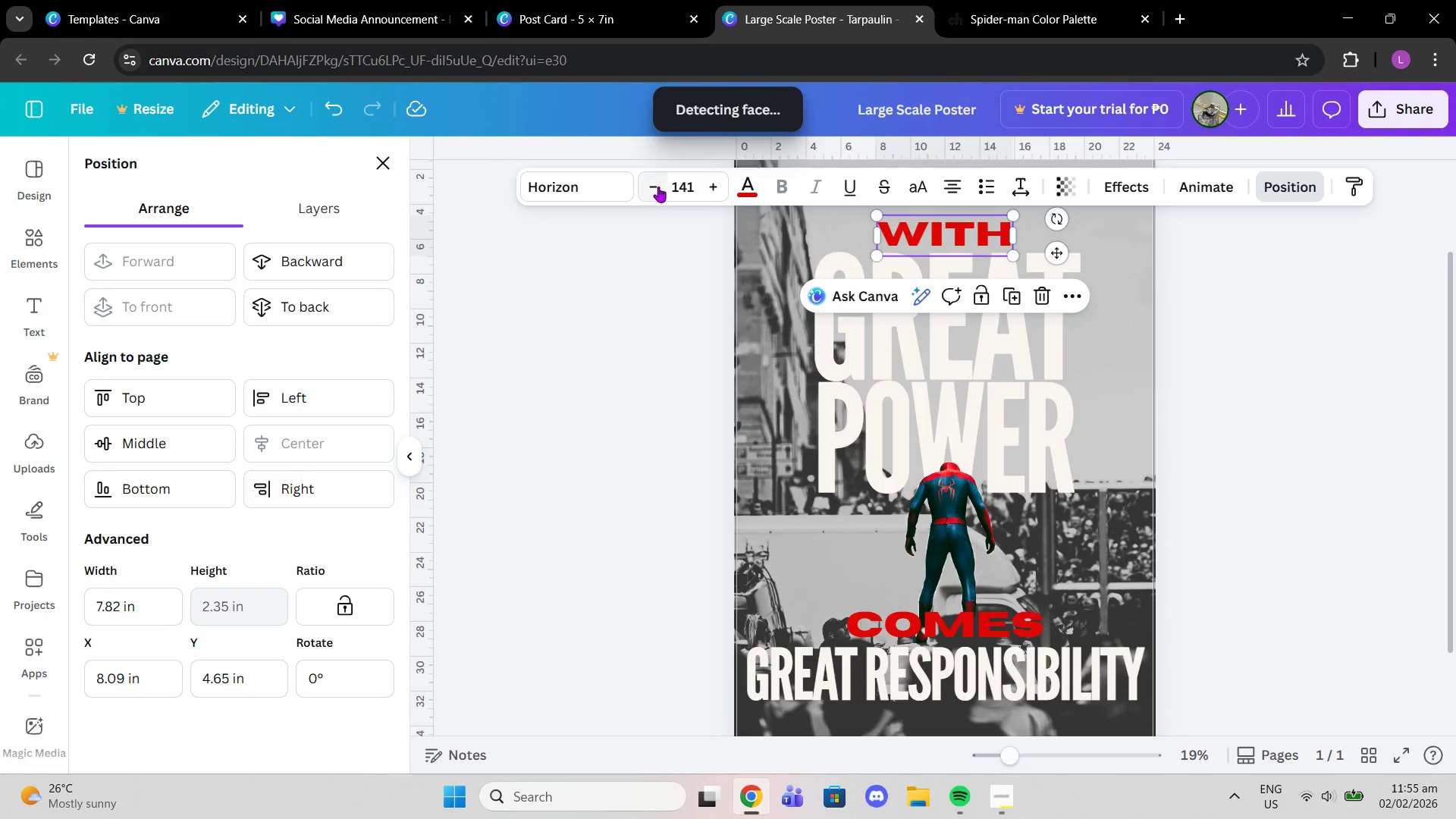 
left_click([658, 187])
 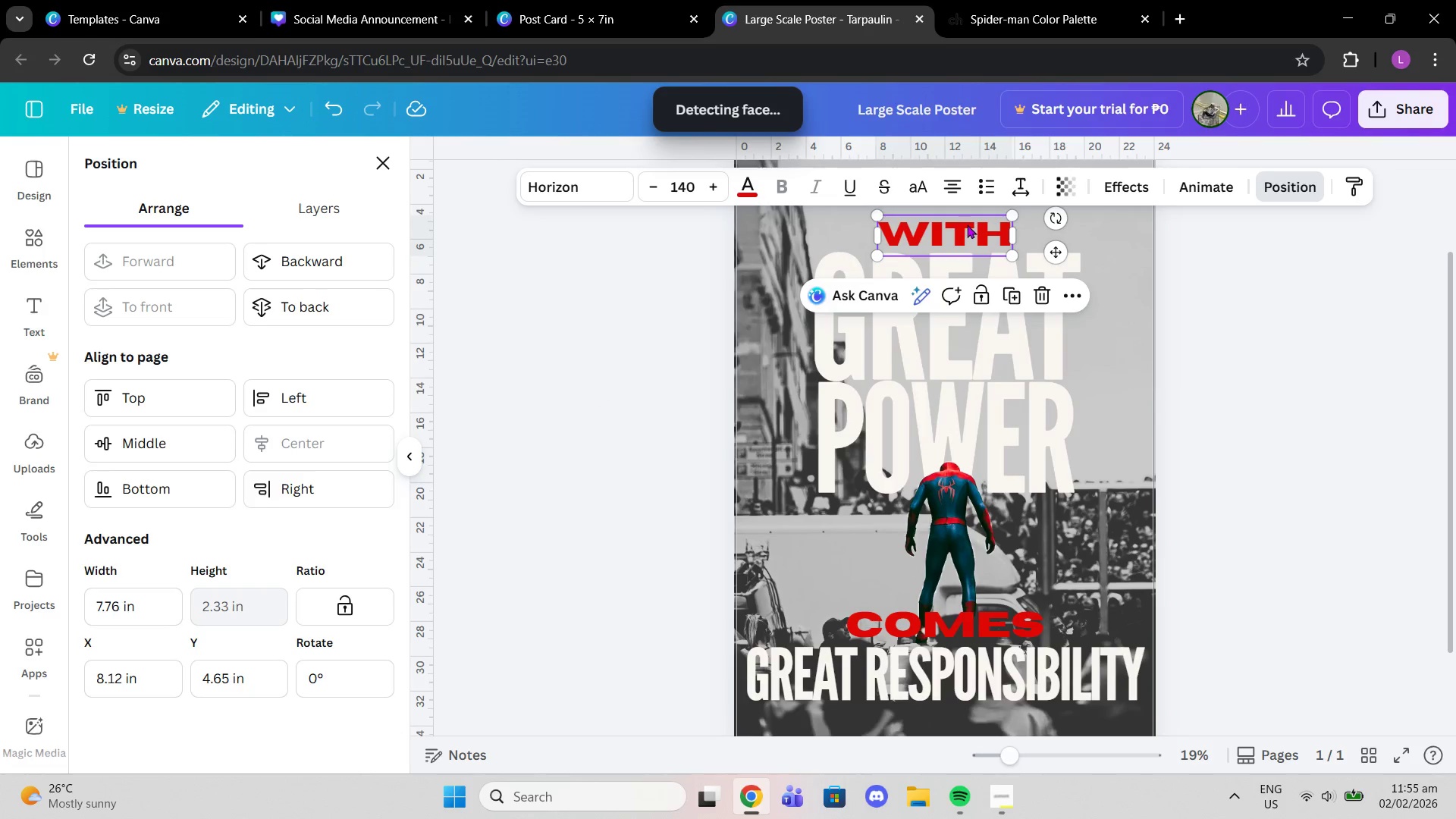 
left_click_drag(start_coordinate=[967, 225], to_coordinate=[967, 234])
 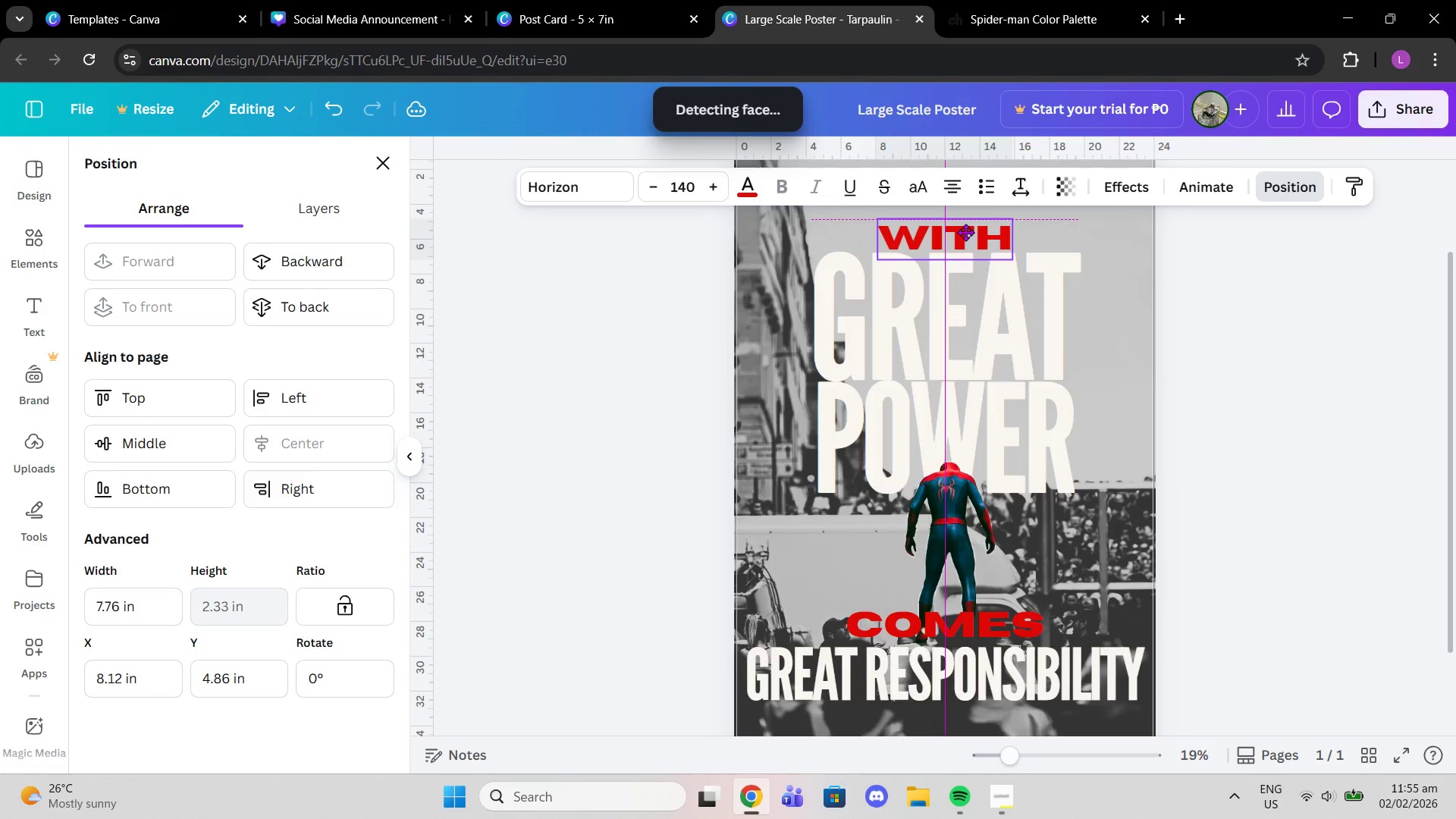 
scroll: coordinate [982, 323], scroll_direction: down, amount: 1.0
 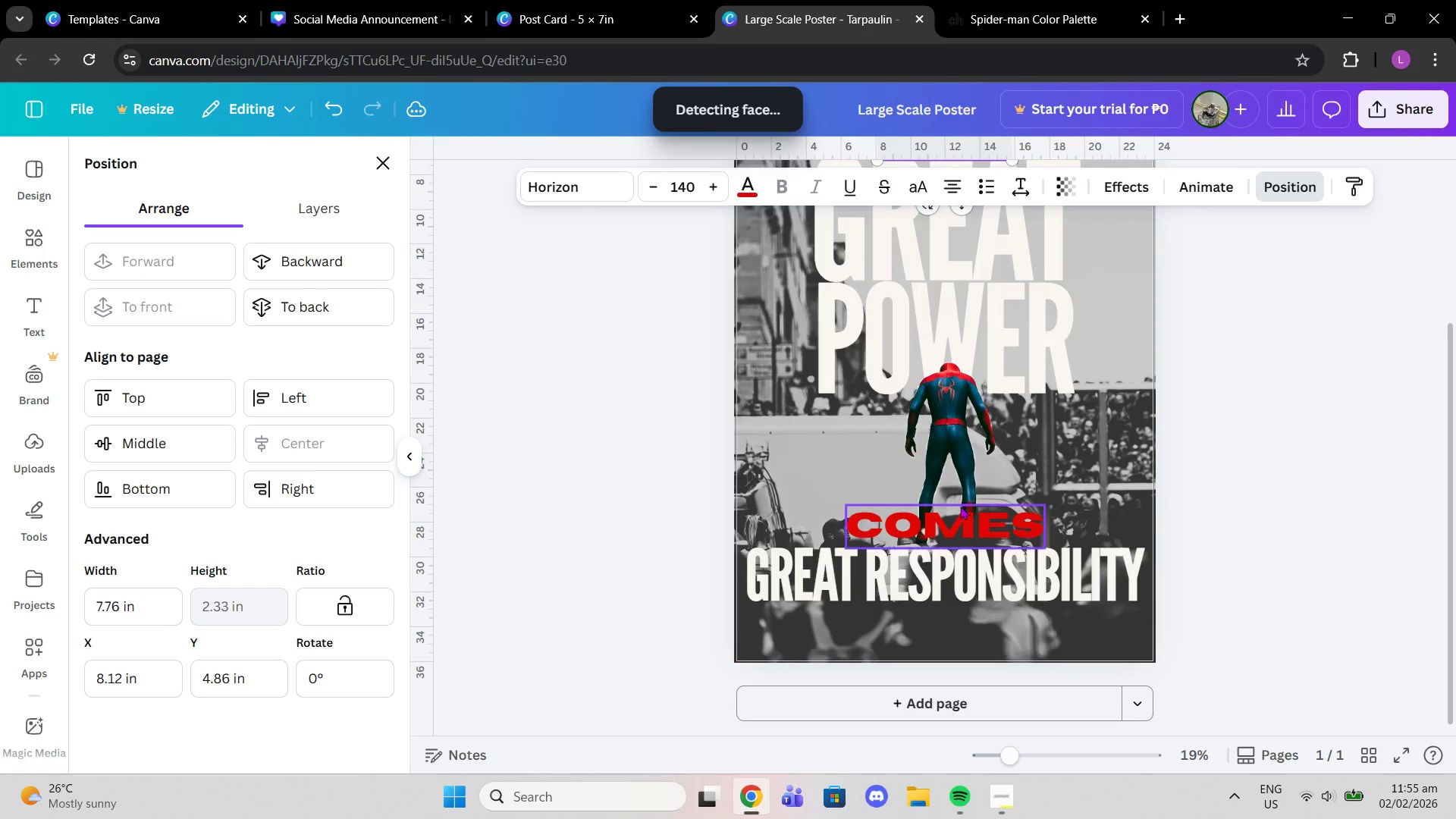 
left_click([961, 511])
 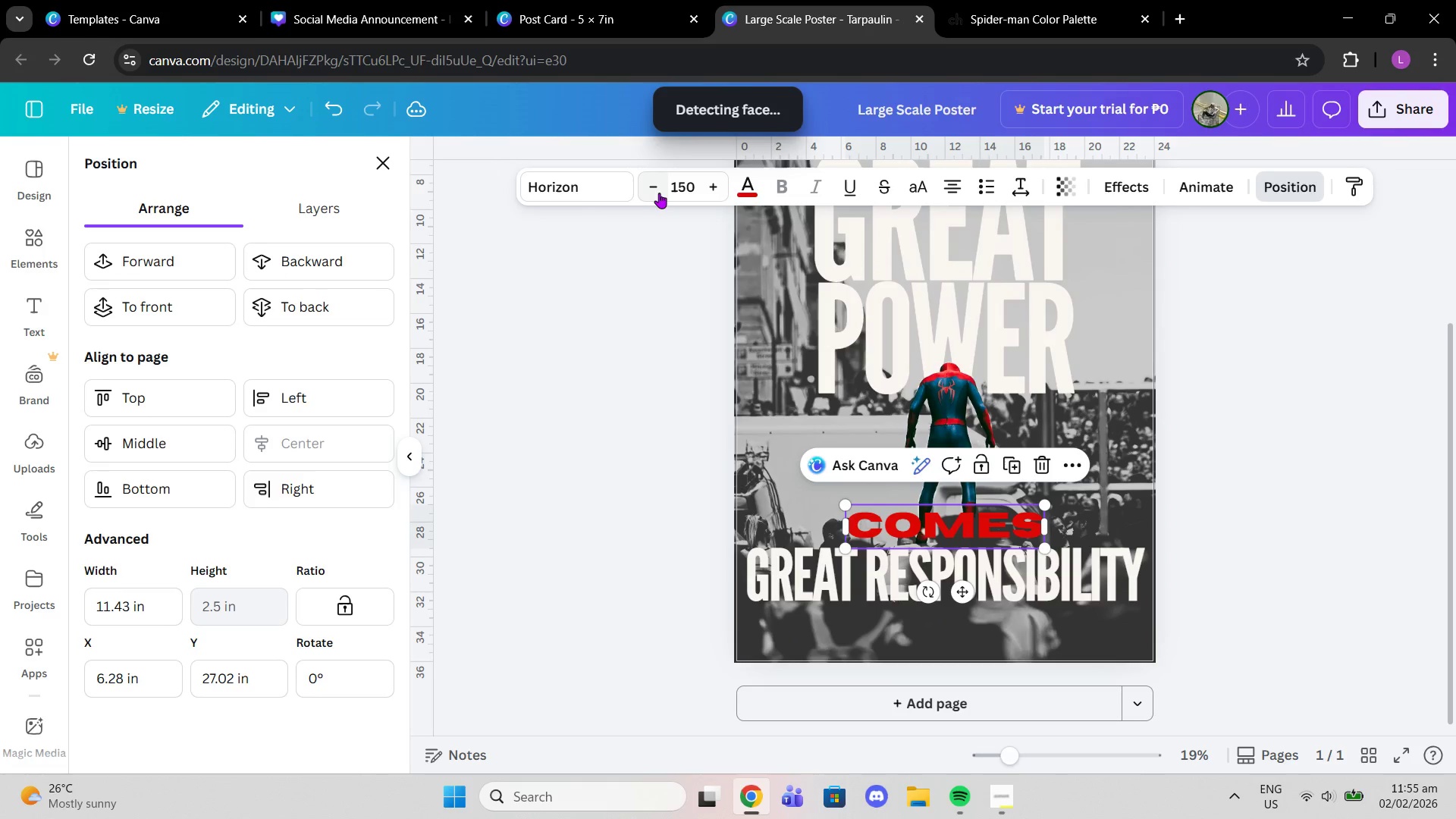 
double_click([654, 192])
 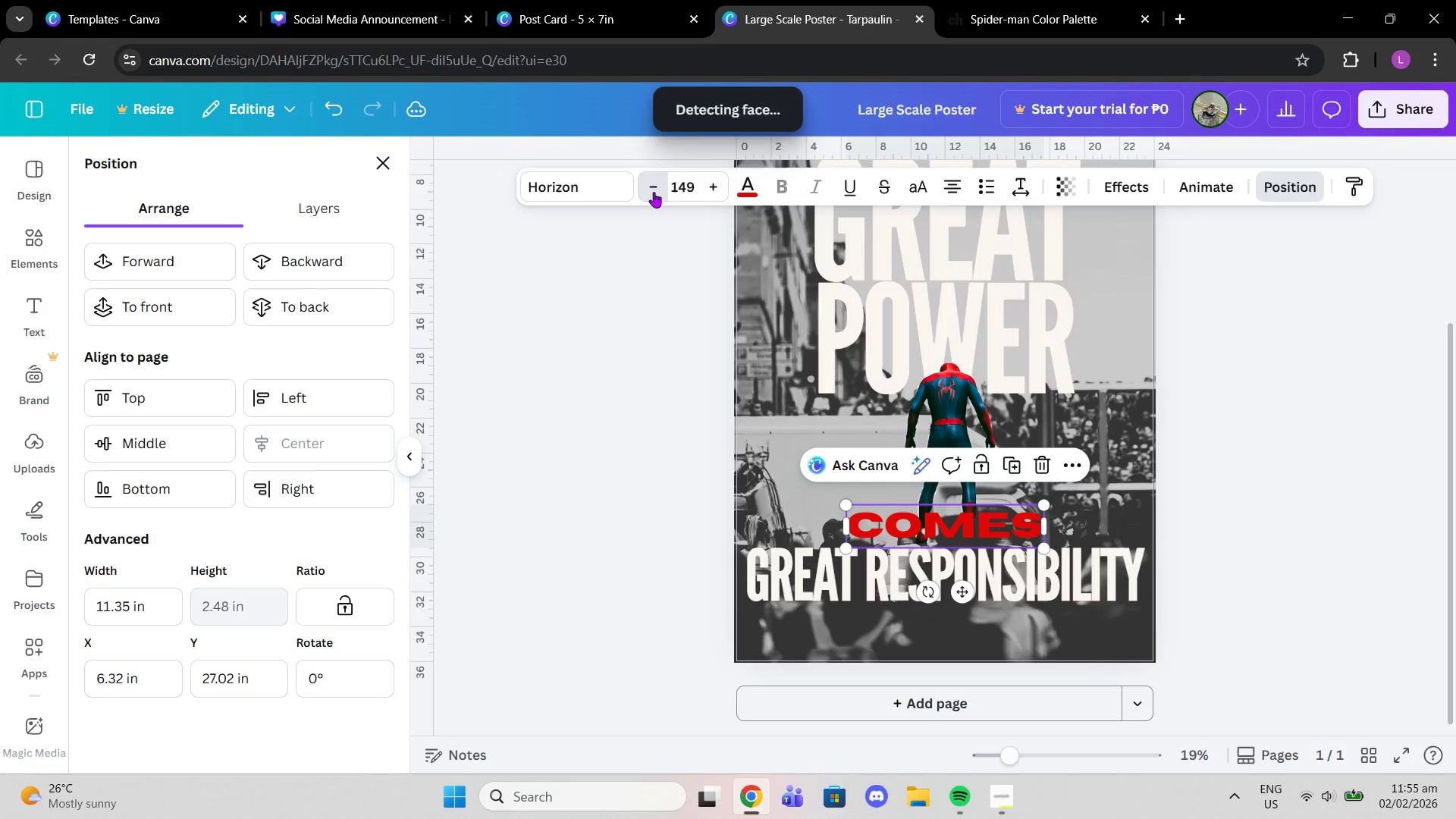 
triple_click([654, 192])
 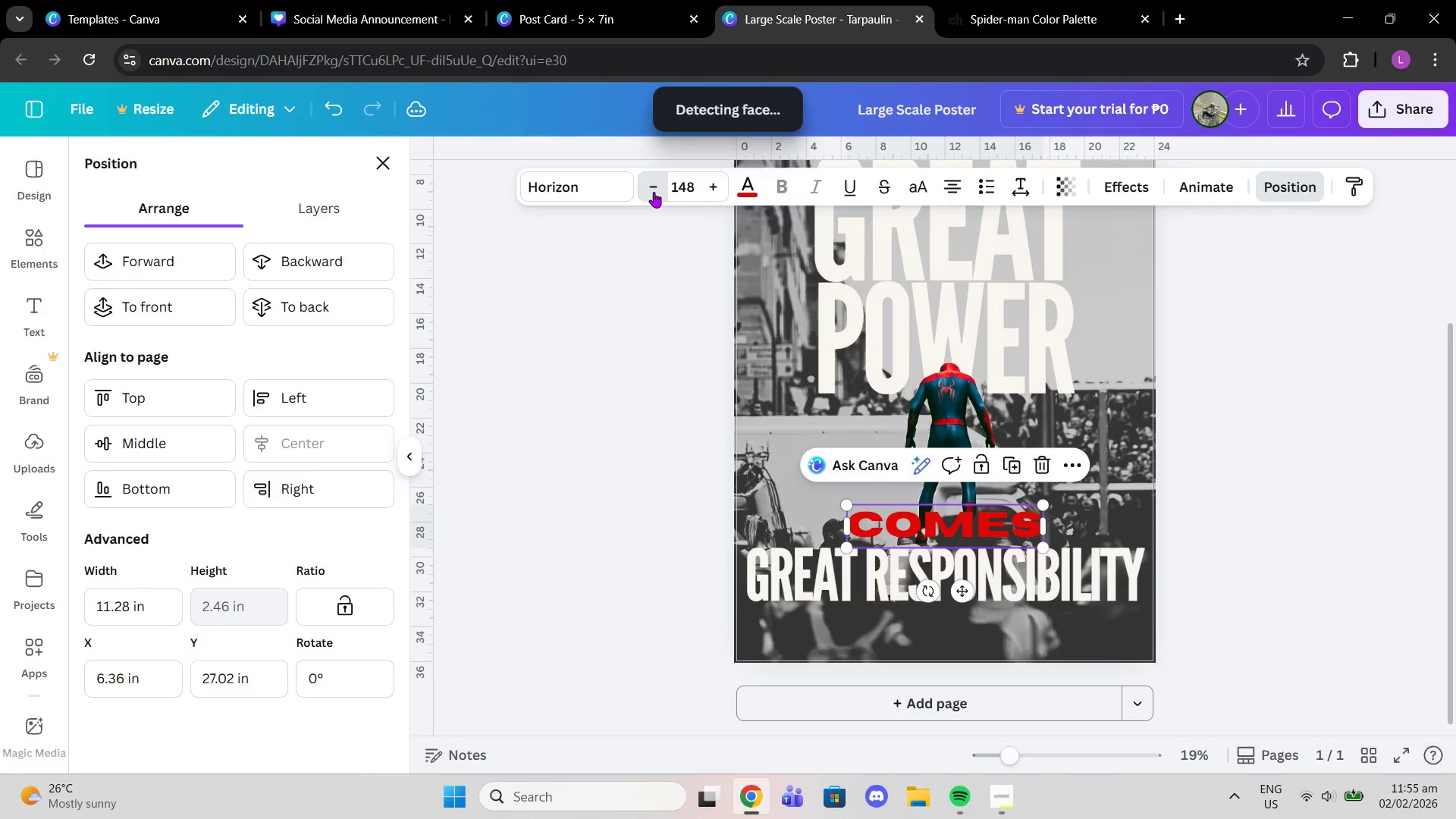 
triple_click([654, 192])
 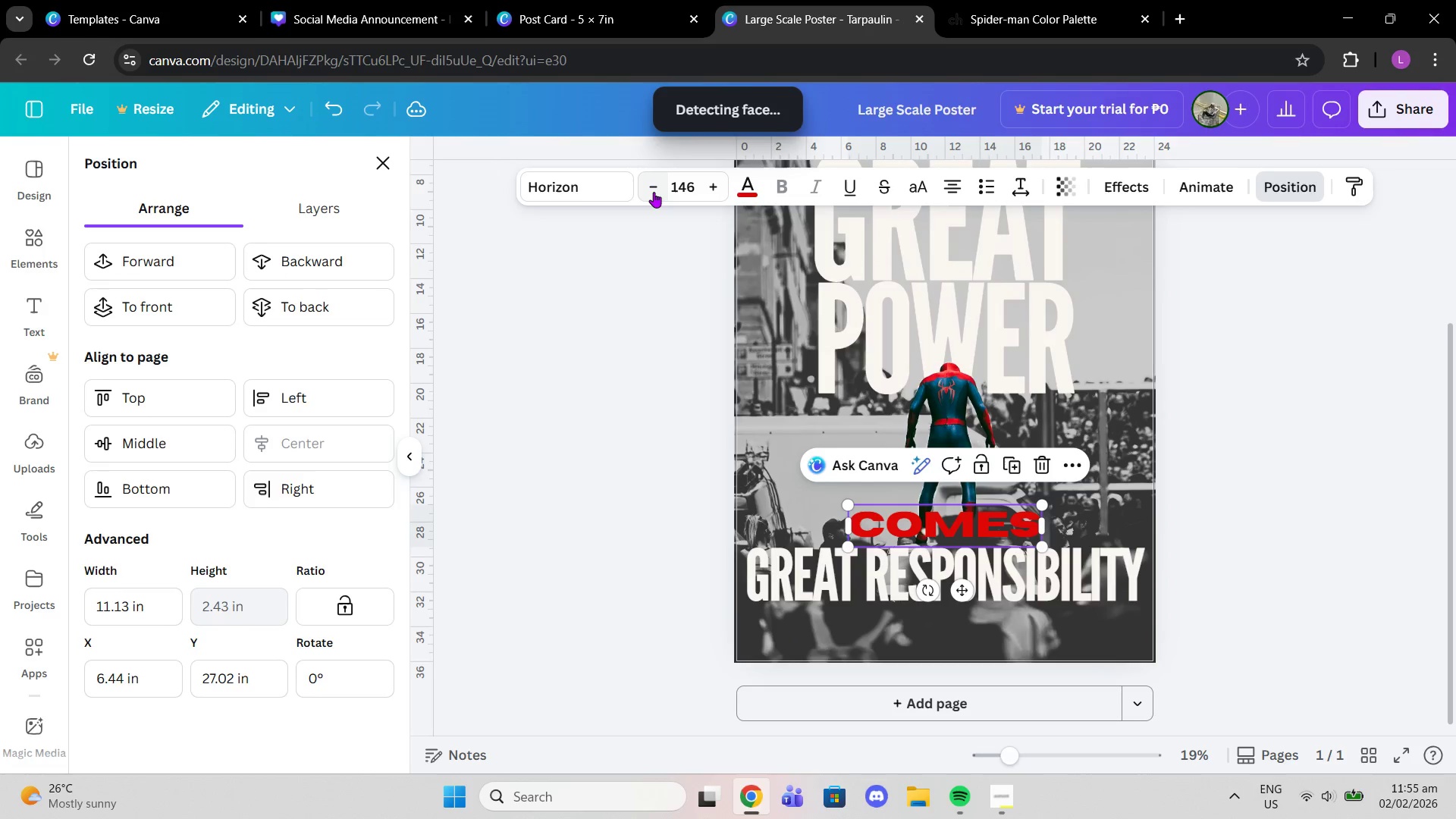 
triple_click([654, 192])
 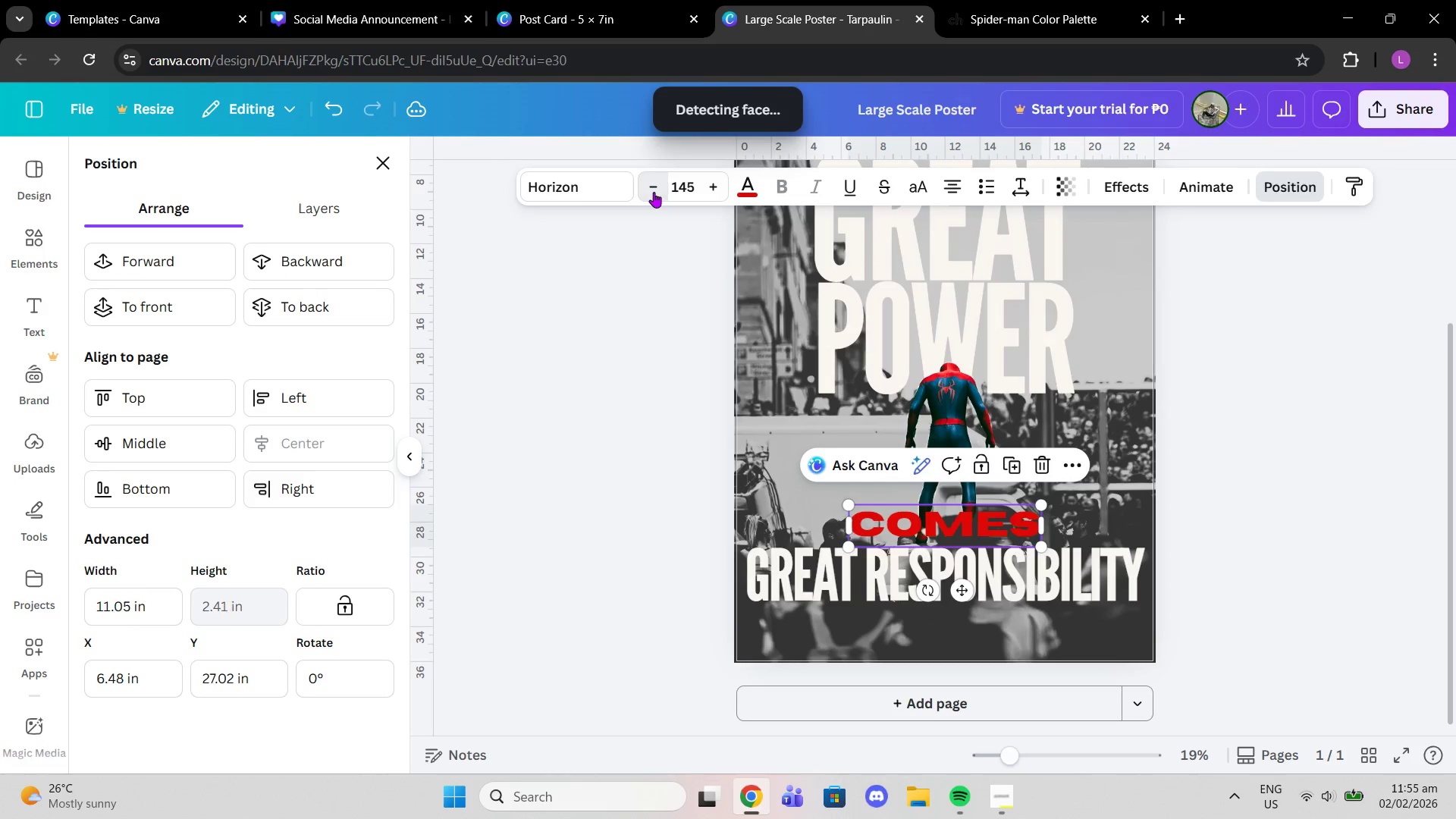 
triple_click([654, 192])
 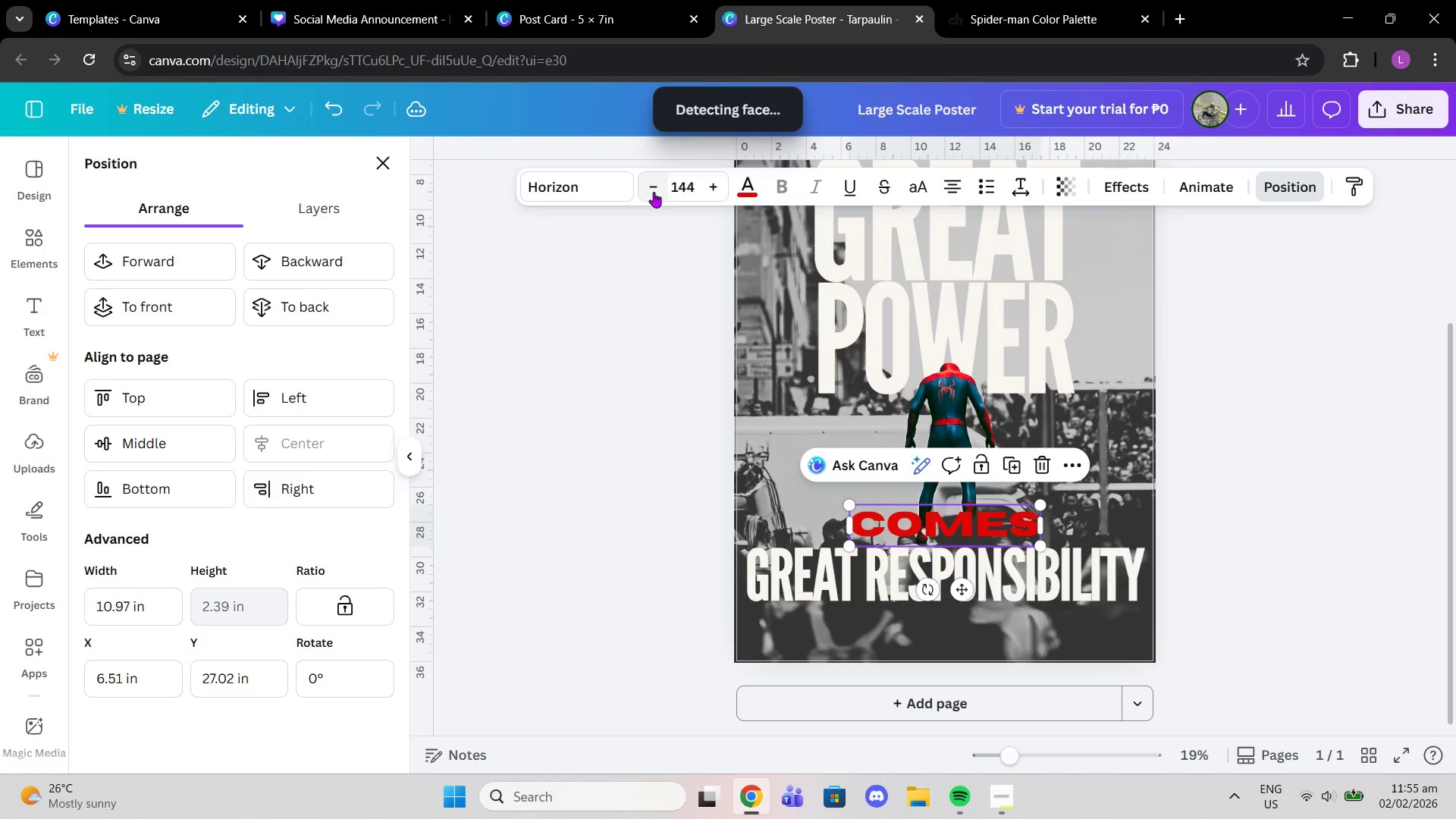 
triple_click([654, 192])
 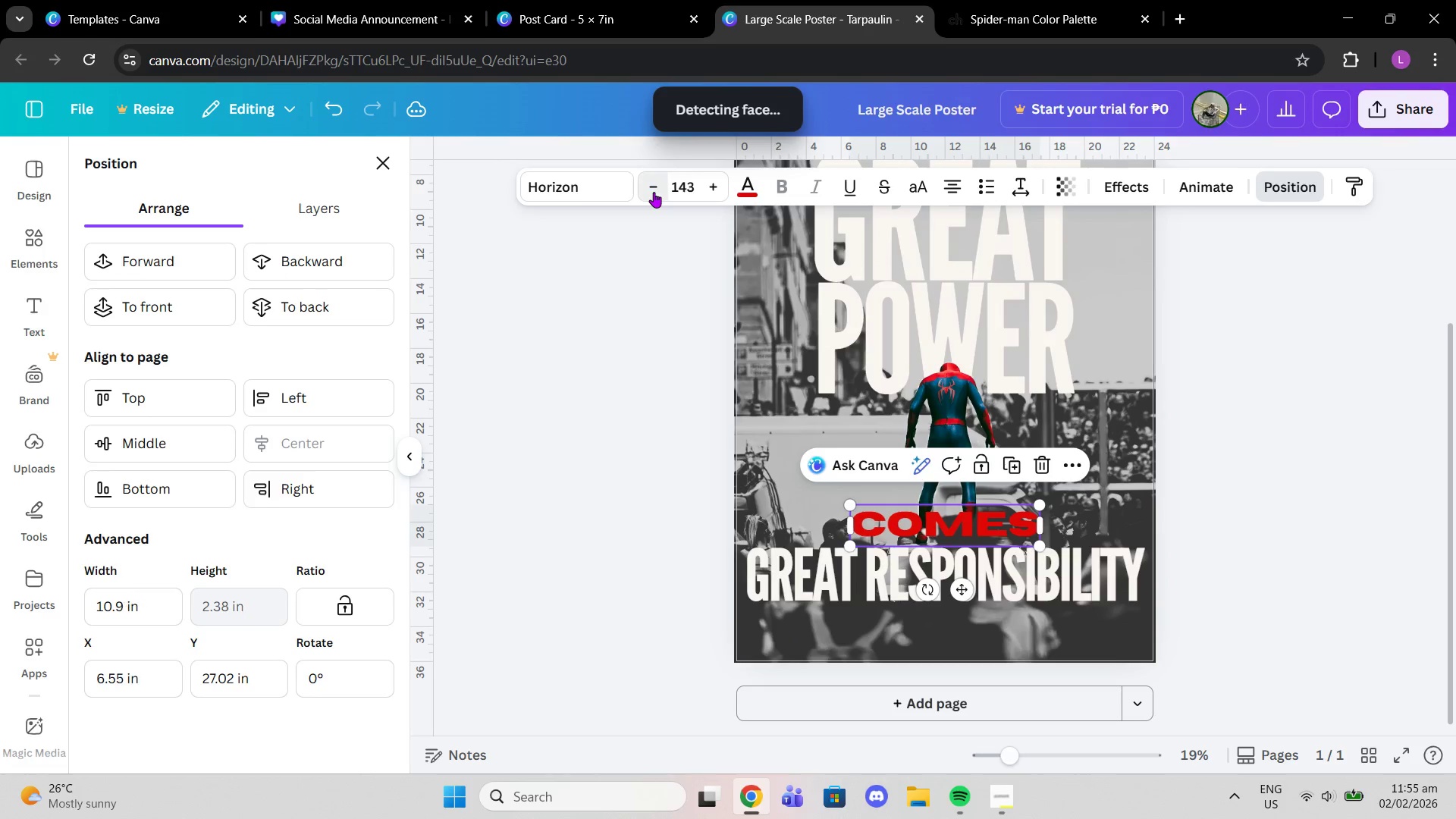 
triple_click([654, 192])
 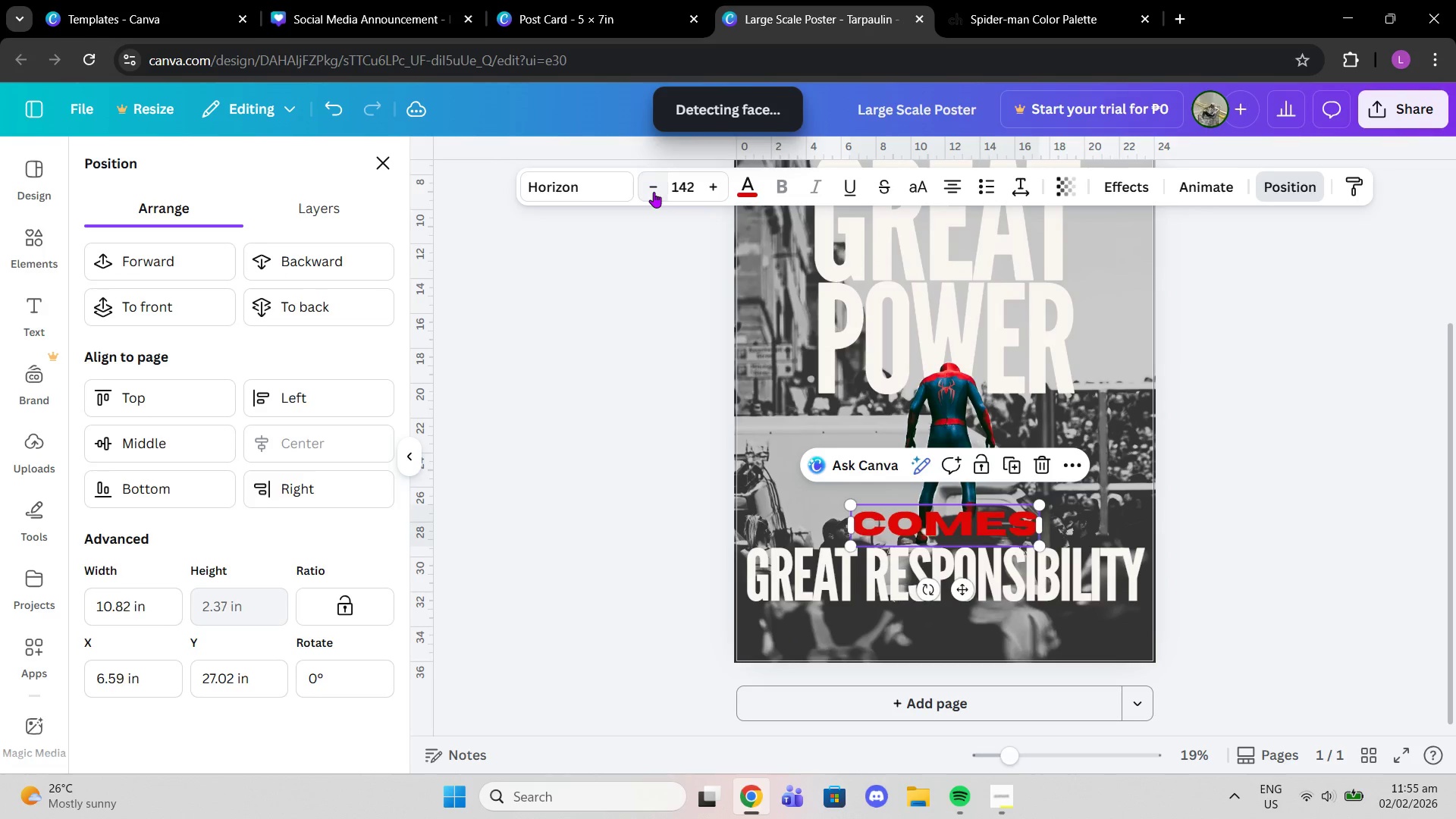 
triple_click([654, 192])
 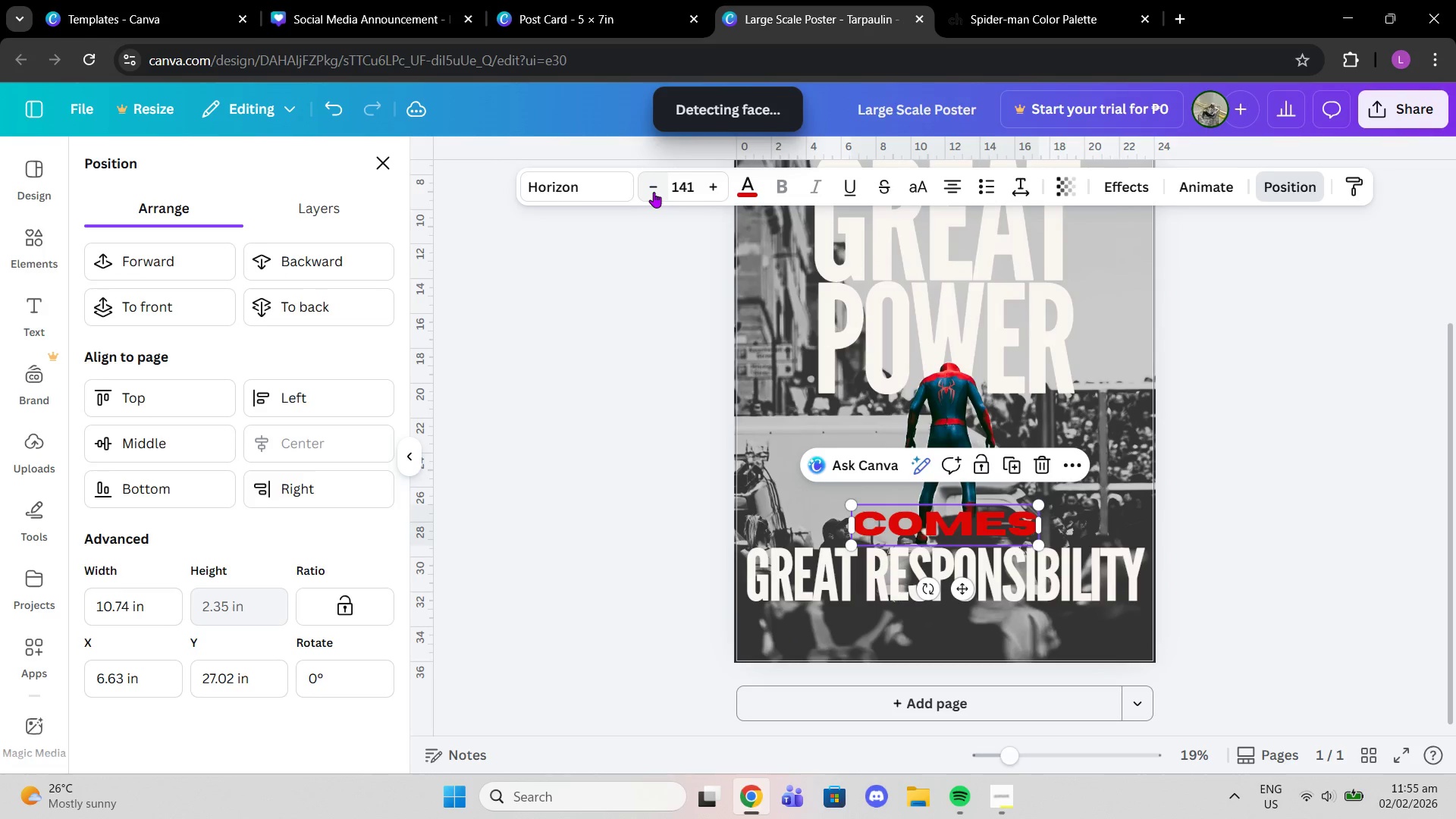 
triple_click([654, 192])
 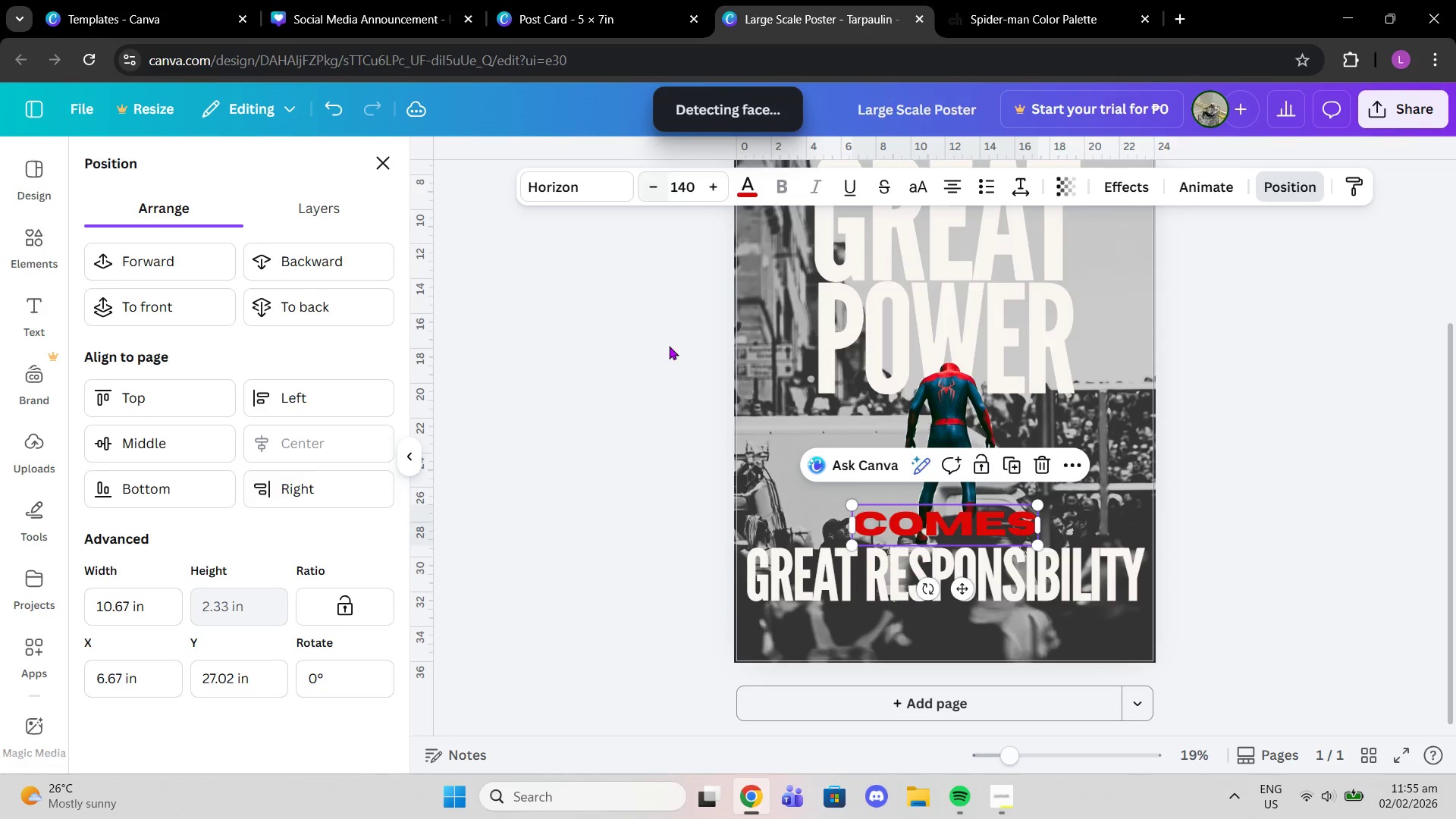 
triple_click([668, 355])
 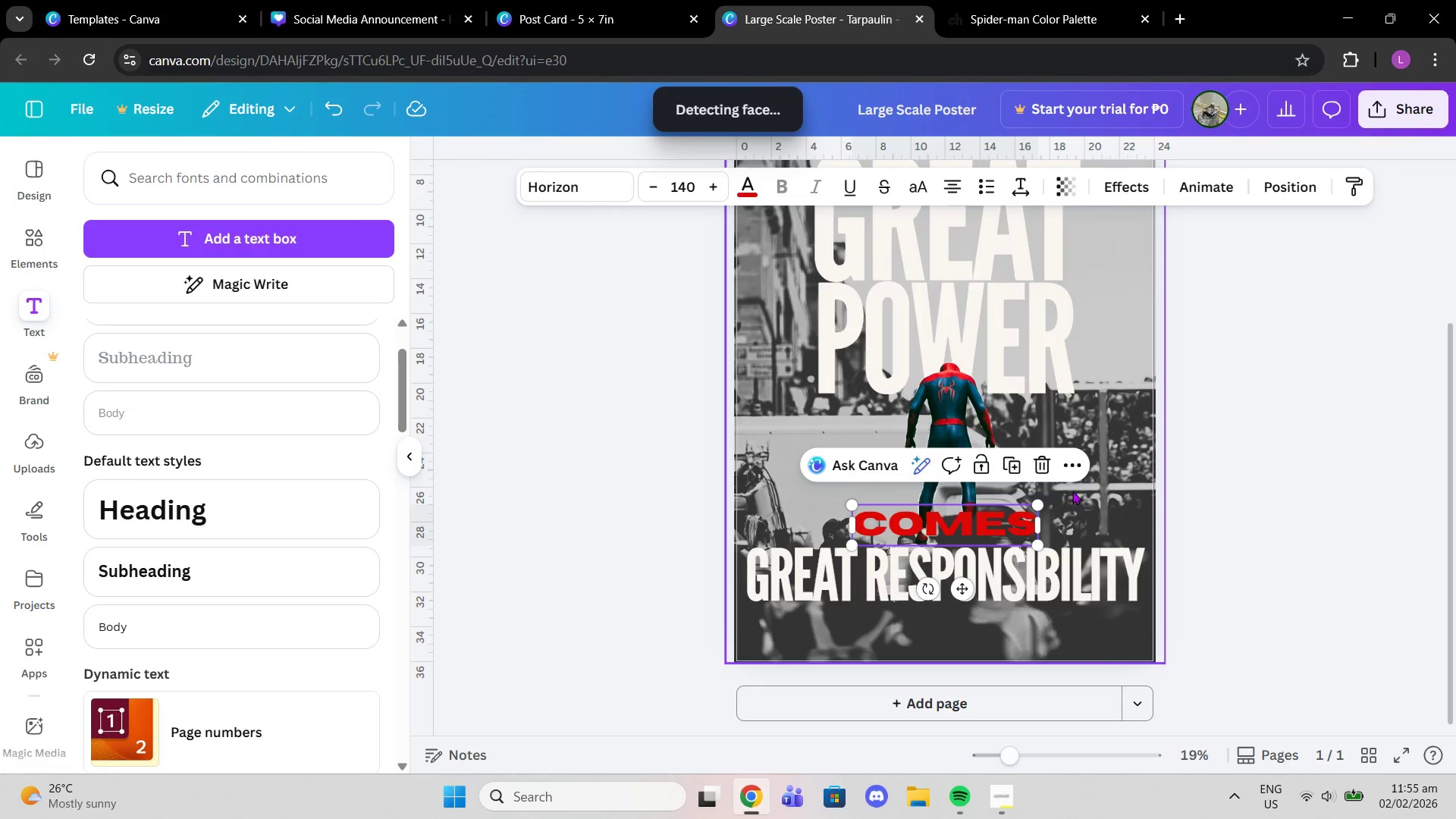 
scroll: coordinate [1070, 491], scroll_direction: none, amount: 0.0
 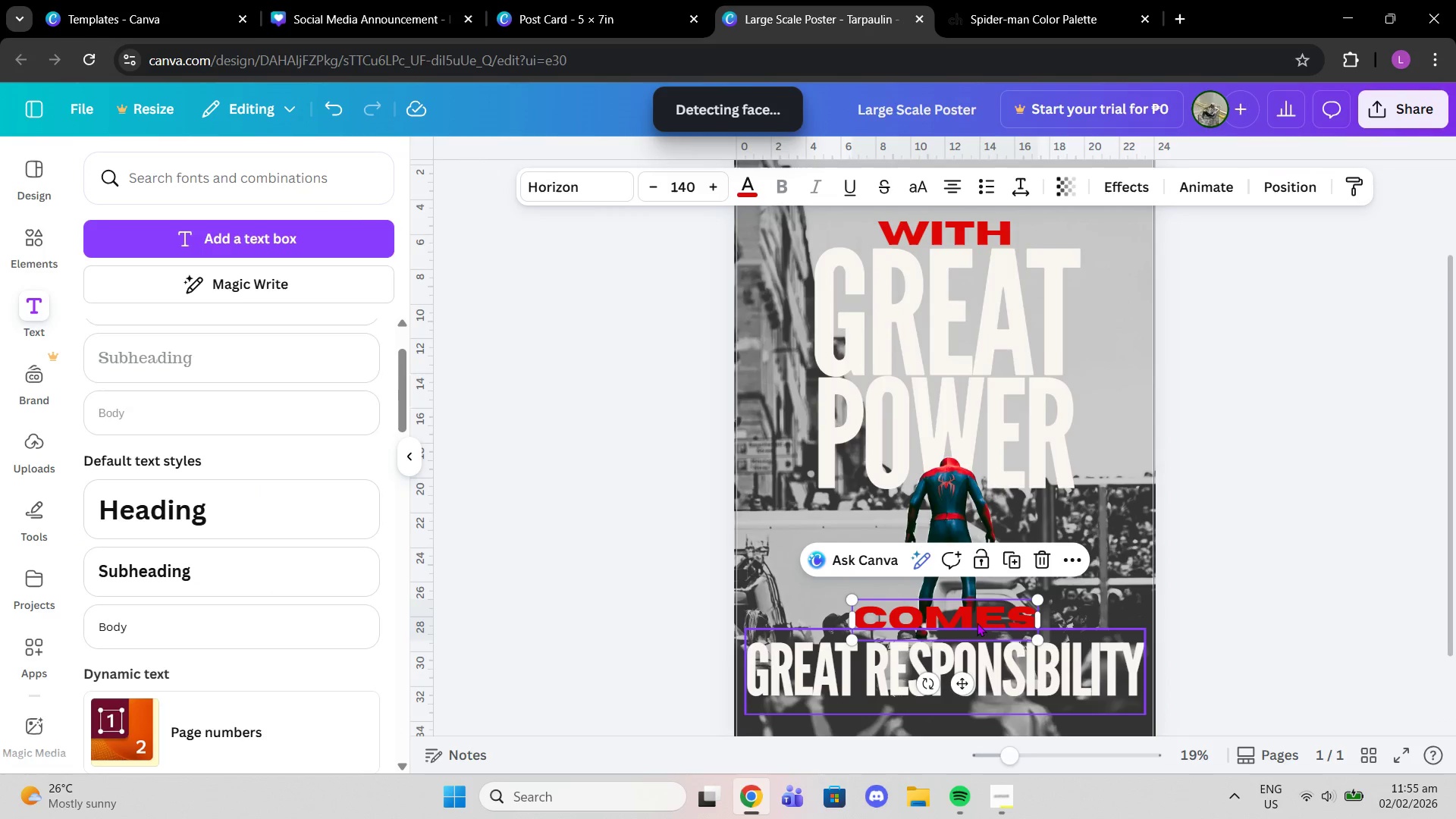 
left_click([977, 623])
 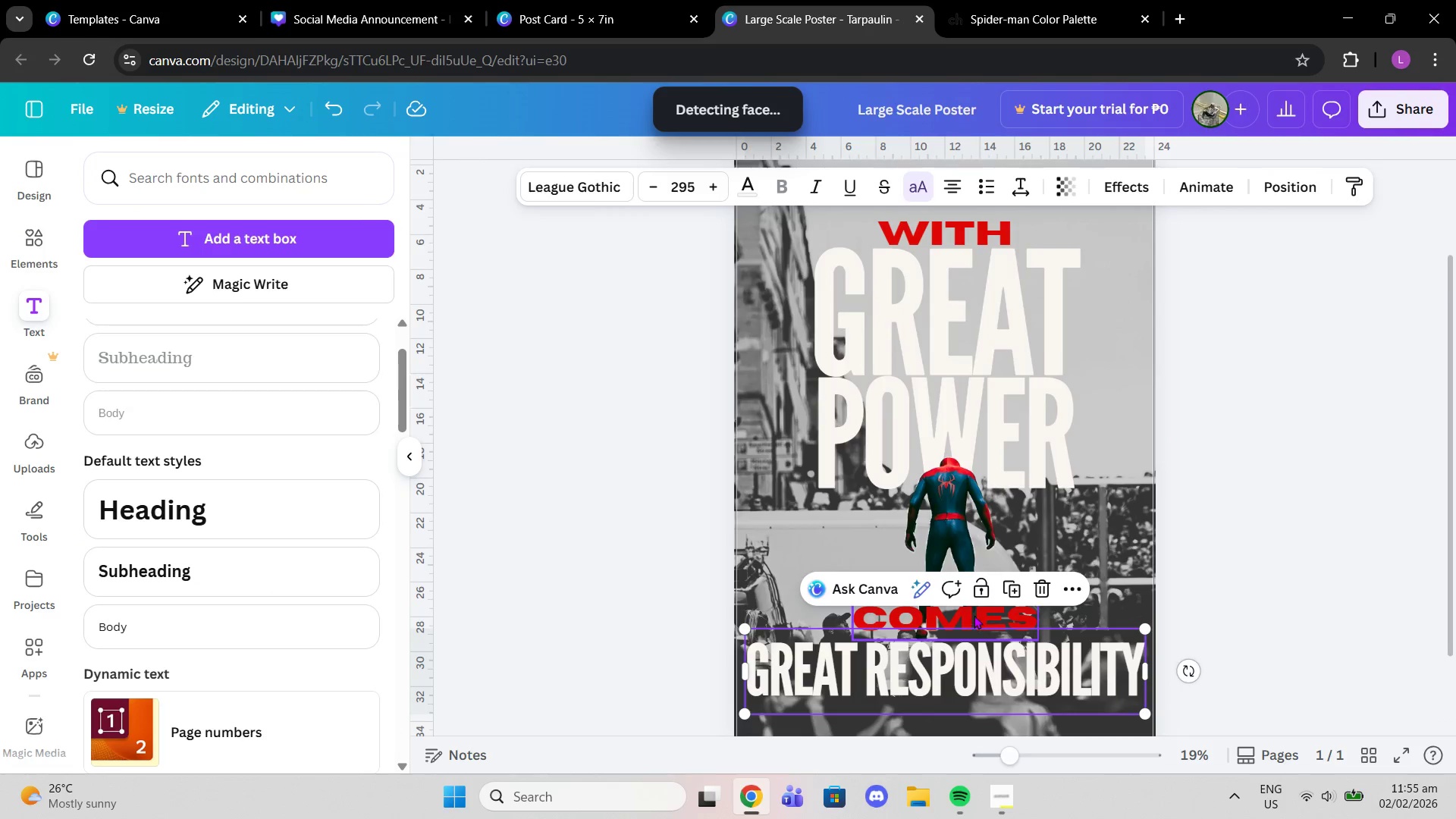 
left_click([974, 615])
 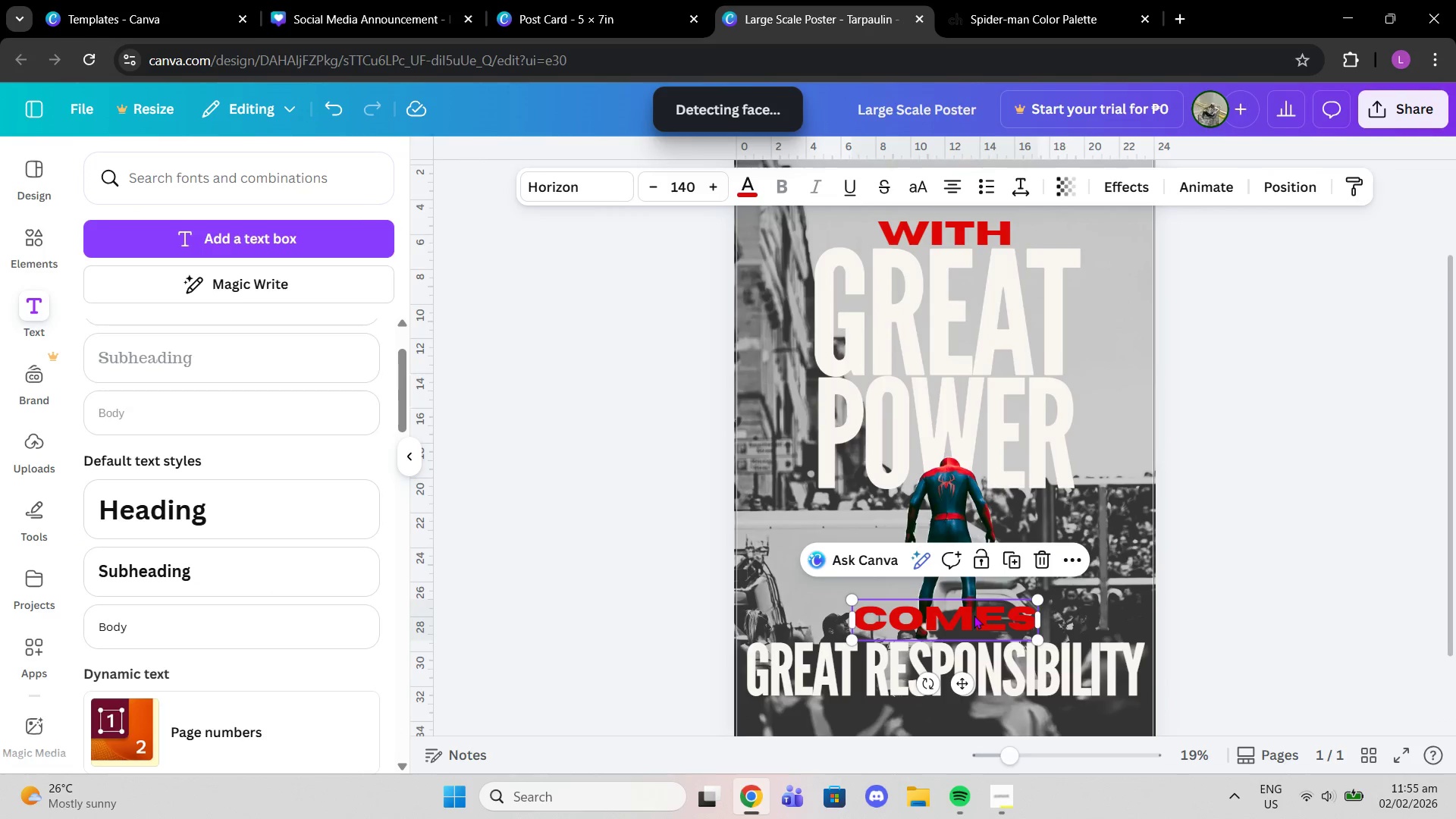 
left_click_drag(start_coordinate=[974, 615], to_coordinate=[972, 611])
 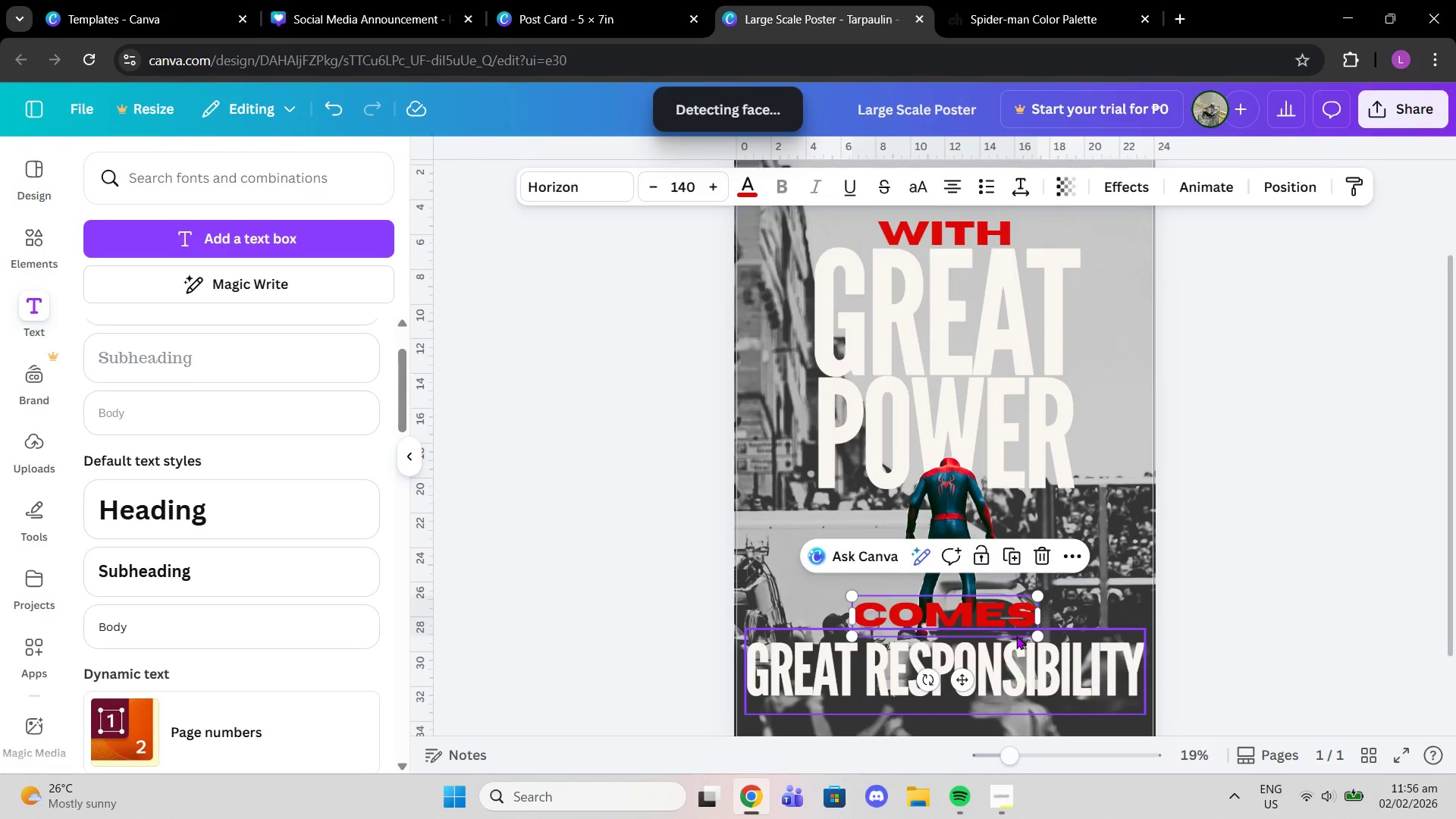 
double_click([1016, 635])
 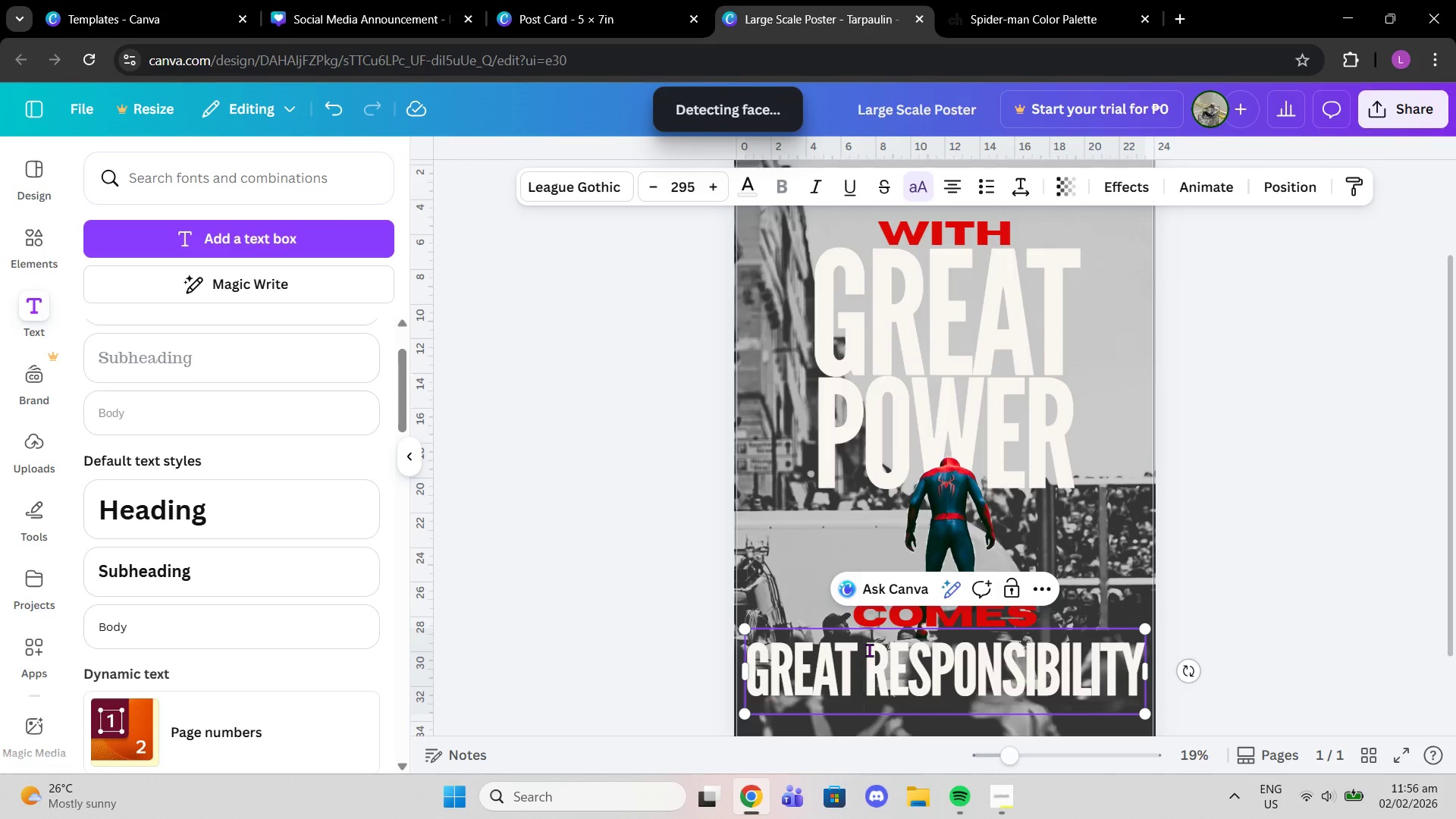 
left_click_drag(start_coordinate=[869, 650], to_coordinate=[1138, 664])
 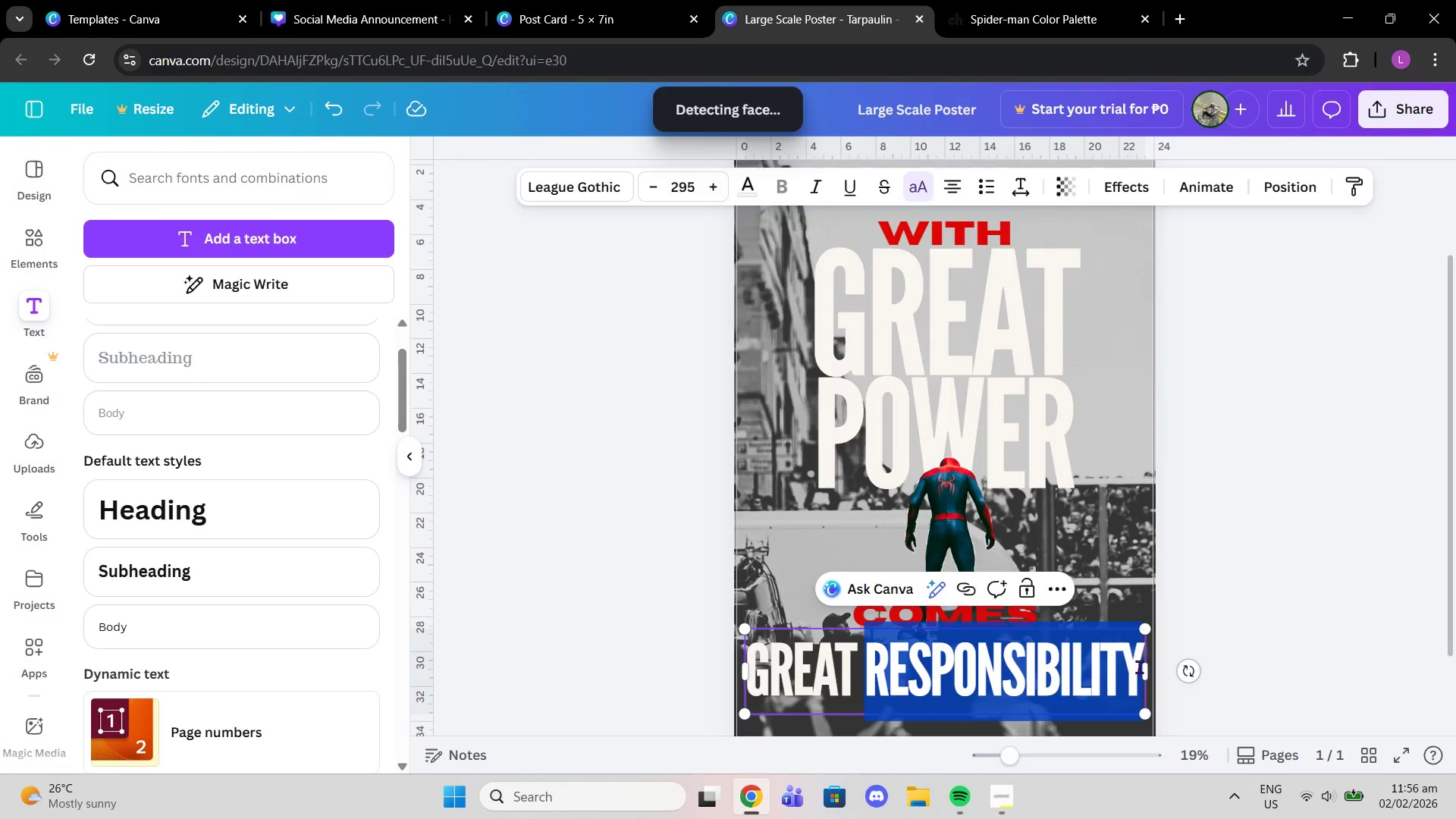 
key(Backspace)
 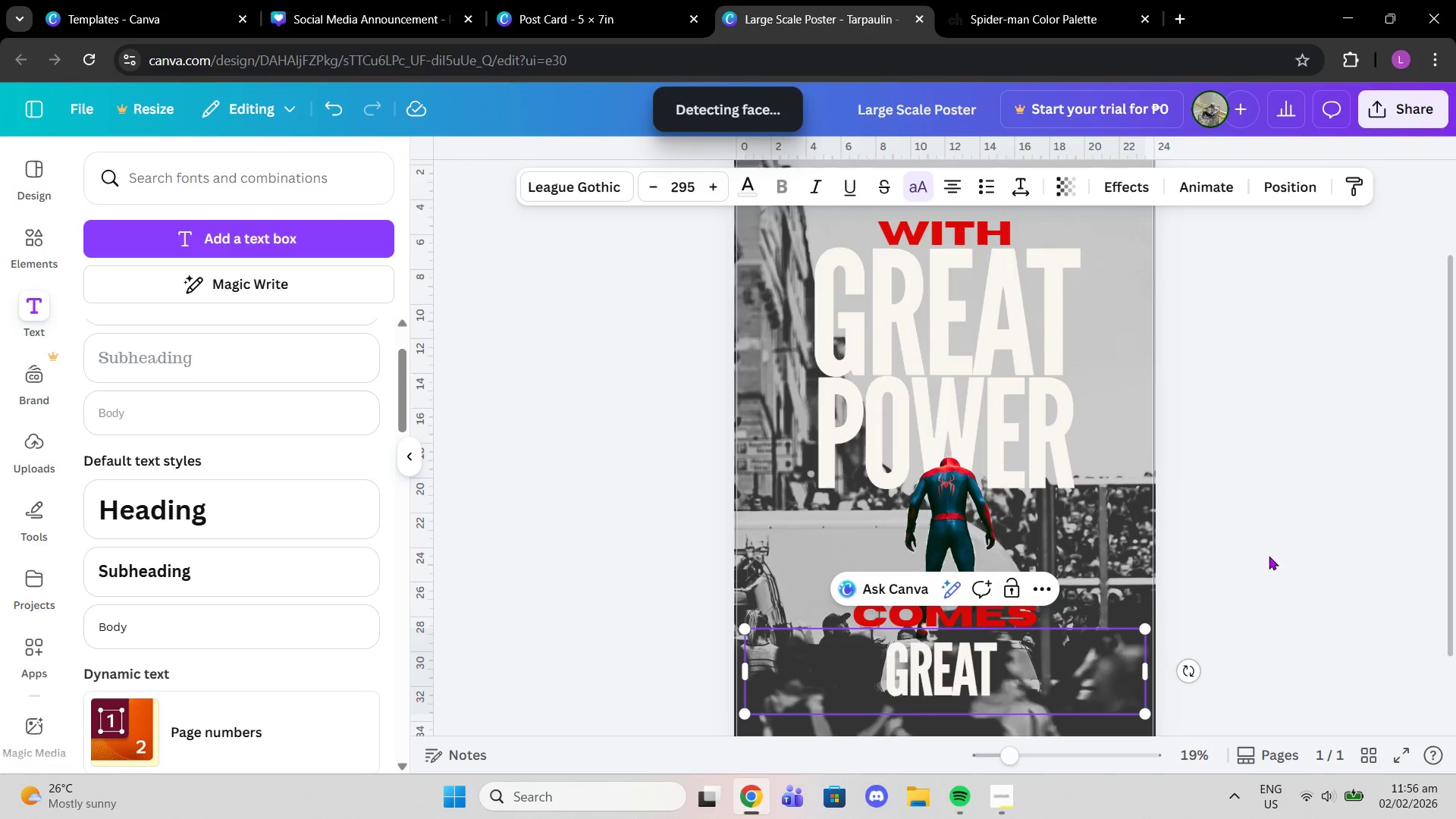 
left_click([1312, 529])
 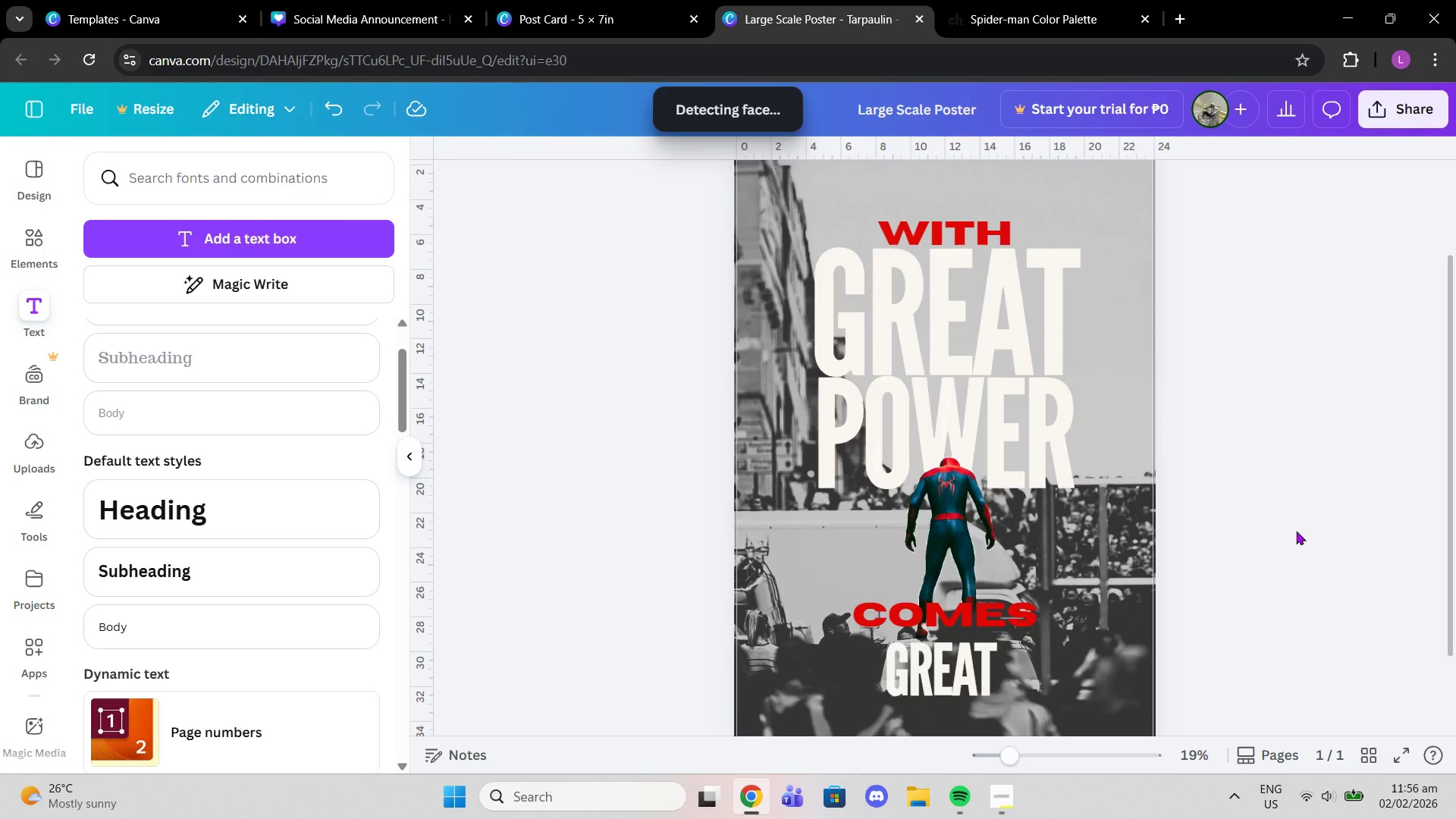 
scroll: coordinate [1293, 532], scroll_direction: down, amount: 2.0
 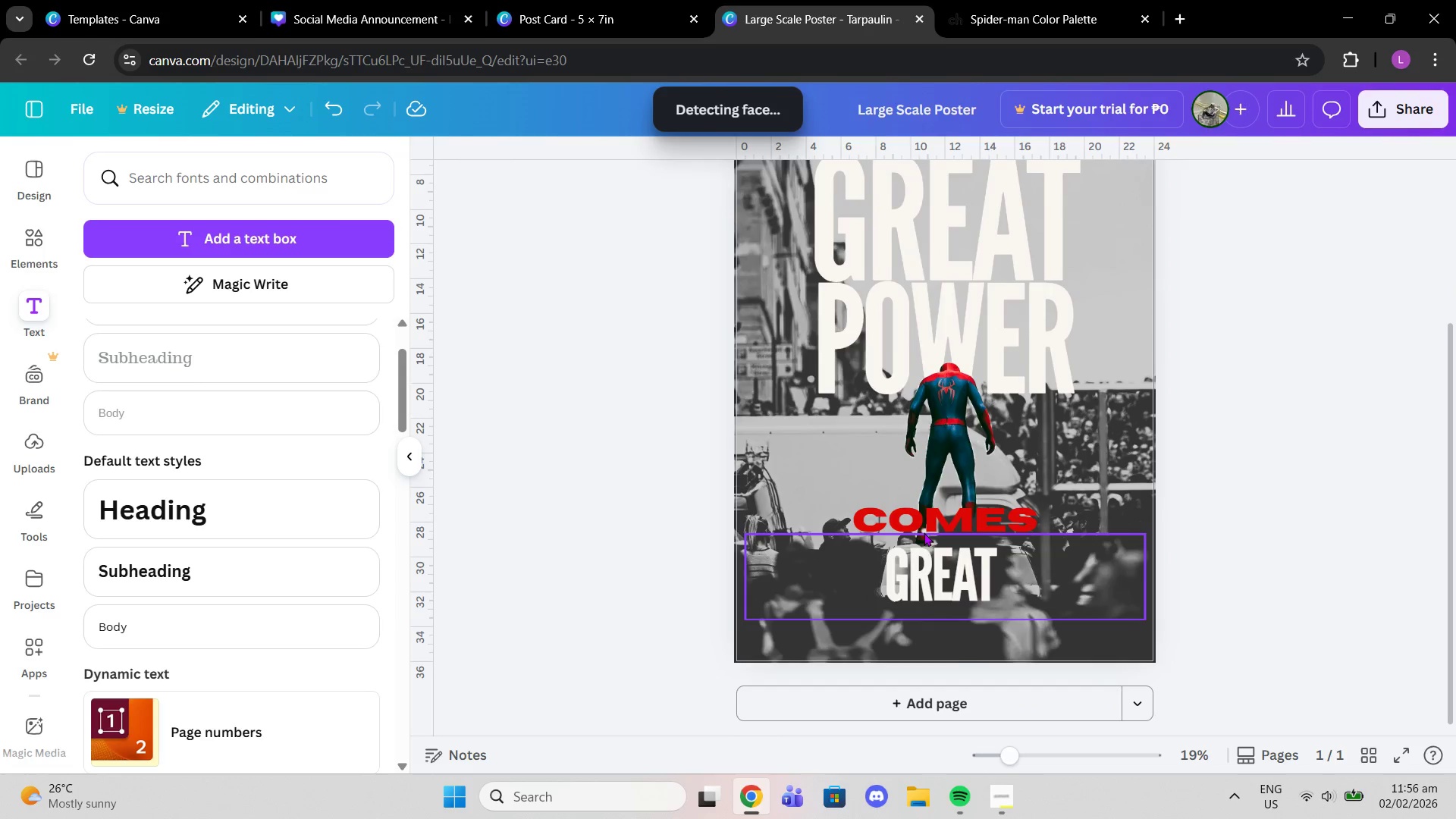 
left_click([923, 541])
 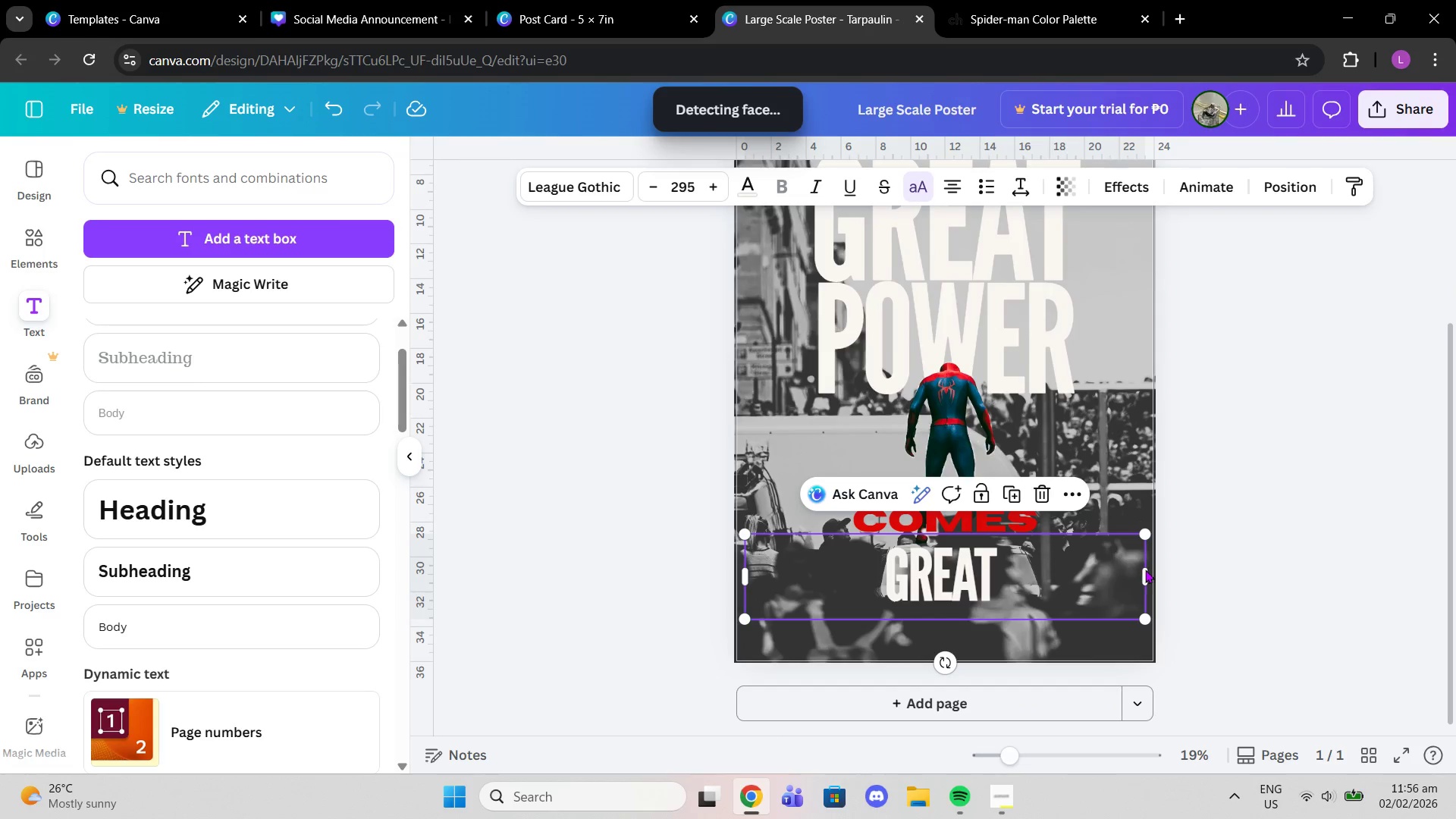 
left_click_drag(start_coordinate=[1147, 570], to_coordinate=[861, 579])
 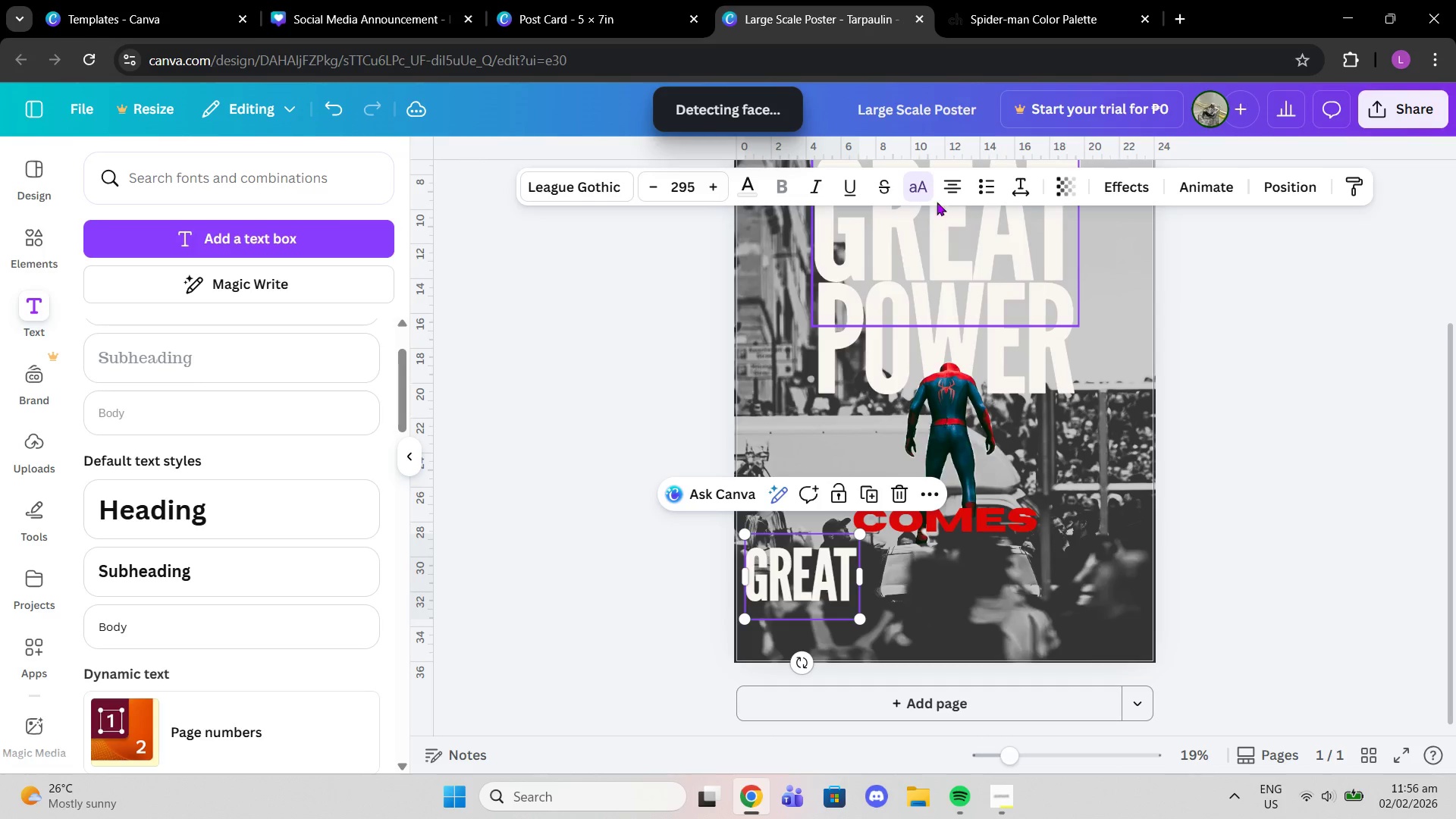 
left_click([952, 184])
 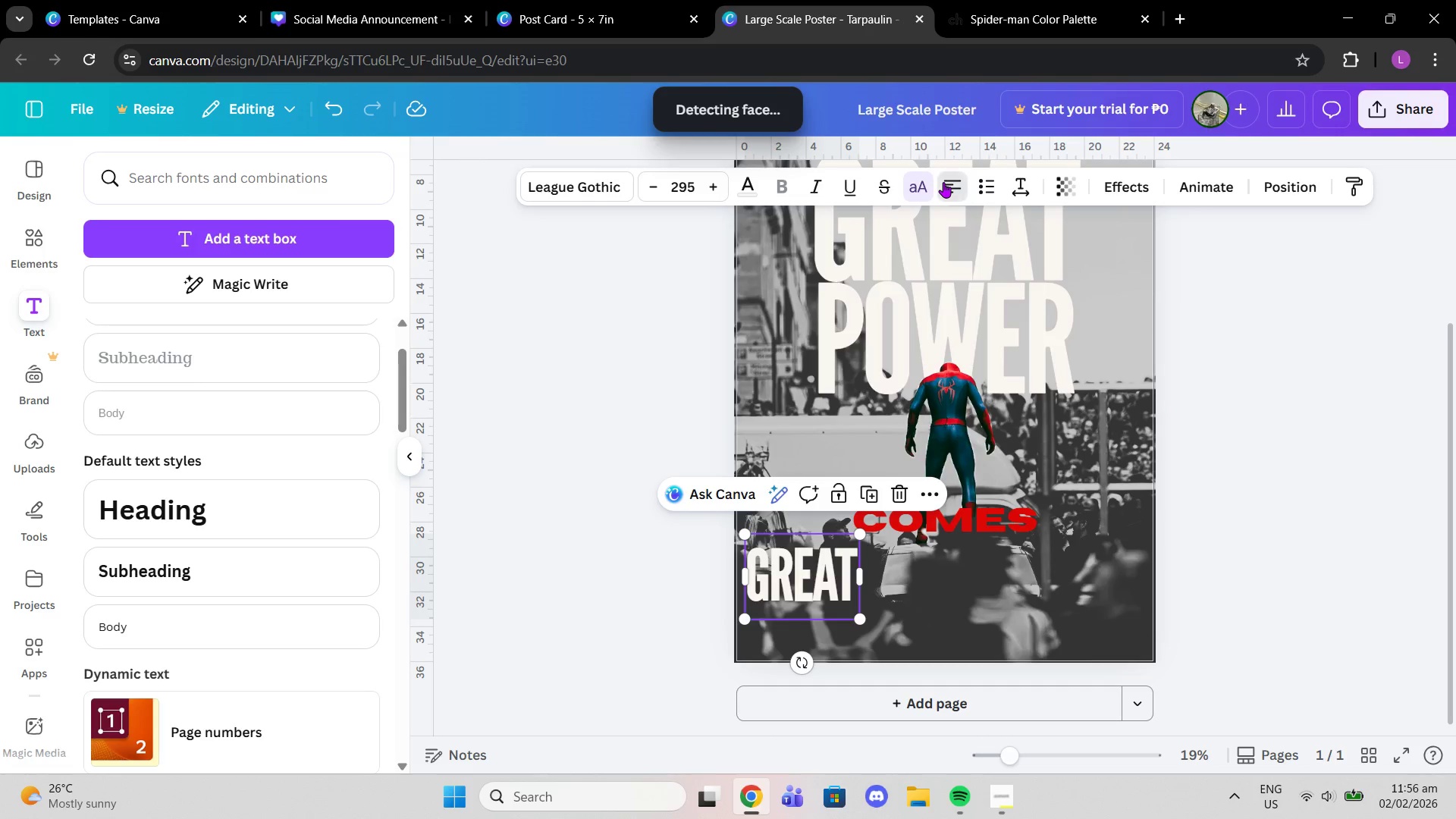 
double_click([943, 182])
 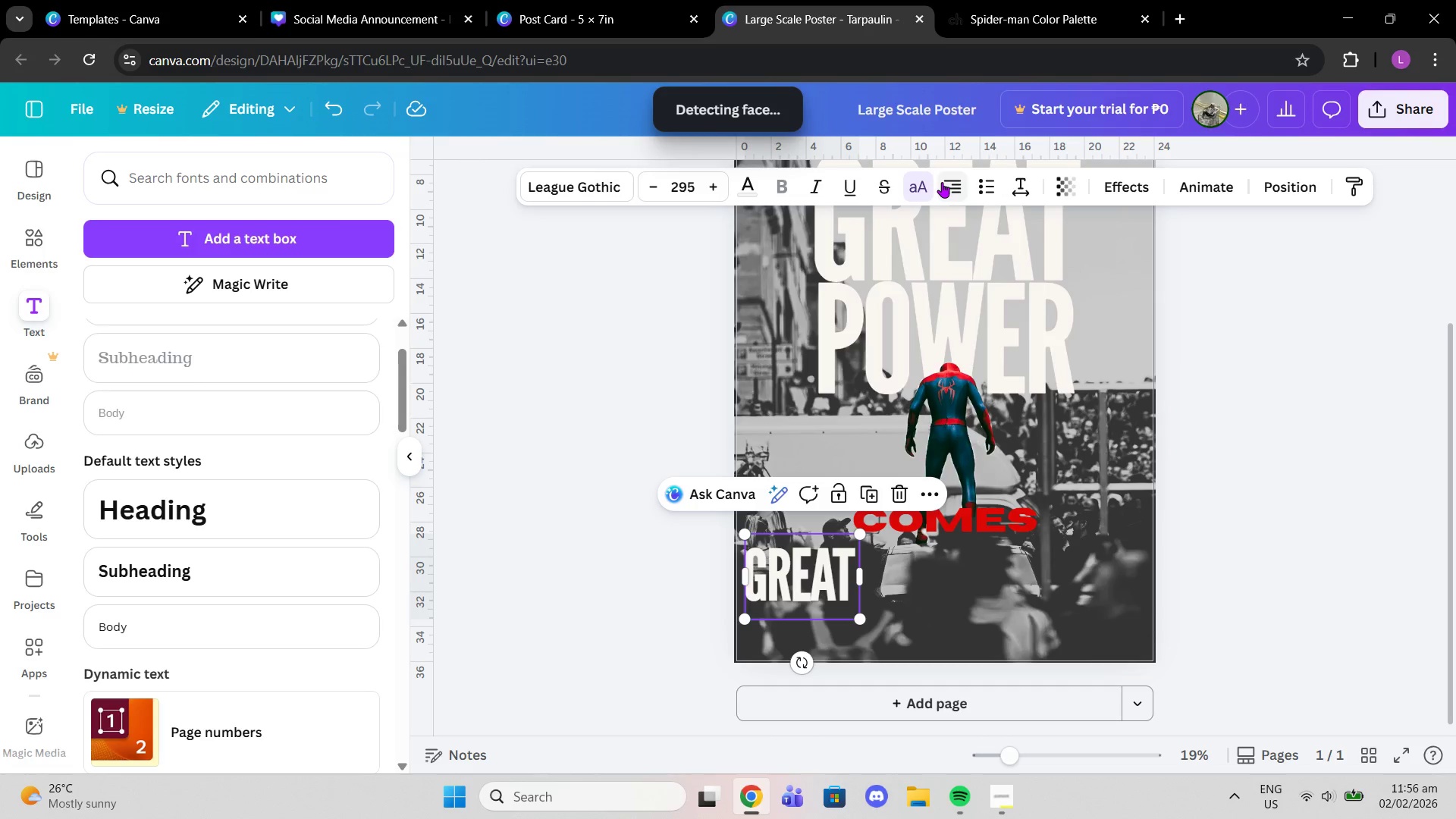 
left_click([942, 182])
 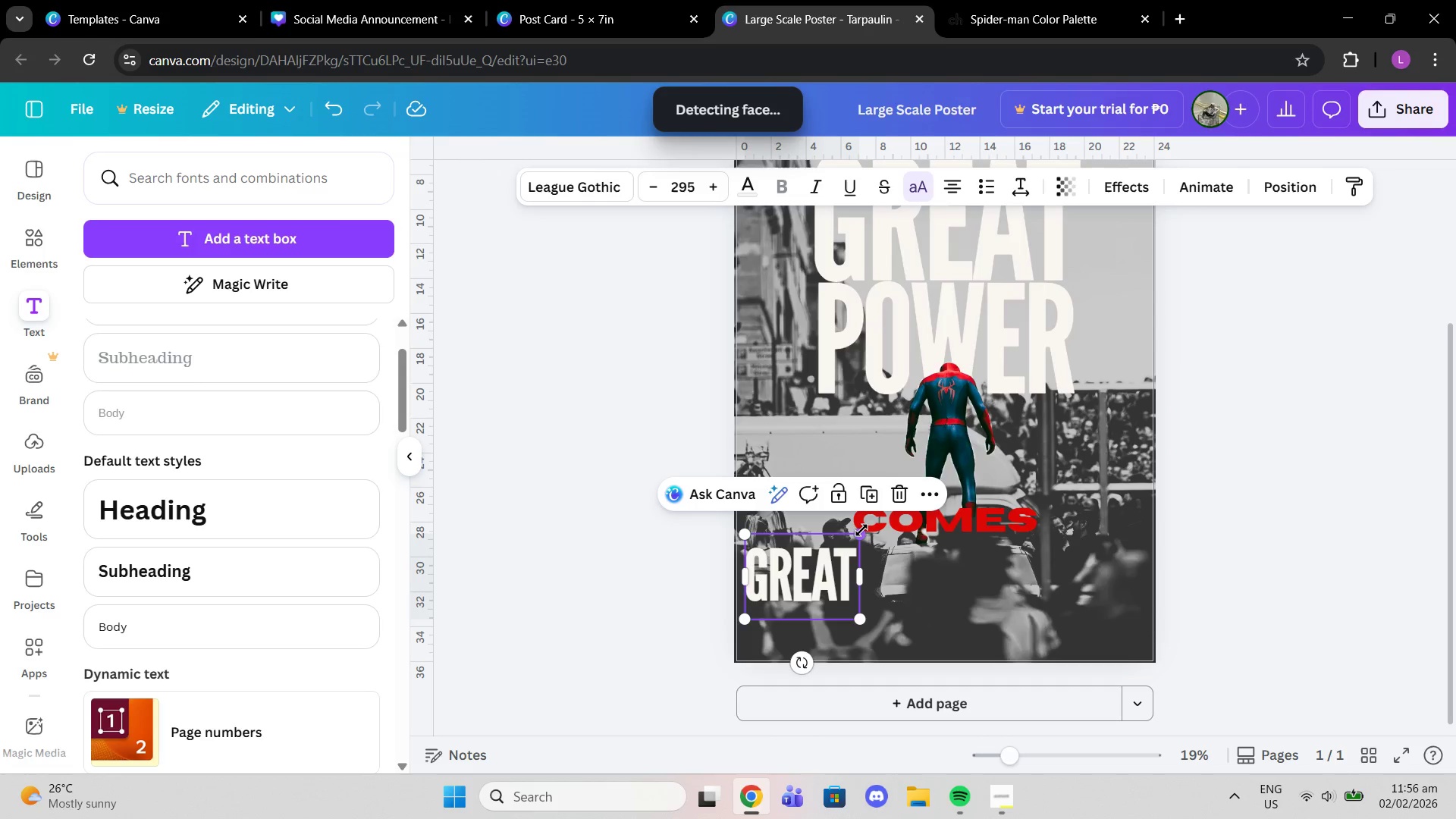 
left_click_drag(start_coordinate=[861, 530], to_coordinate=[912, 502])
 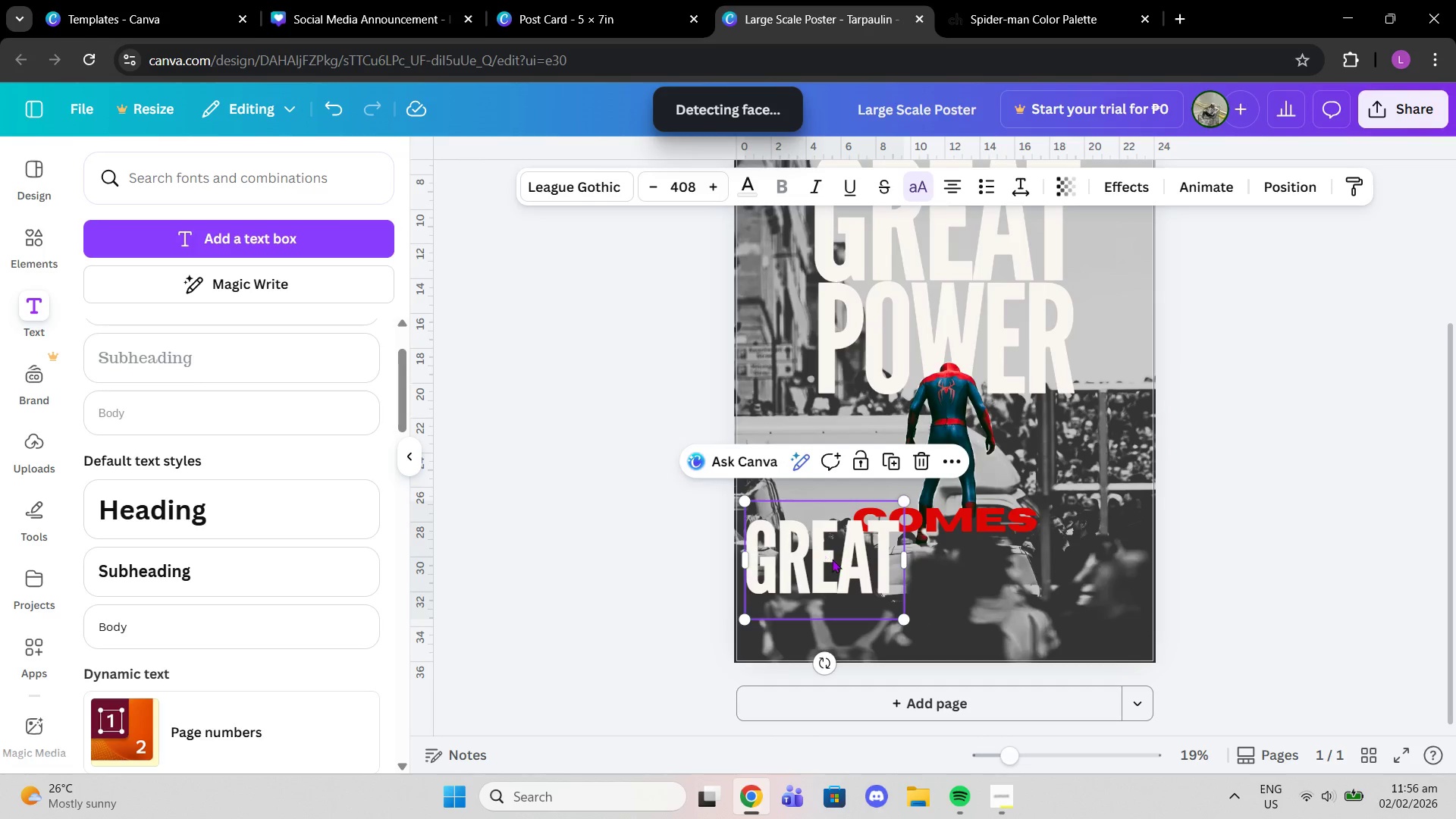 
left_click_drag(start_coordinate=[816, 553], to_coordinate=[933, 573])
 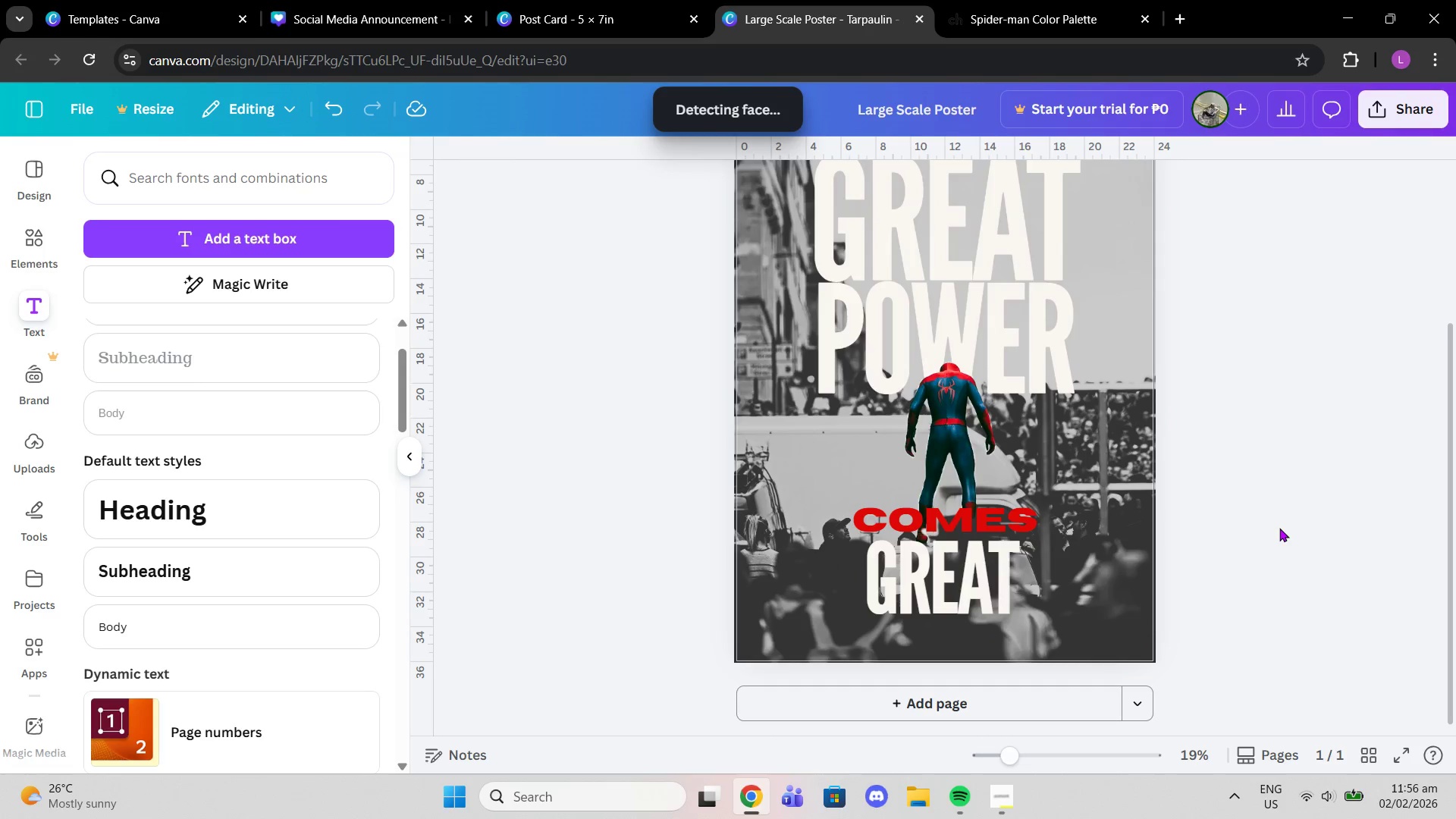 
scroll: coordinate [1268, 497], scroll_direction: up, amount: 2.0
 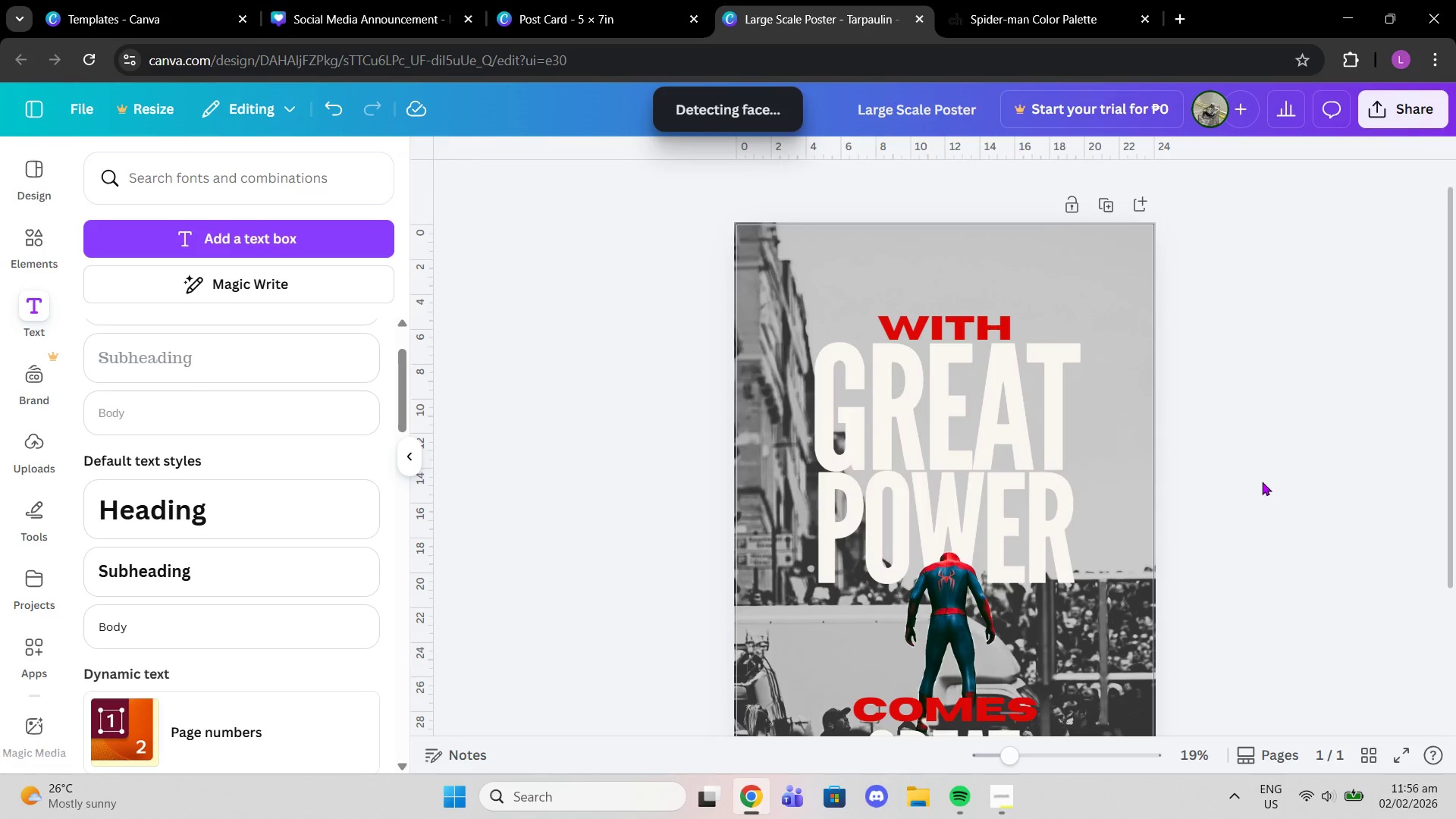 
scroll: coordinate [1262, 482], scroll_direction: down, amount: 1.0
 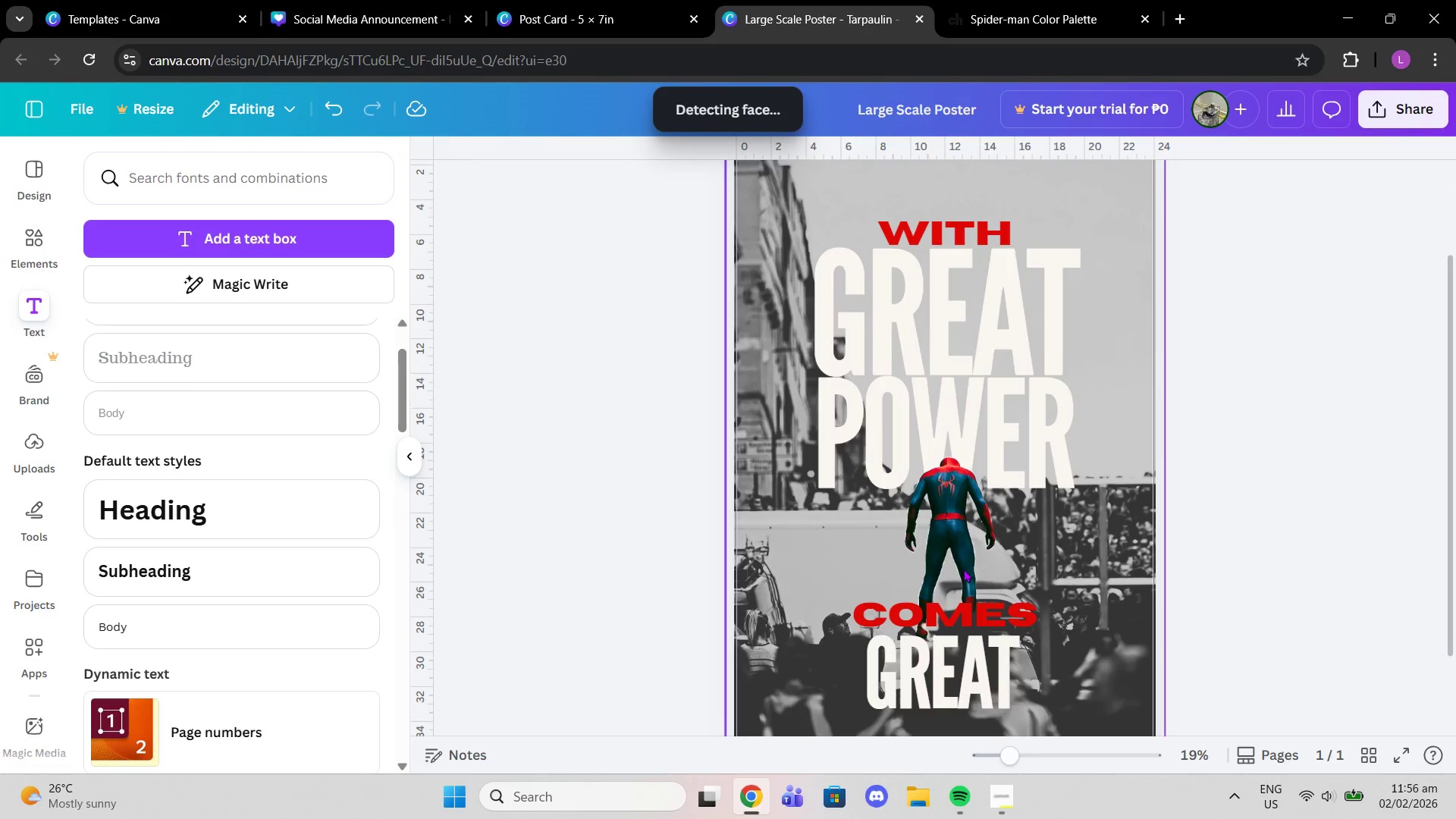 
left_click_drag(start_coordinate=[968, 606], to_coordinate=[960, 543])
 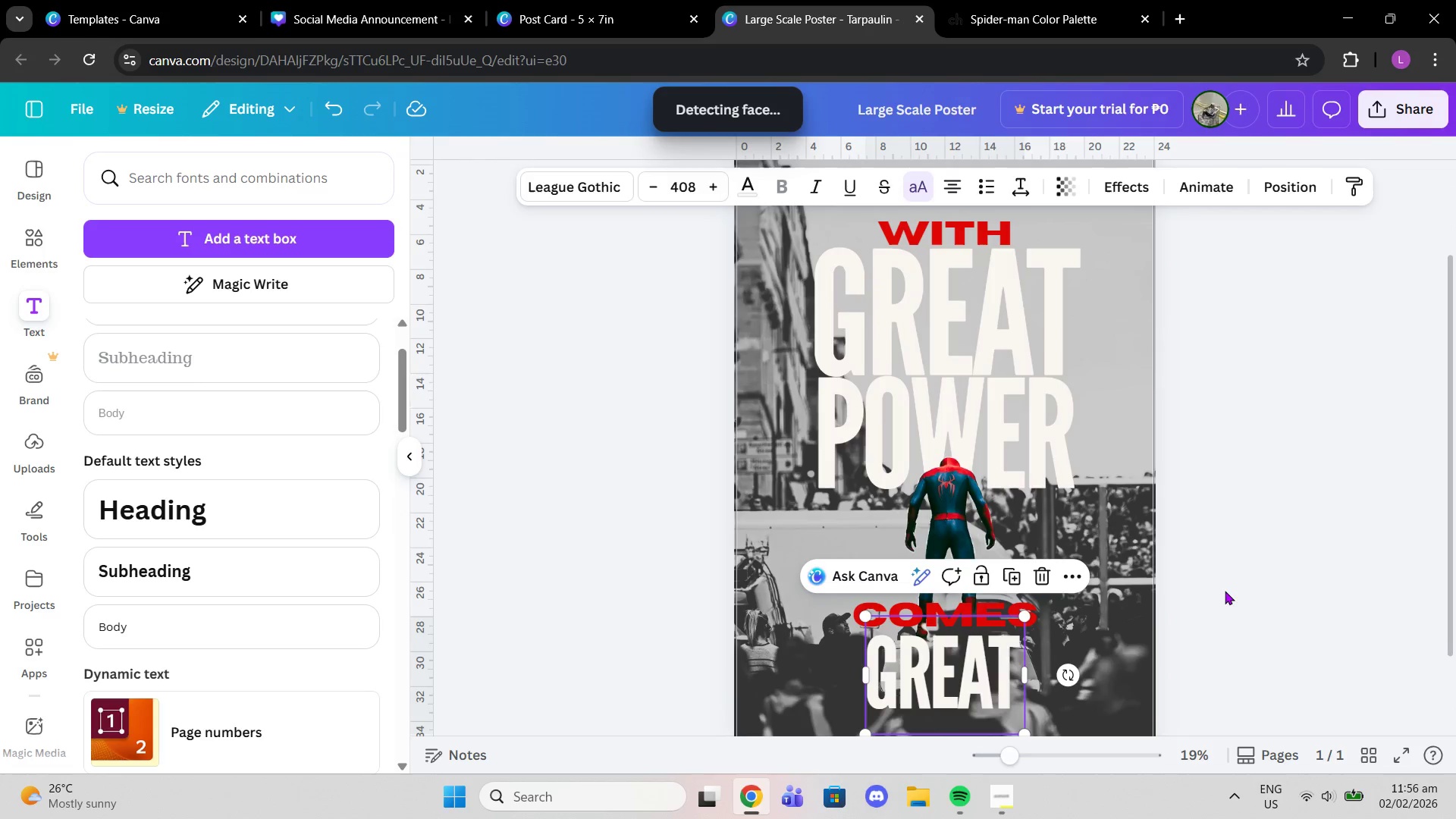 
left_click([1226, 591])
 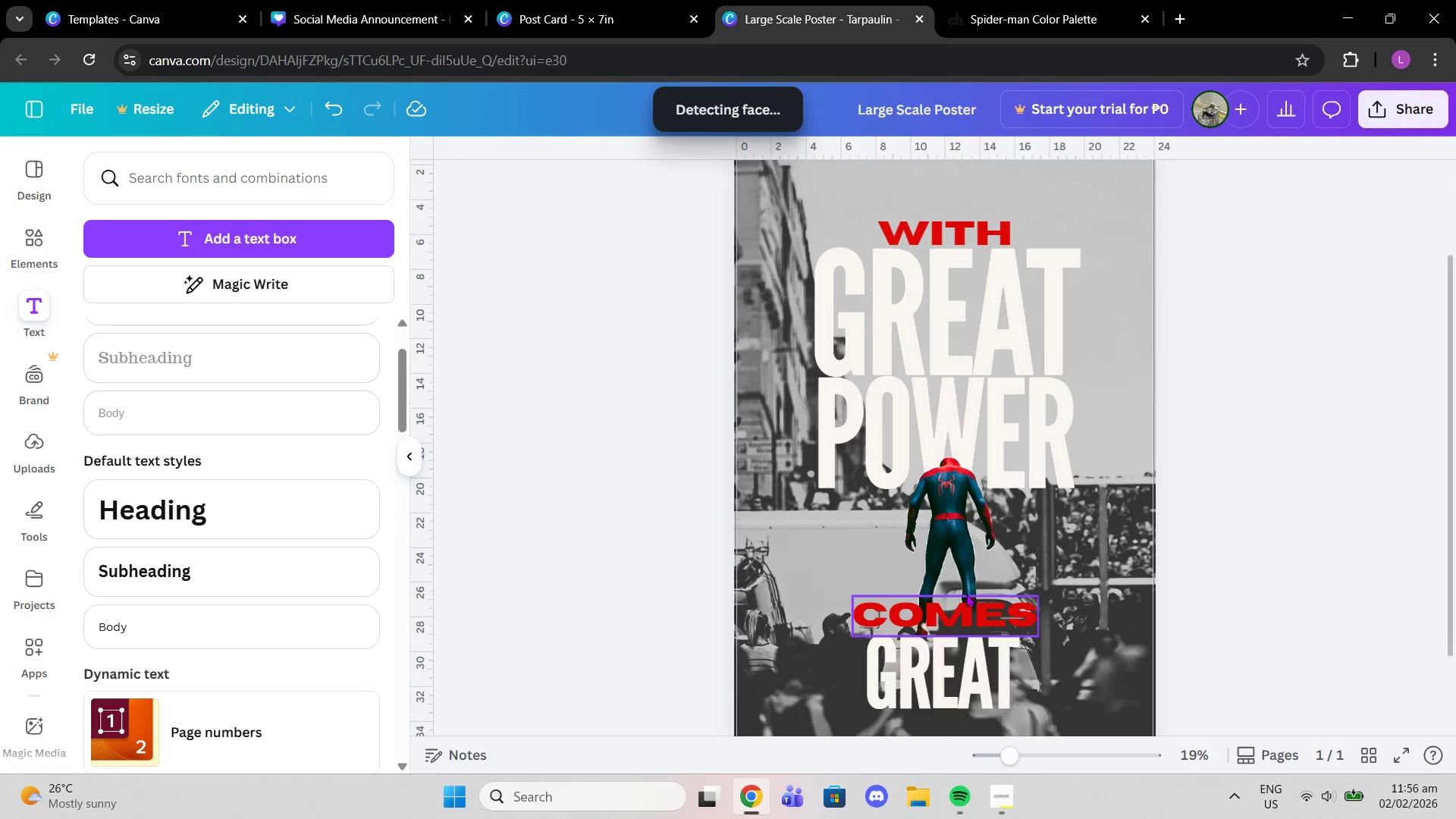 
left_click_drag(start_coordinate=[967, 594], to_coordinate=[967, 582])
 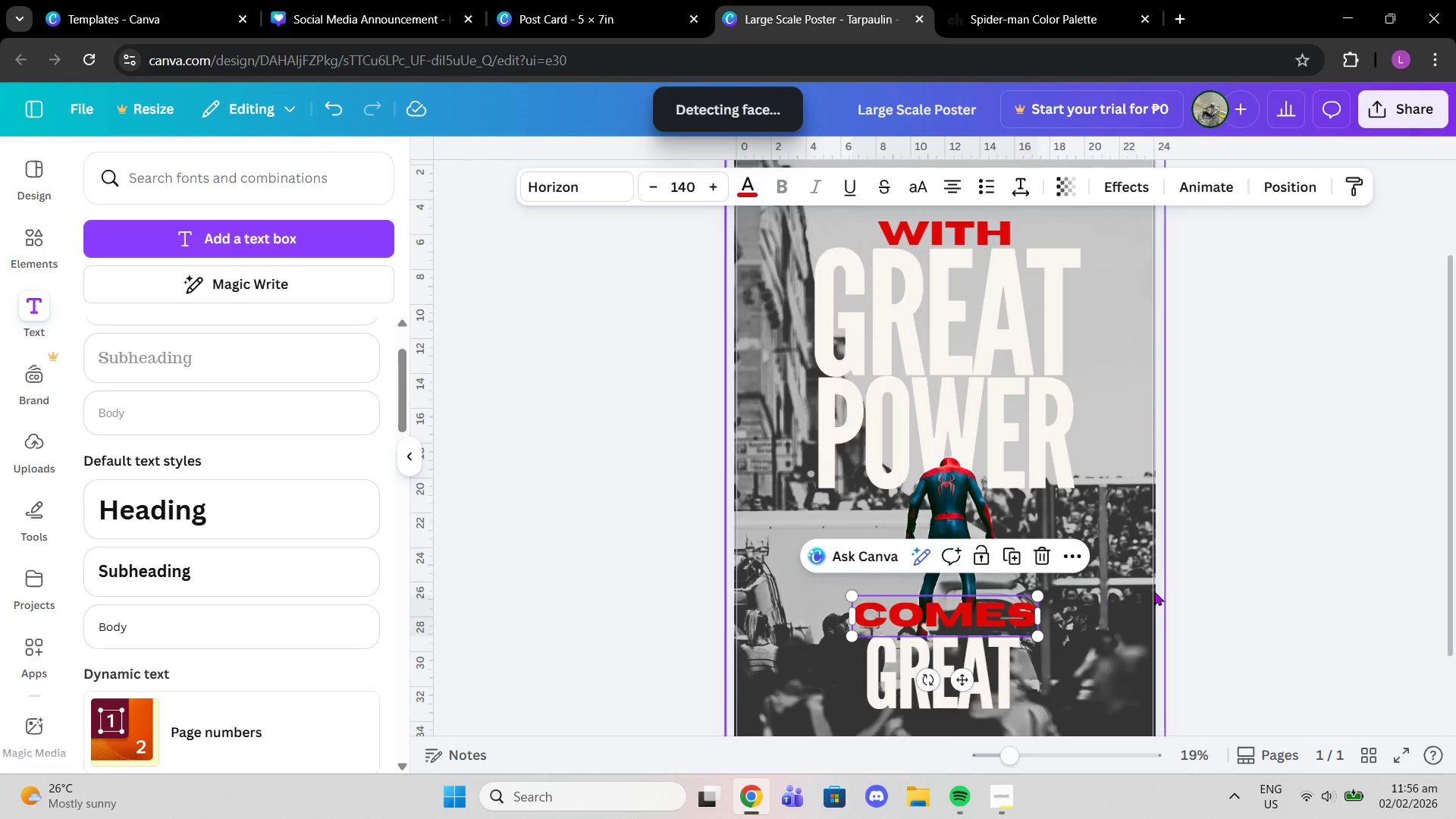 
left_click([1156, 592])
 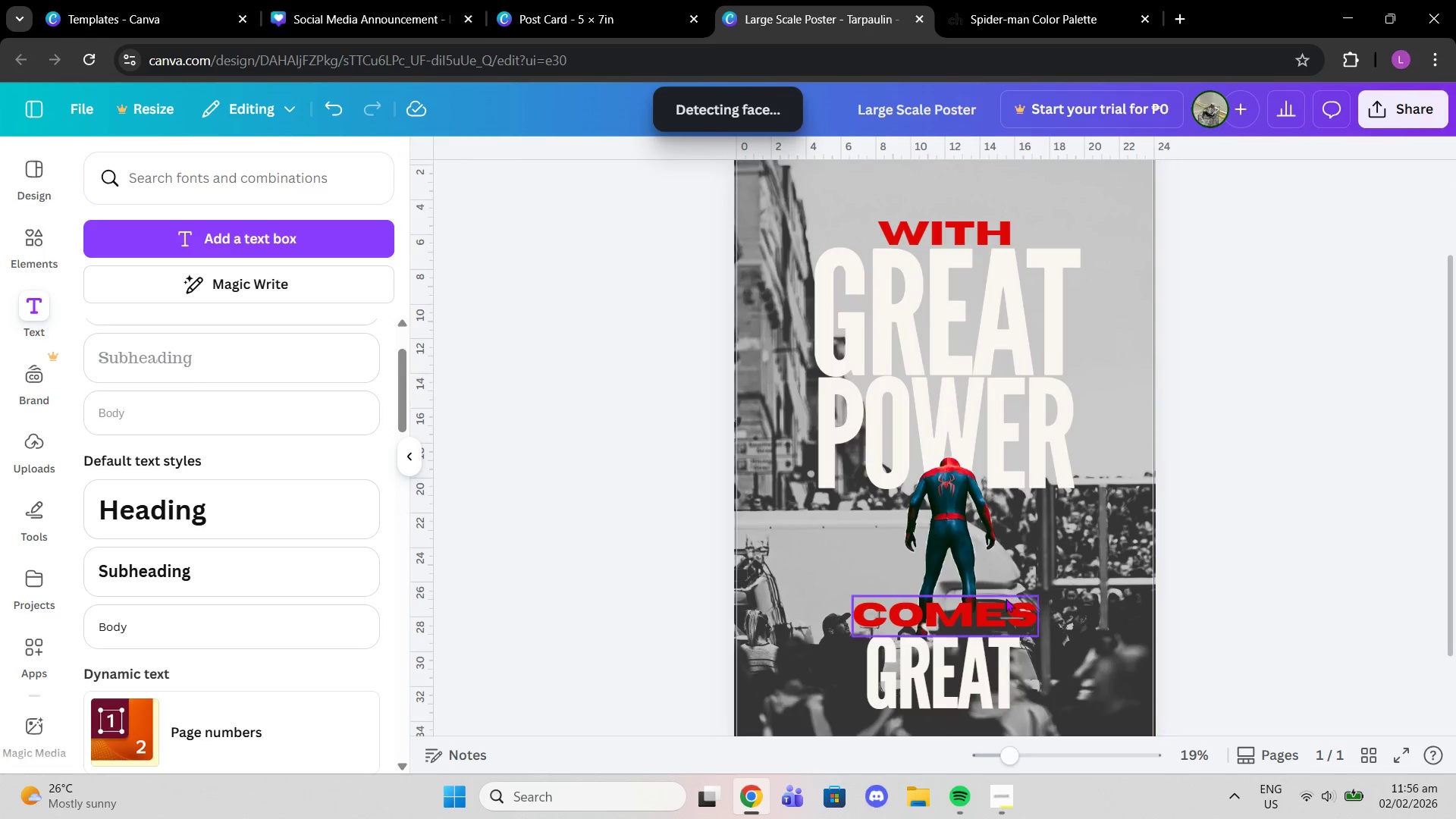 
left_click_drag(start_coordinate=[1006, 598], to_coordinate=[1007, 579])
 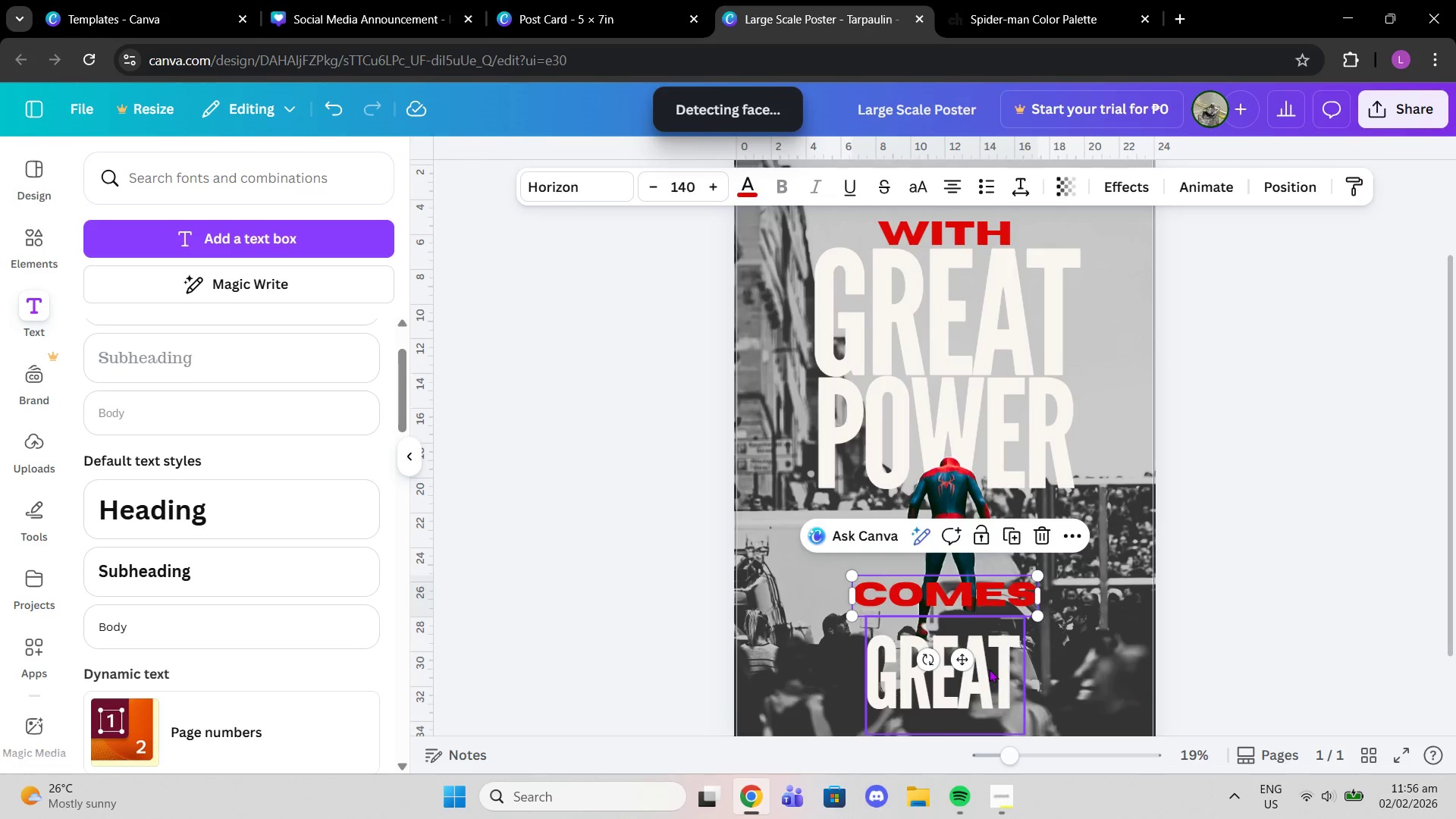 
left_click_drag(start_coordinate=[989, 669], to_coordinate=[987, 642])
 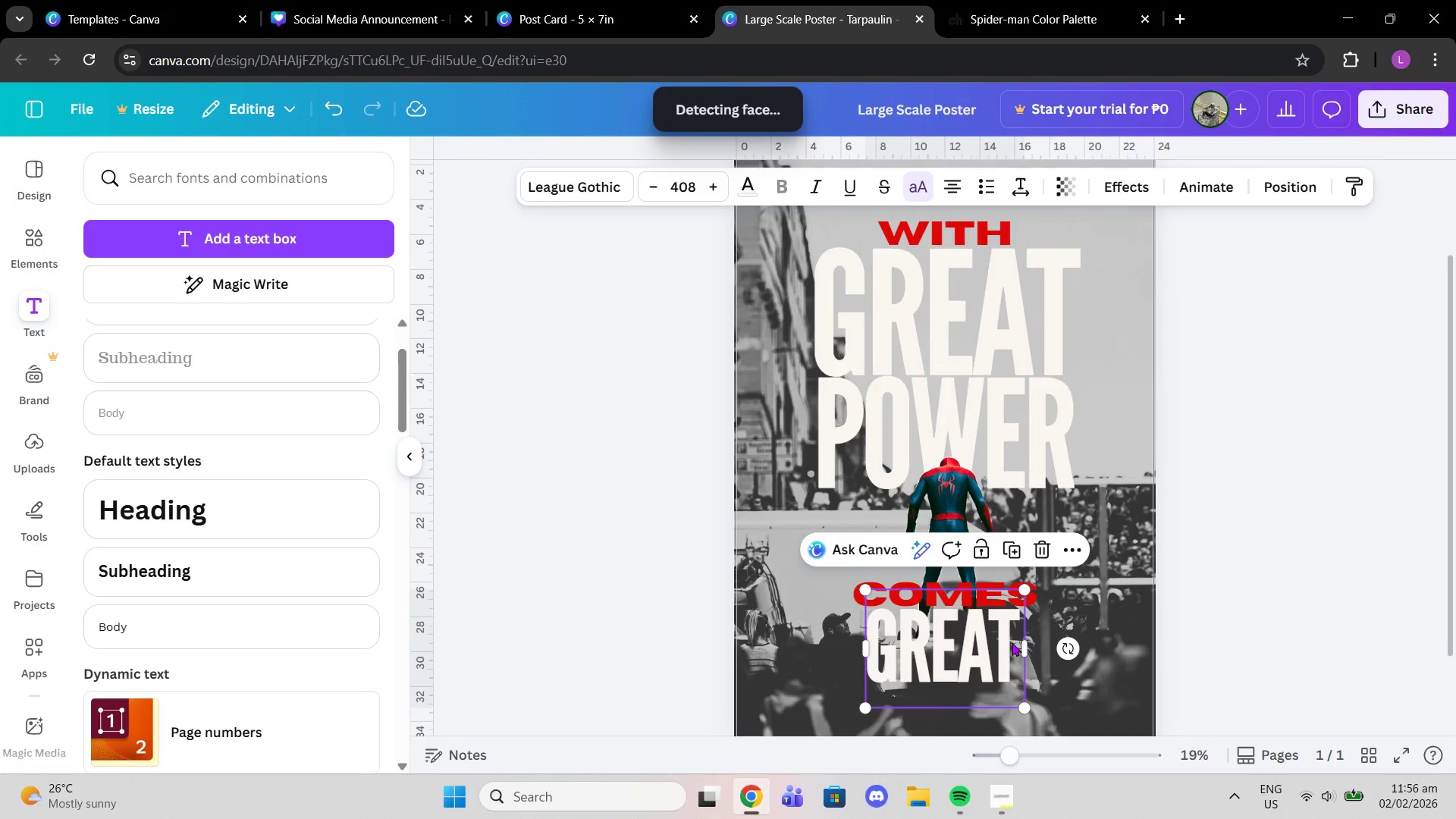 
left_click([1012, 642])
 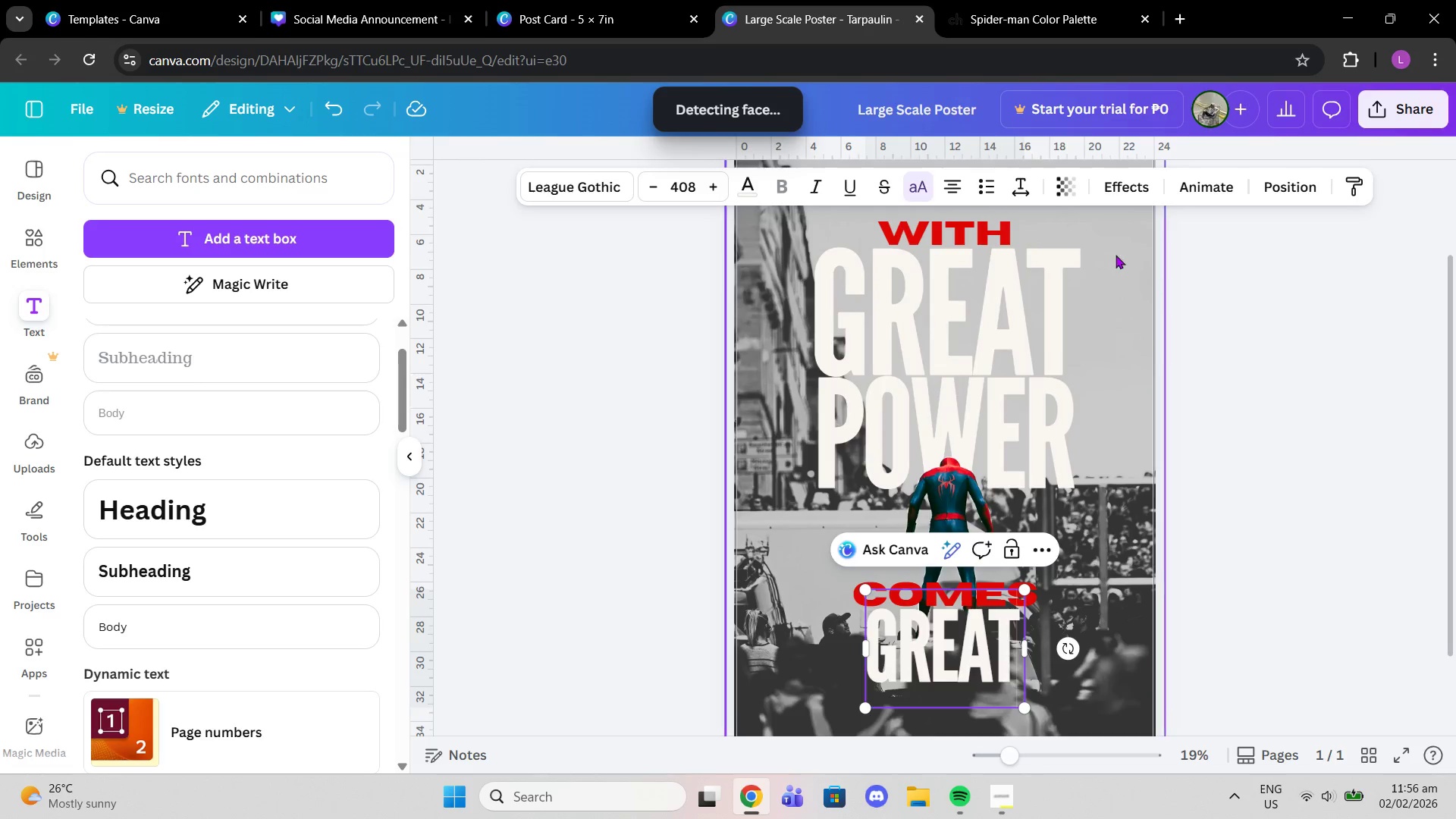 
left_click_drag(start_coordinate=[1015, 752], to_coordinate=[998, 745])
 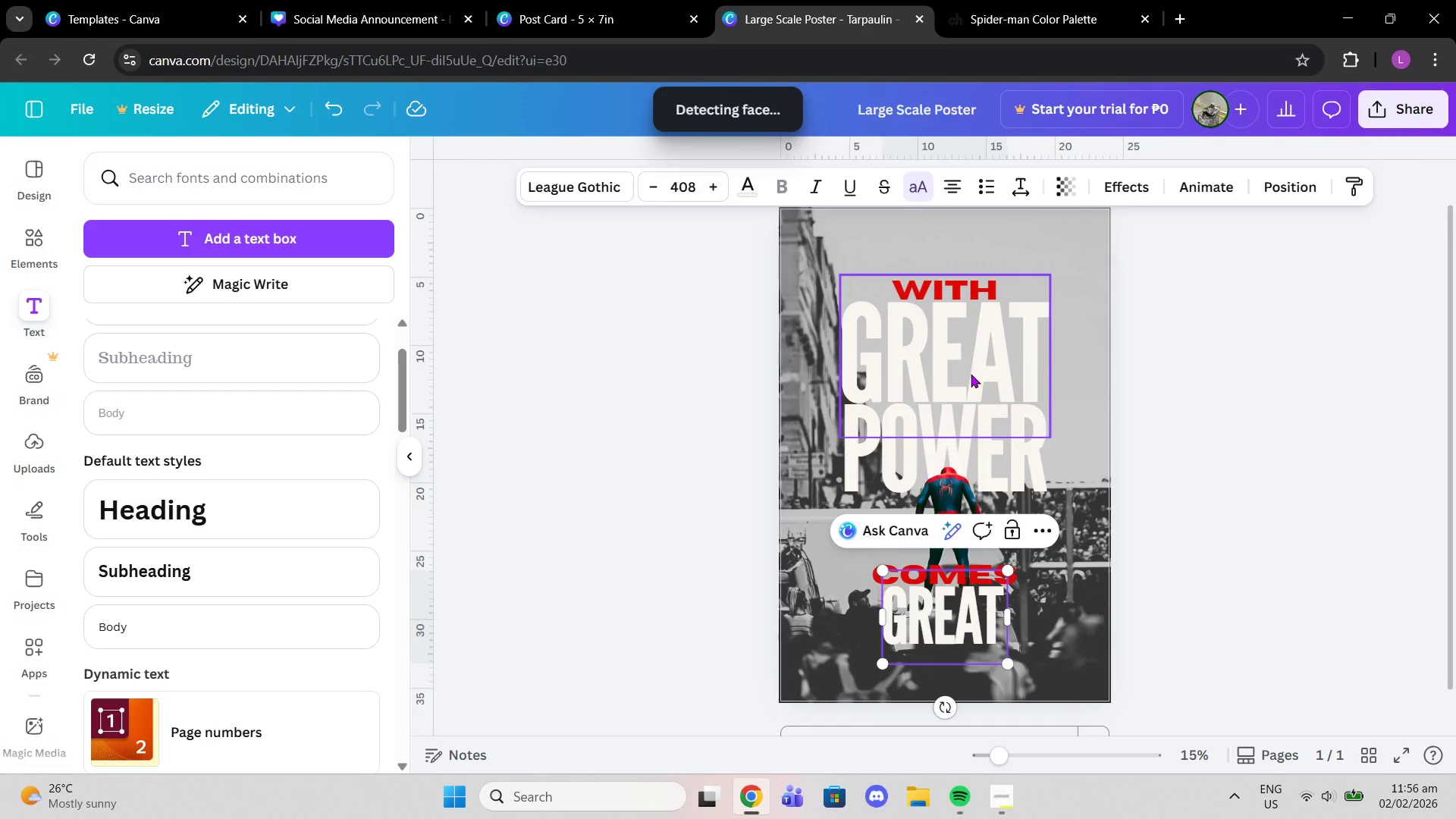 
left_click([971, 374])
 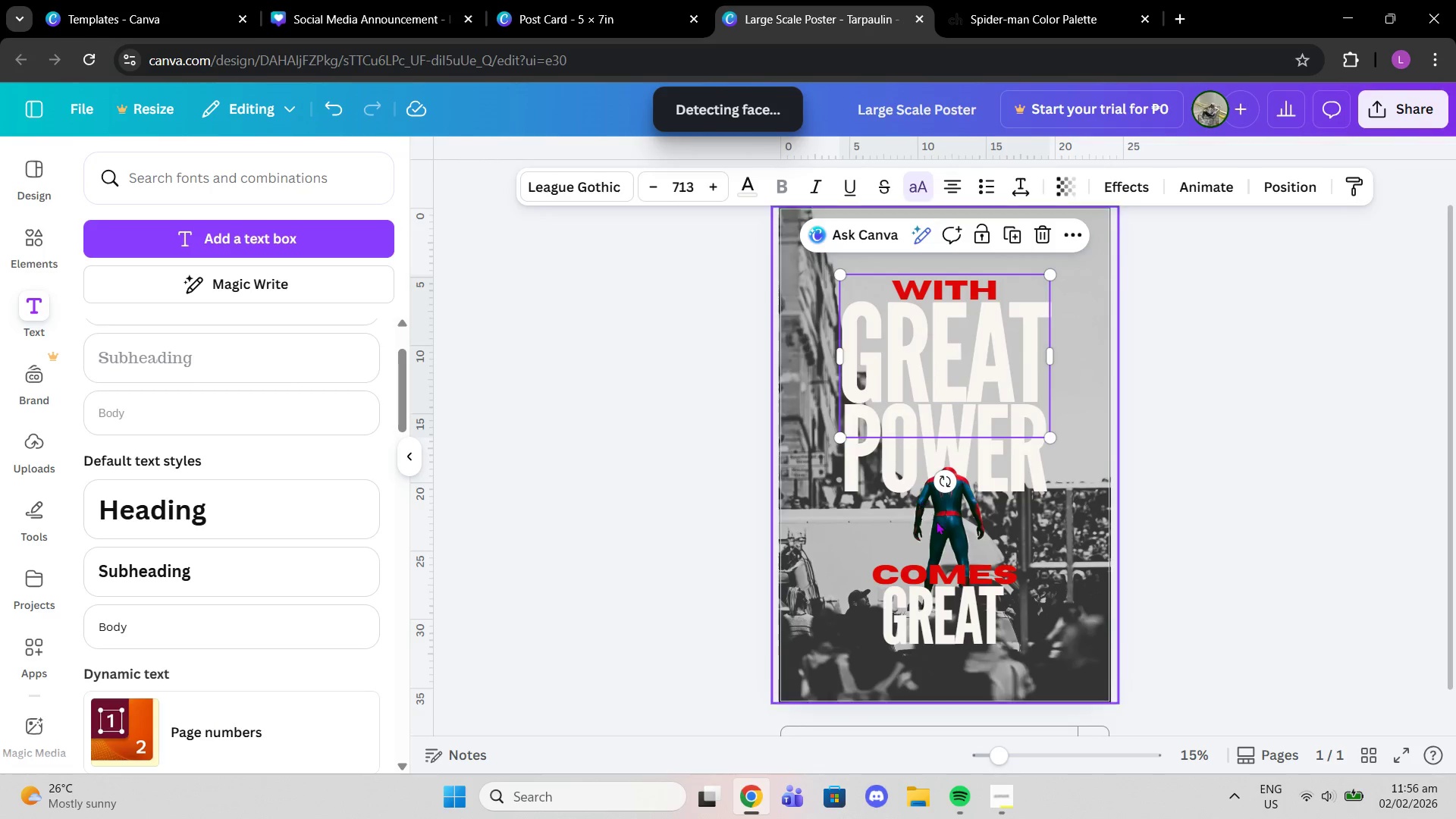 
double_click([976, 612])
 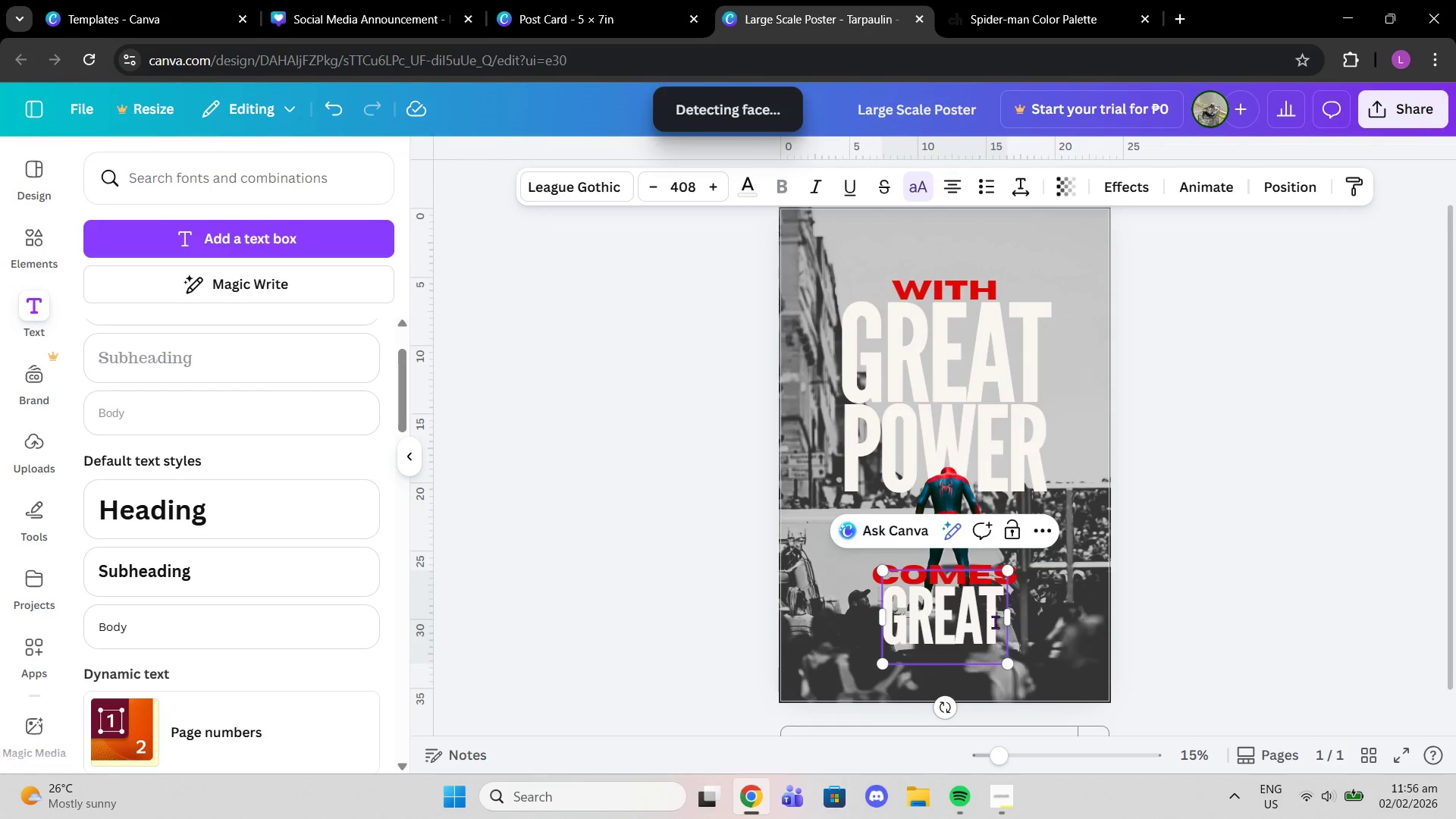 
left_click([995, 622])
 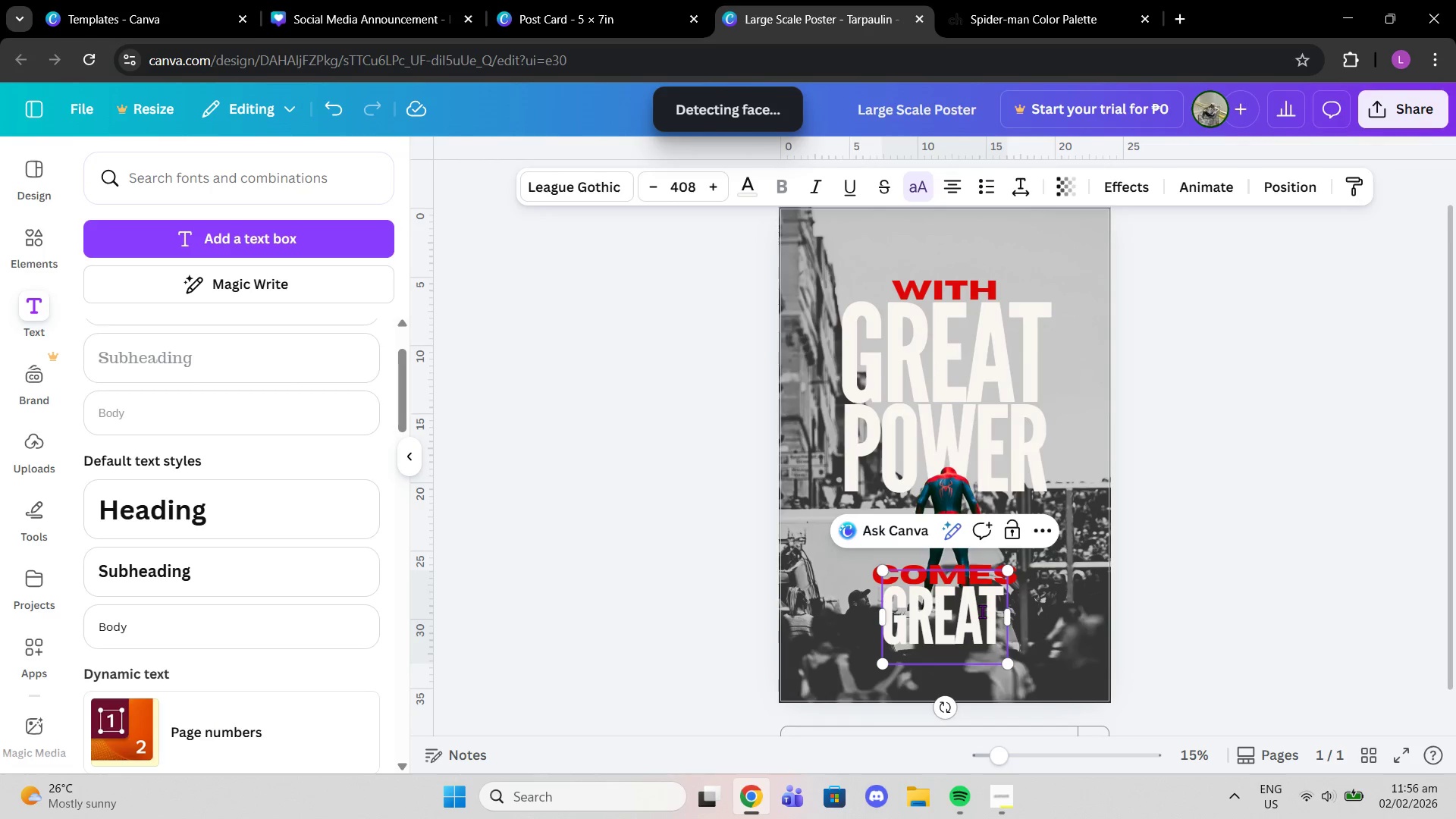 
type( responsibility)
 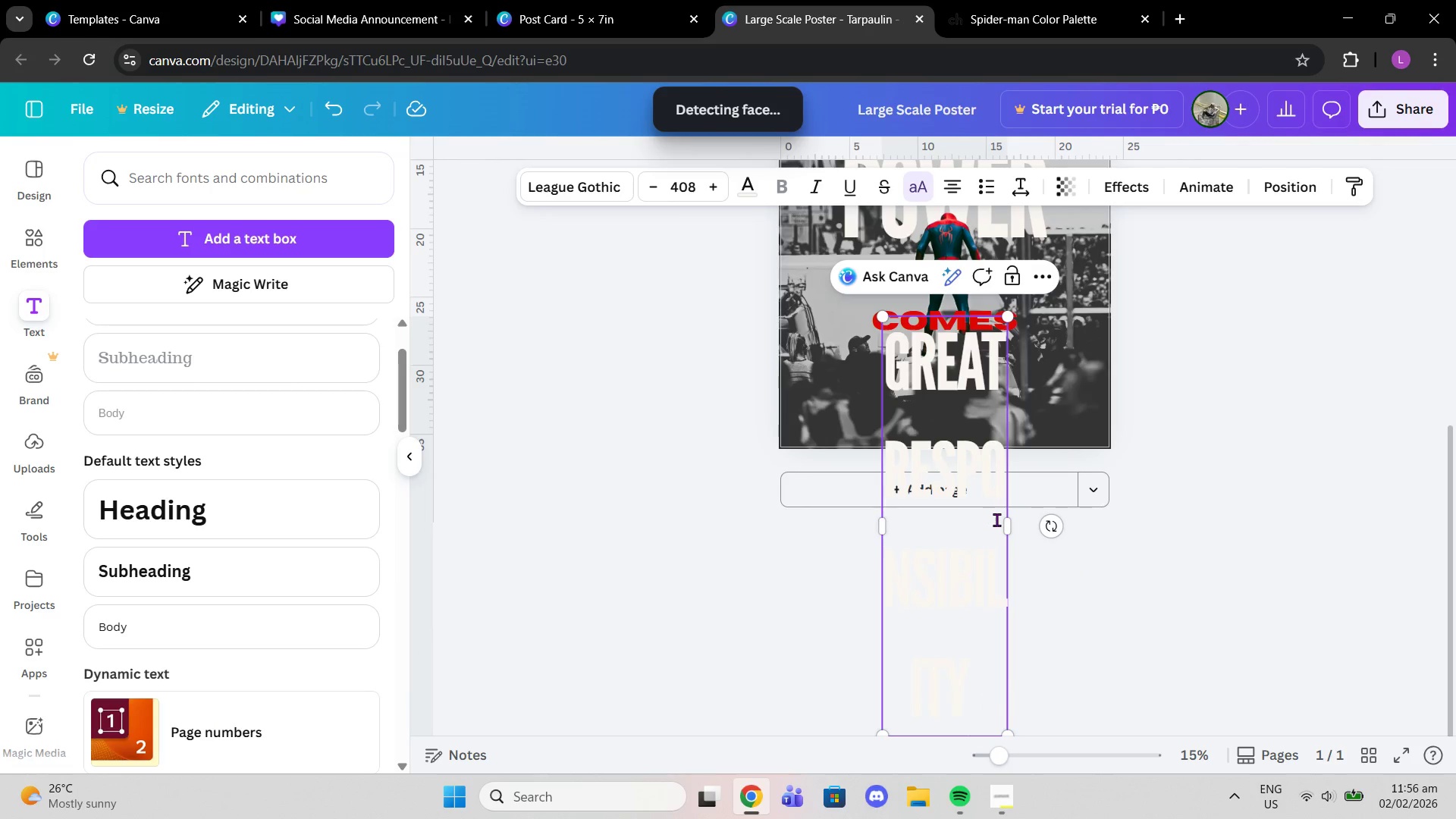 
left_click_drag(start_coordinate=[1012, 520], to_coordinate=[1335, 484])
 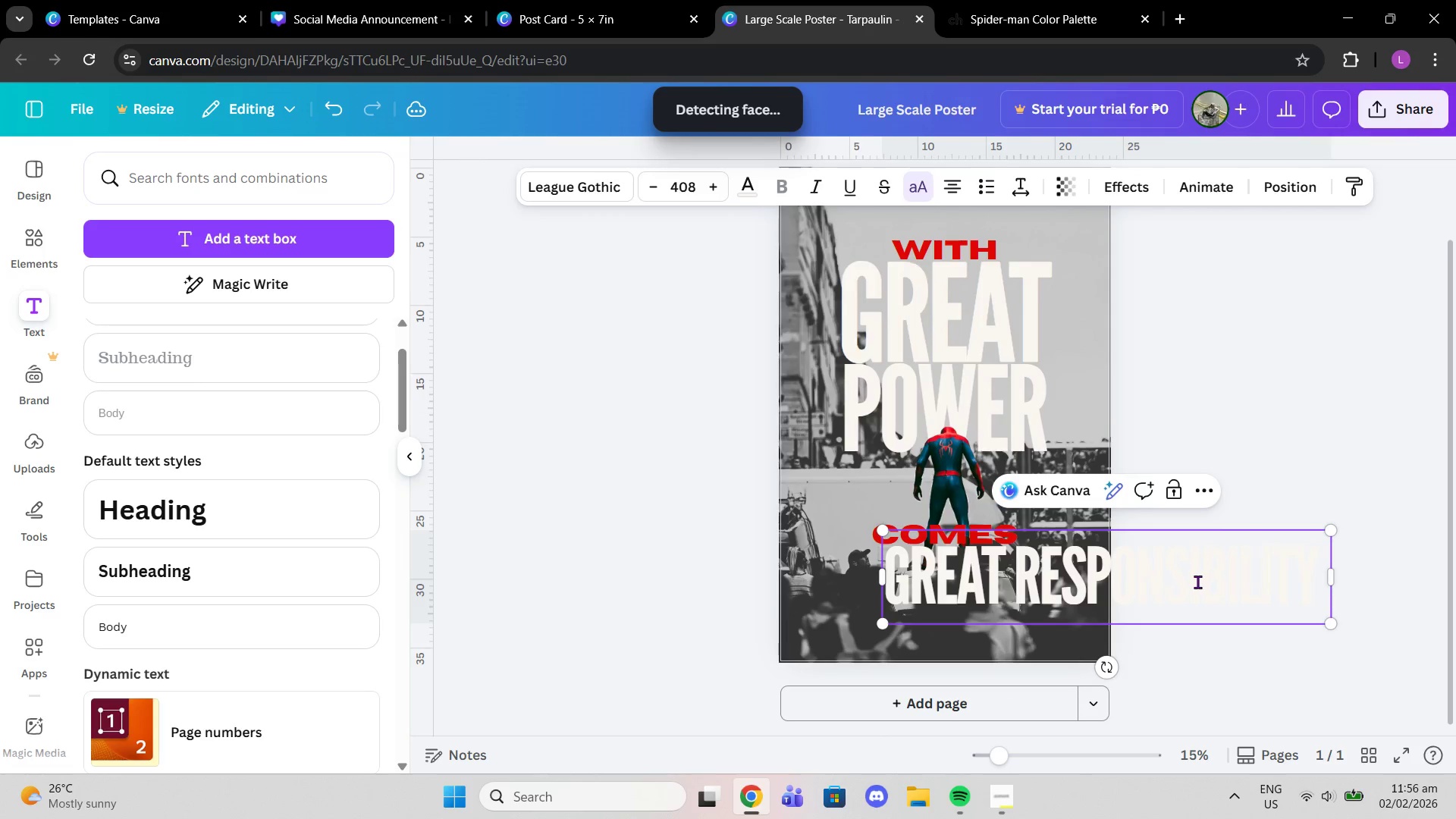 
left_click_drag(start_coordinate=[1197, 582], to_coordinate=[1084, 634])
 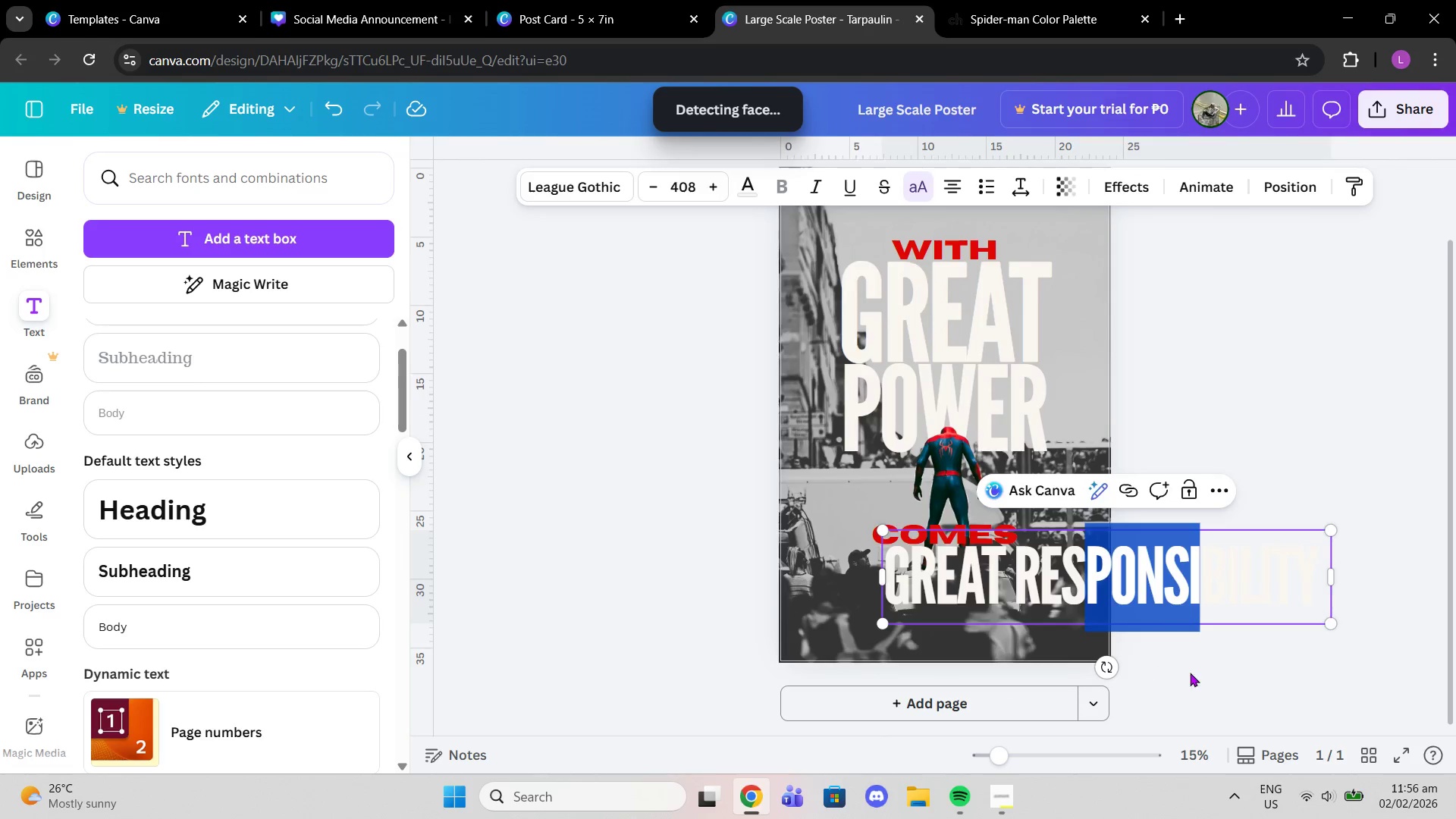 
left_click([1190, 673])
 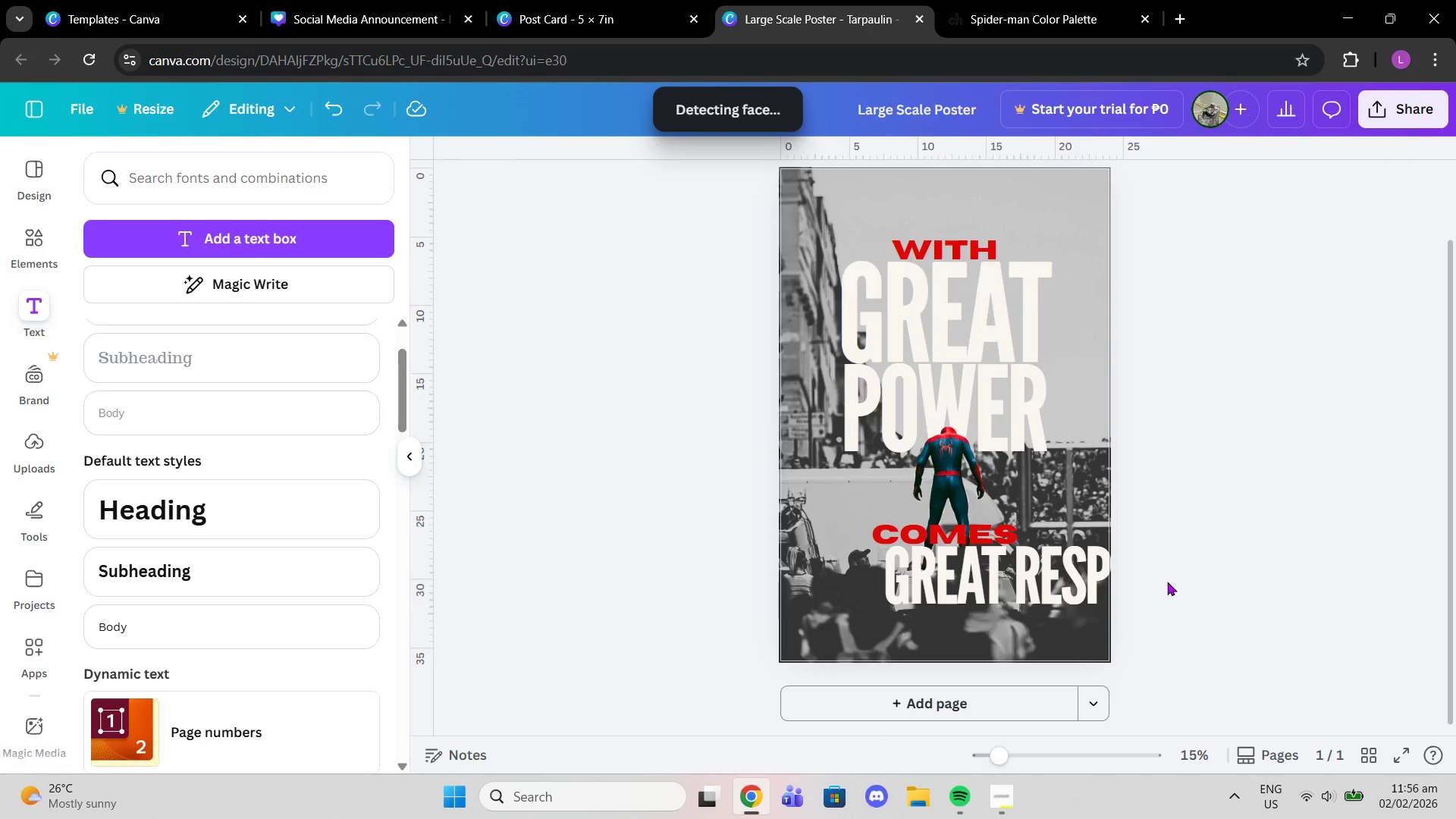 
left_click_drag(start_coordinate=[1167, 582], to_coordinate=[1134, 592])
 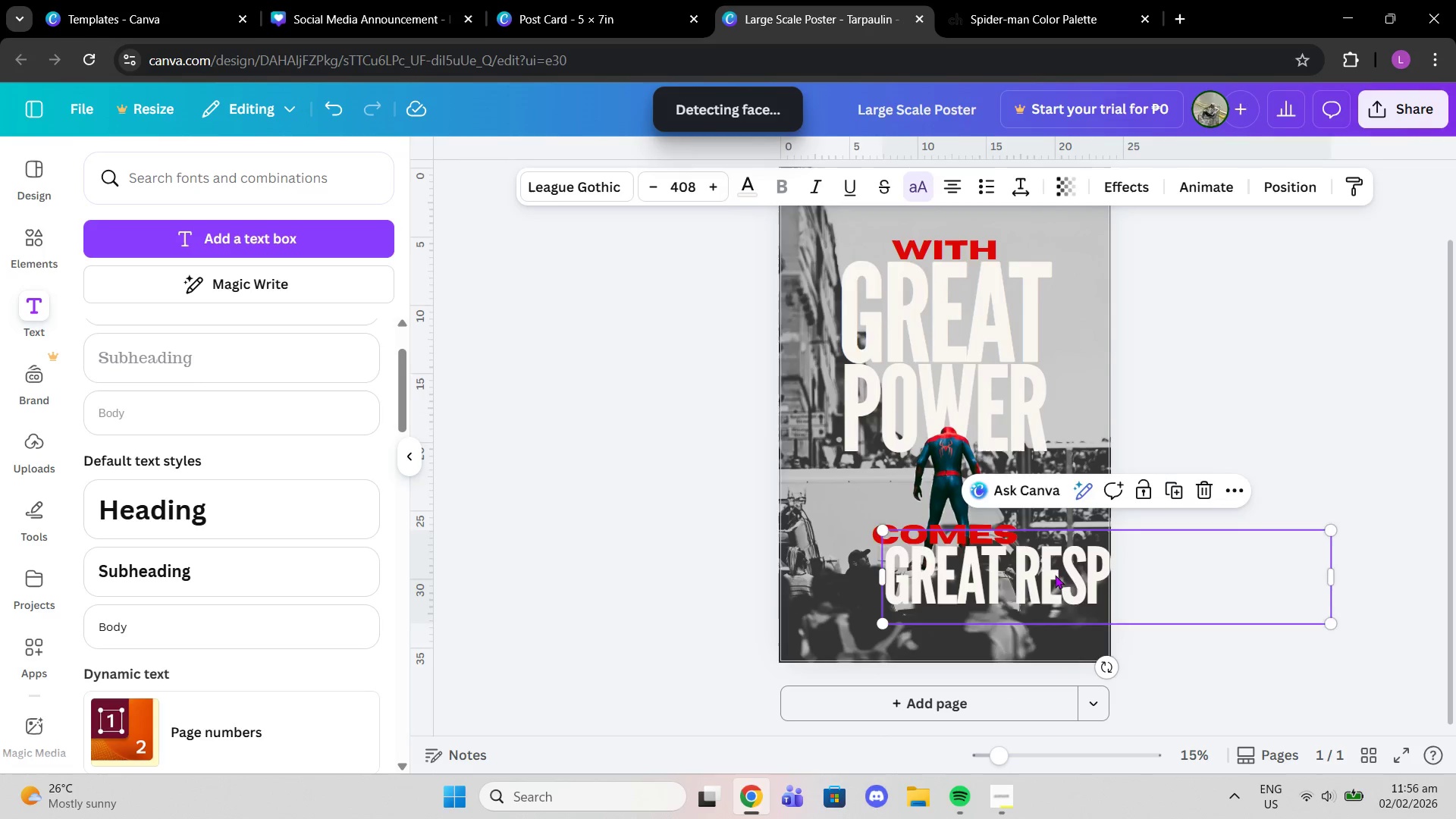 
left_click_drag(start_coordinate=[1055, 575], to_coordinate=[896, 586])
 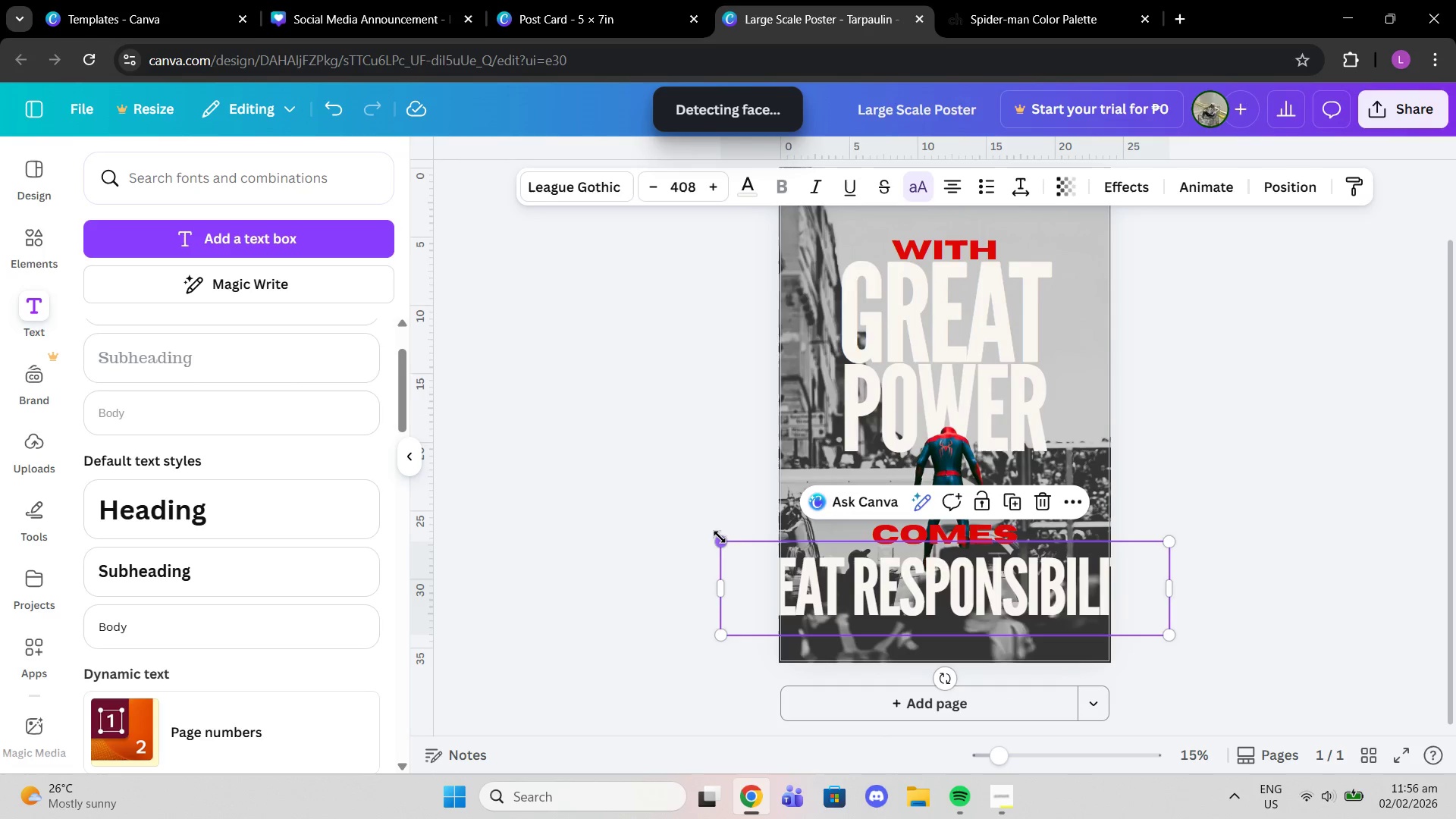 
left_click_drag(start_coordinate=[720, 538], to_coordinate=[828, 587])
 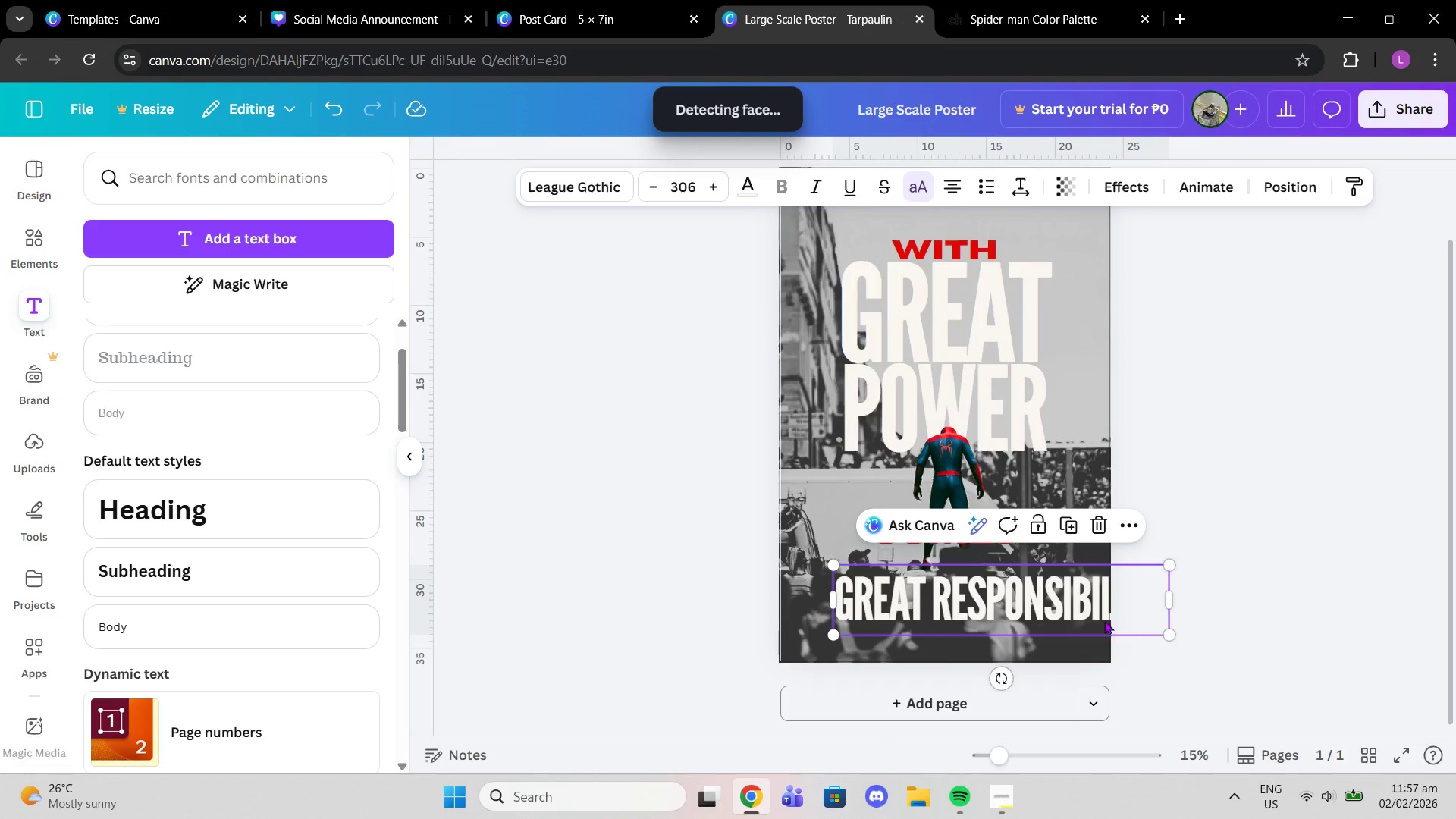 
left_click_drag(start_coordinate=[1075, 608], to_coordinate=[1022, 580])
 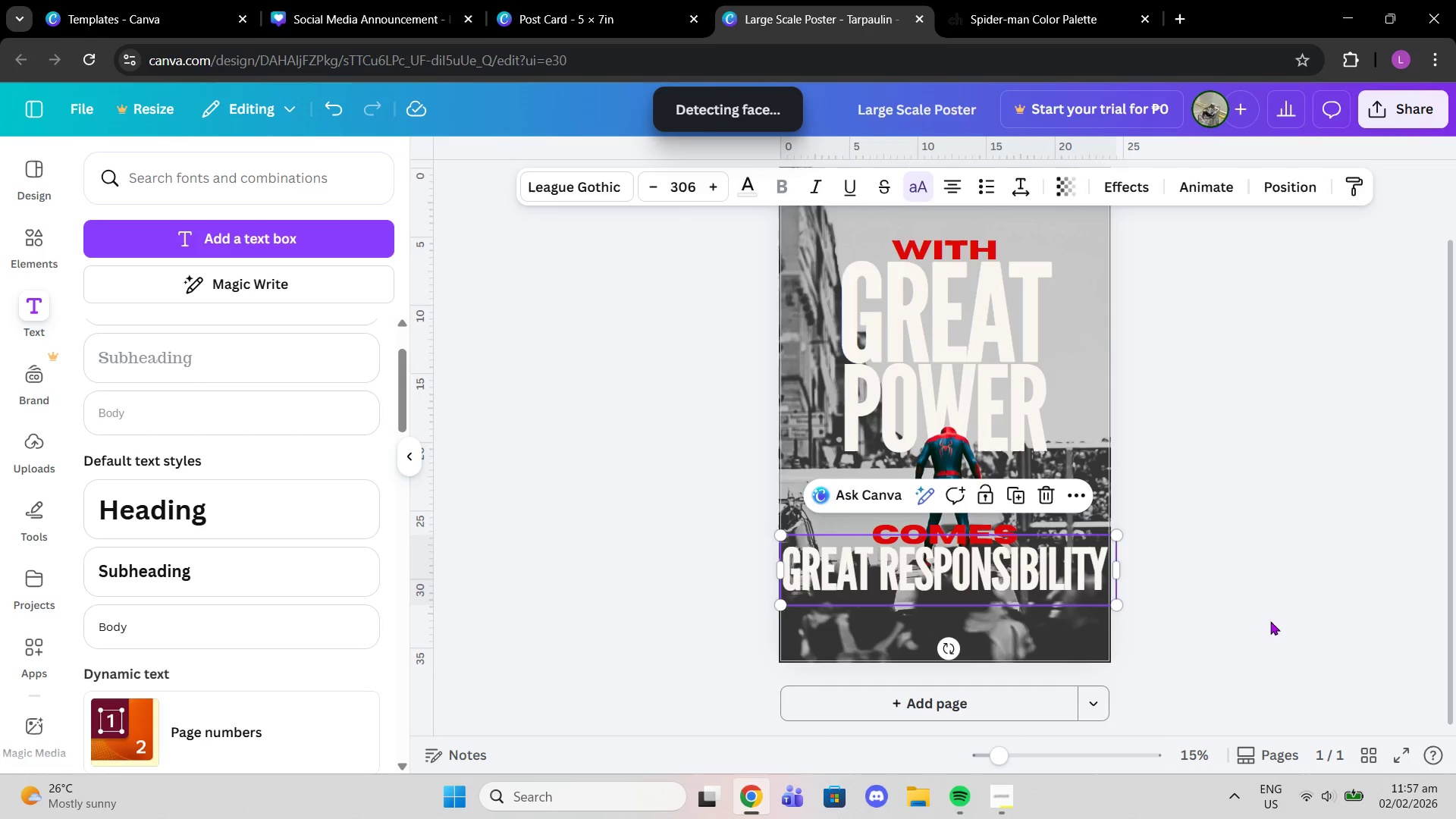 
left_click([1270, 621])
 